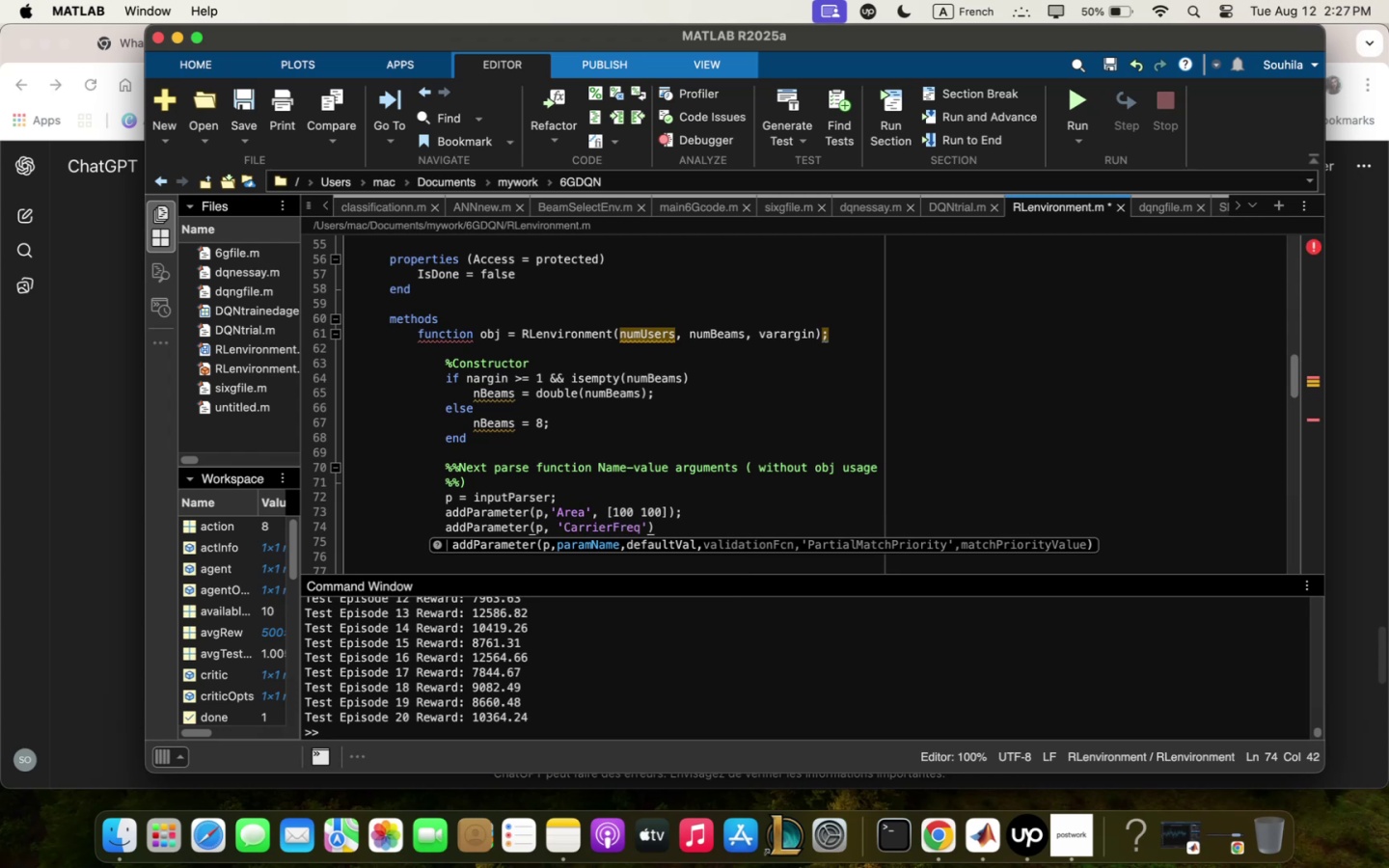 
type(m @*e()
 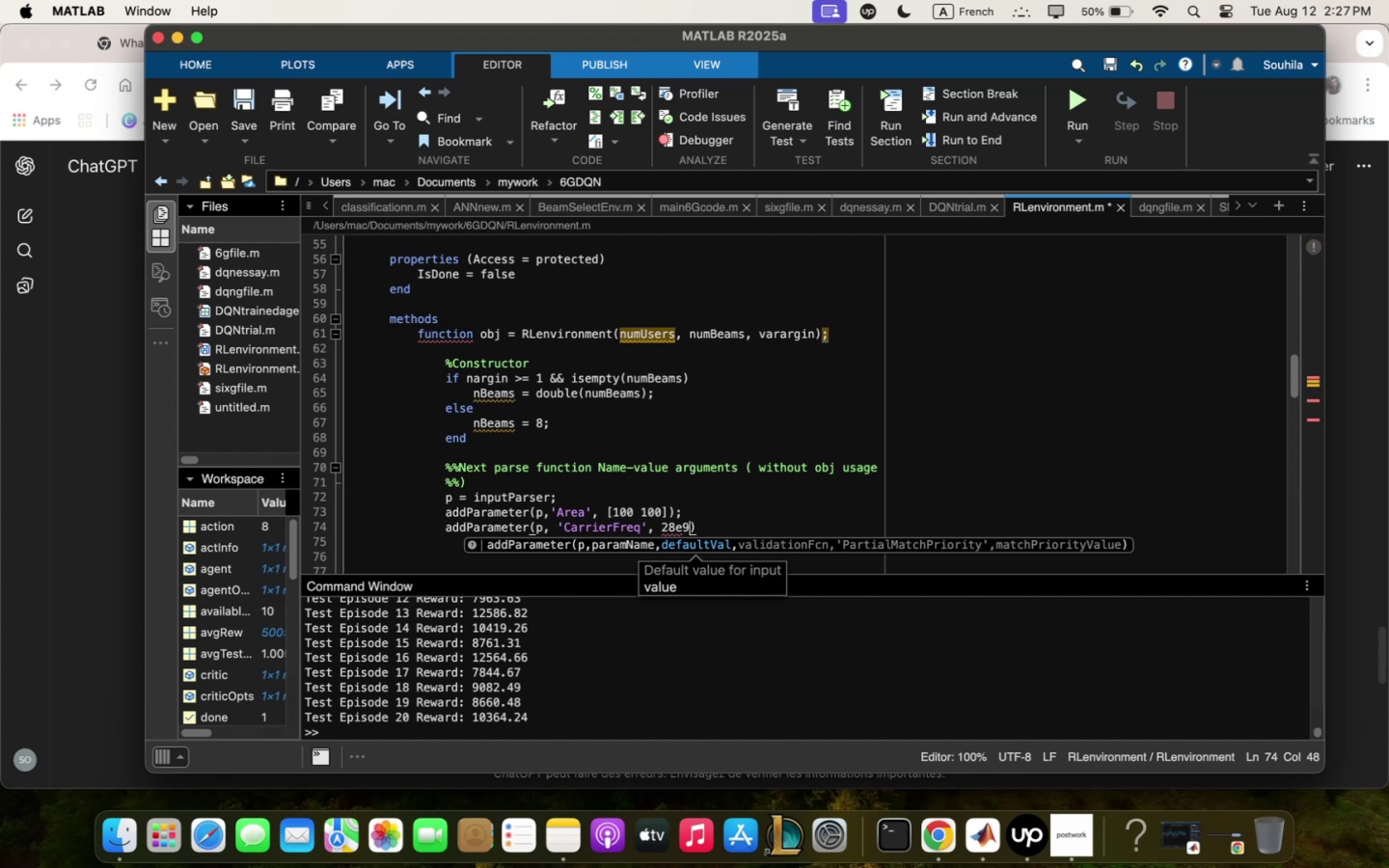 
key(ArrowRight)
 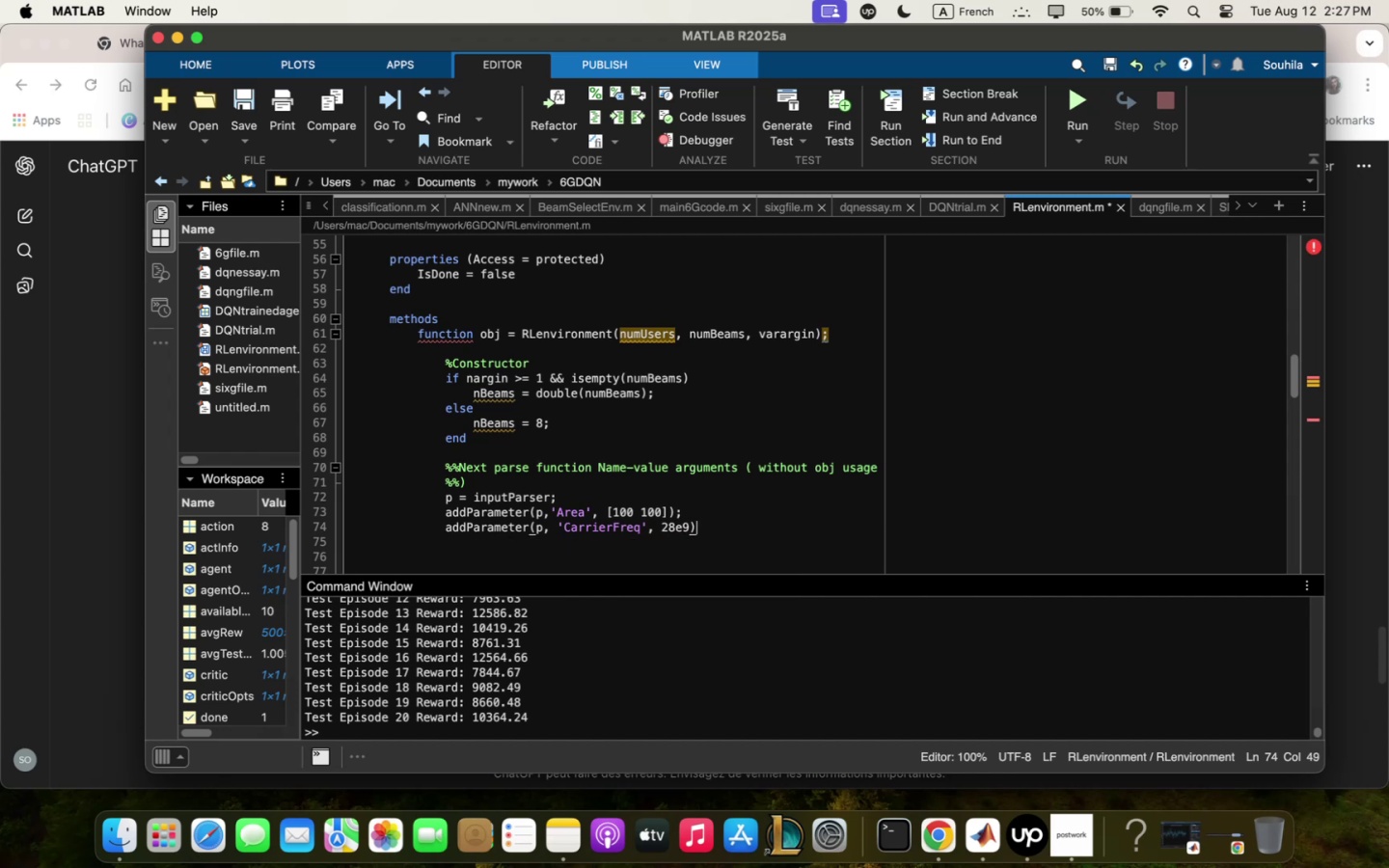 
key(Comma)
 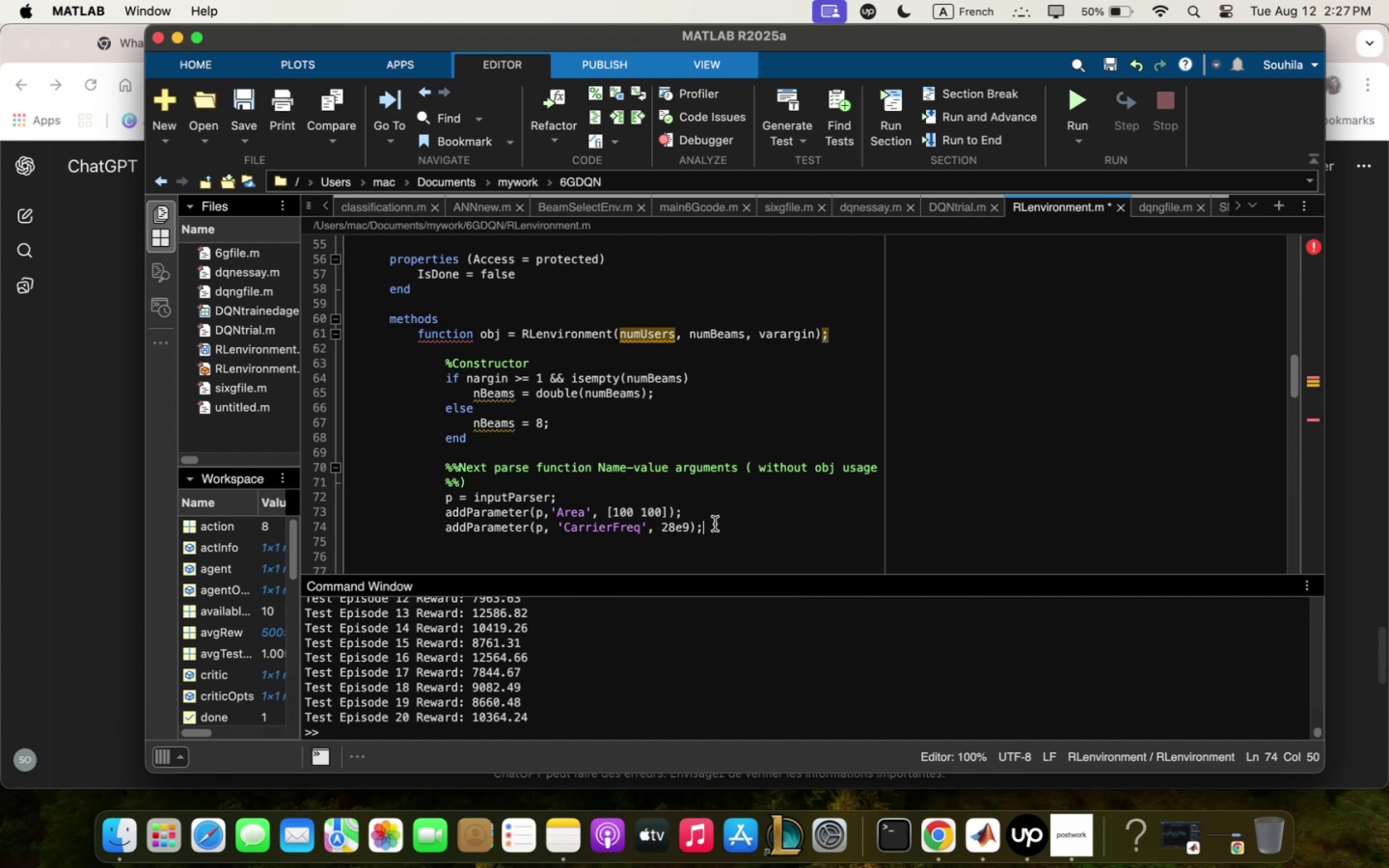 
key(Enter)
 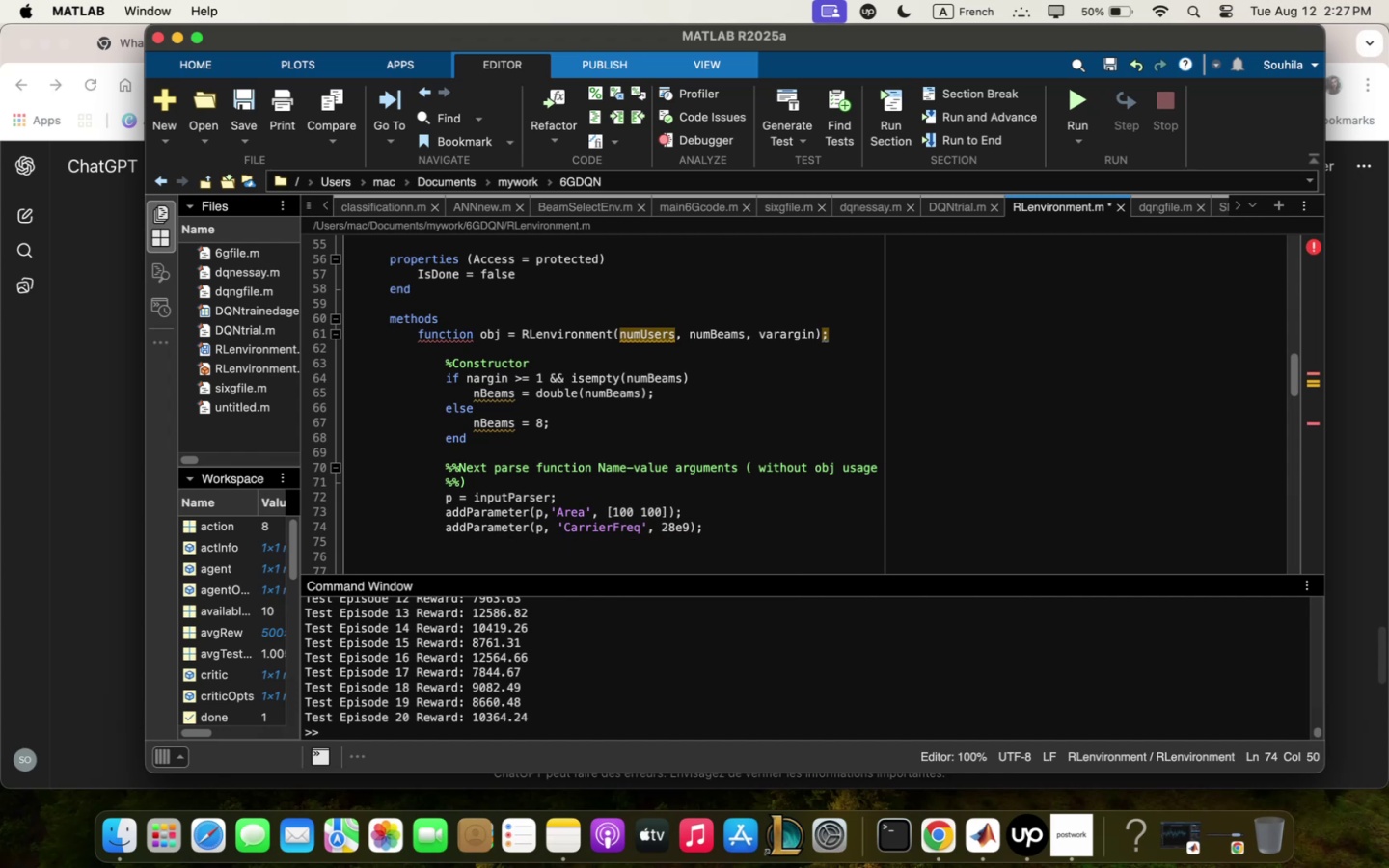 
type(qddpqr)
 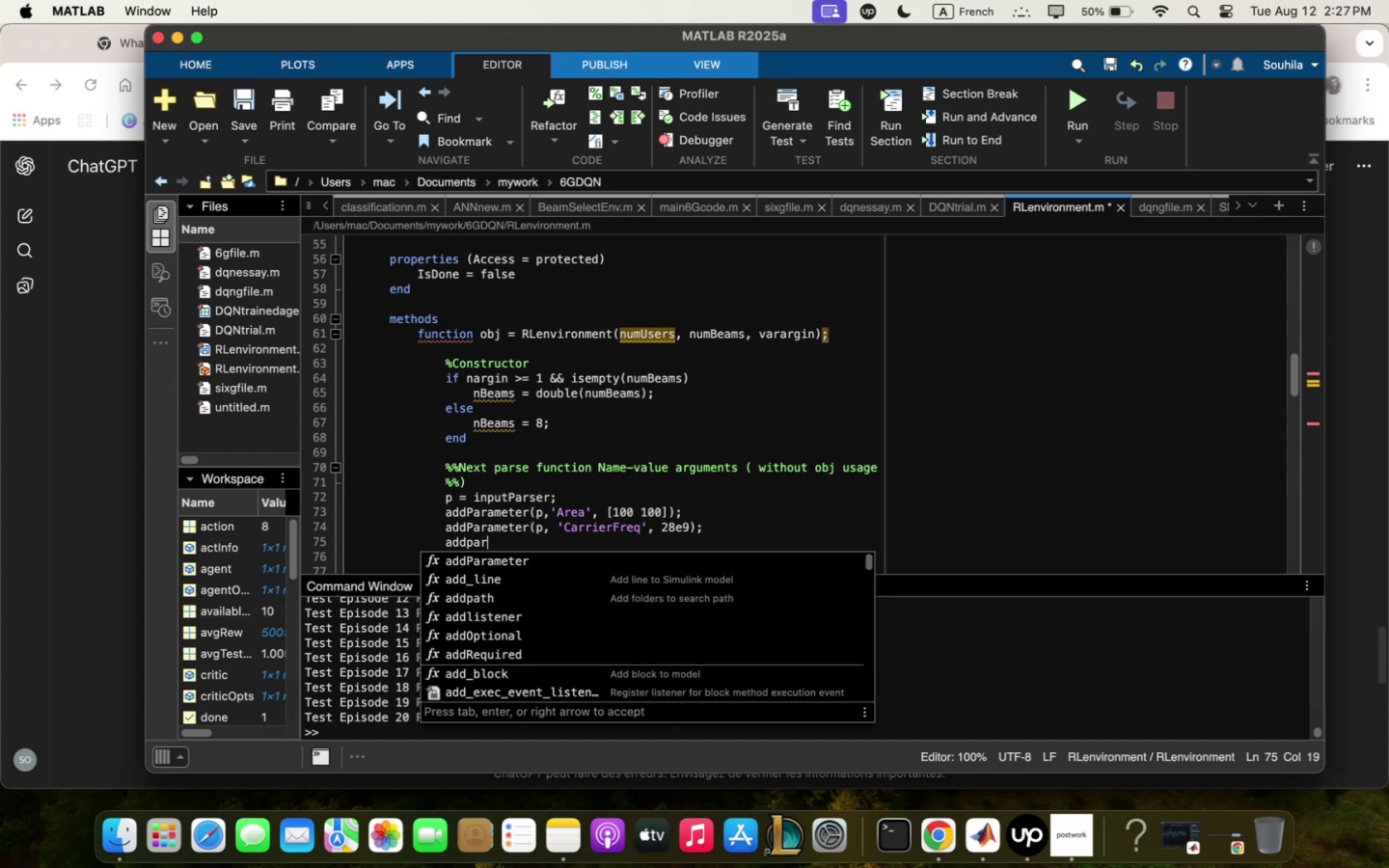 
key(ArrowDown)
 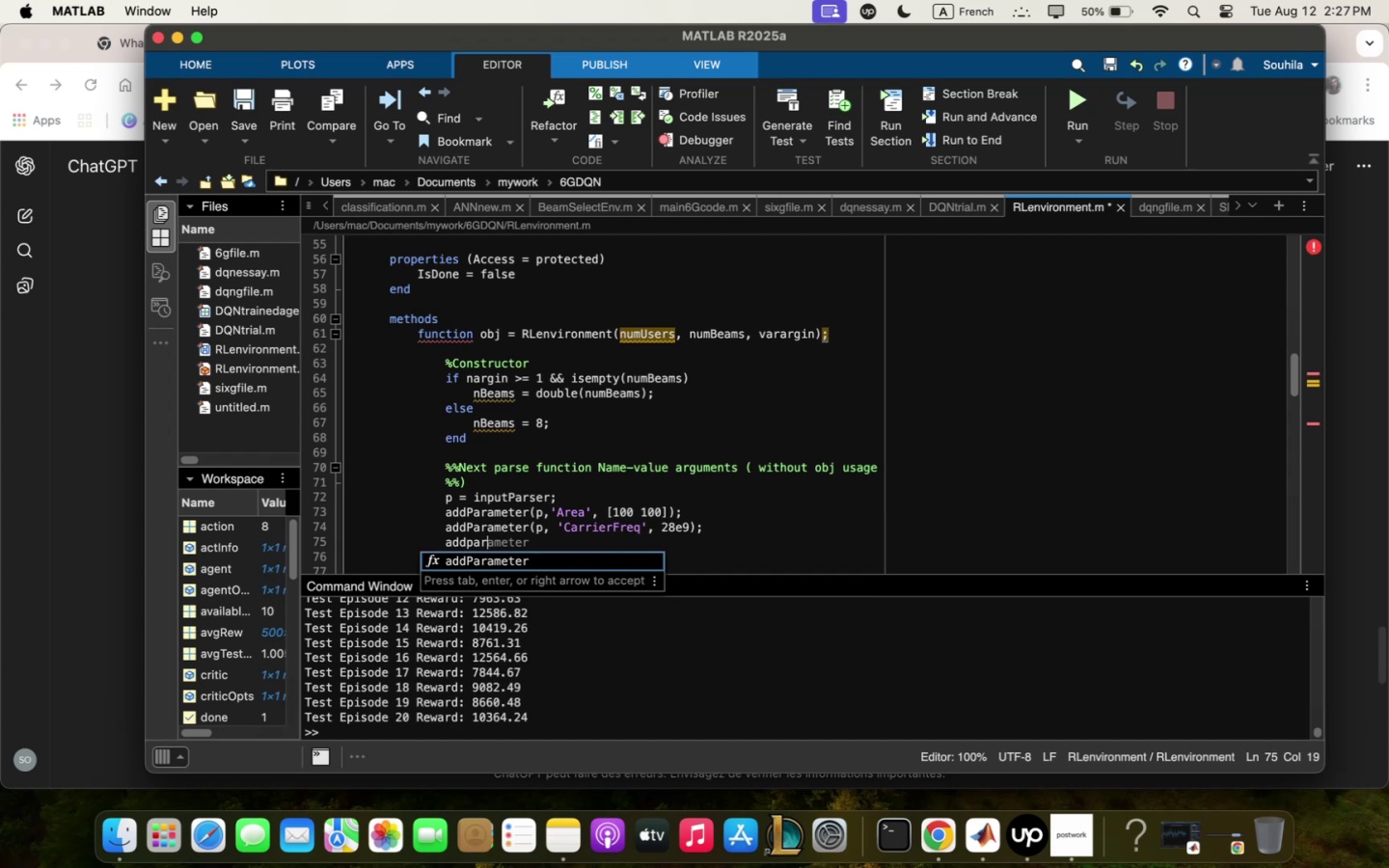 
key(Enter)
 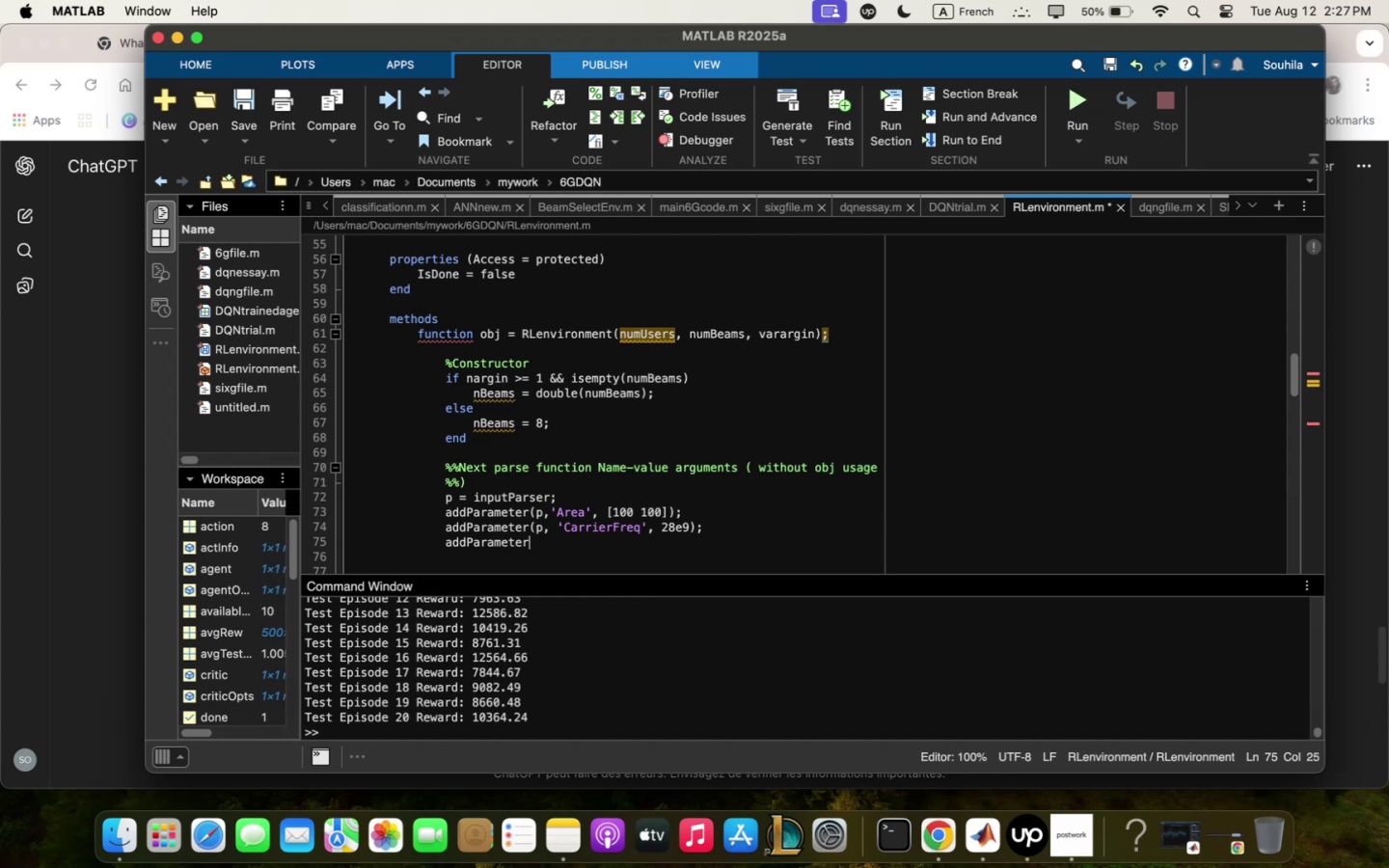 
type(5pm)
 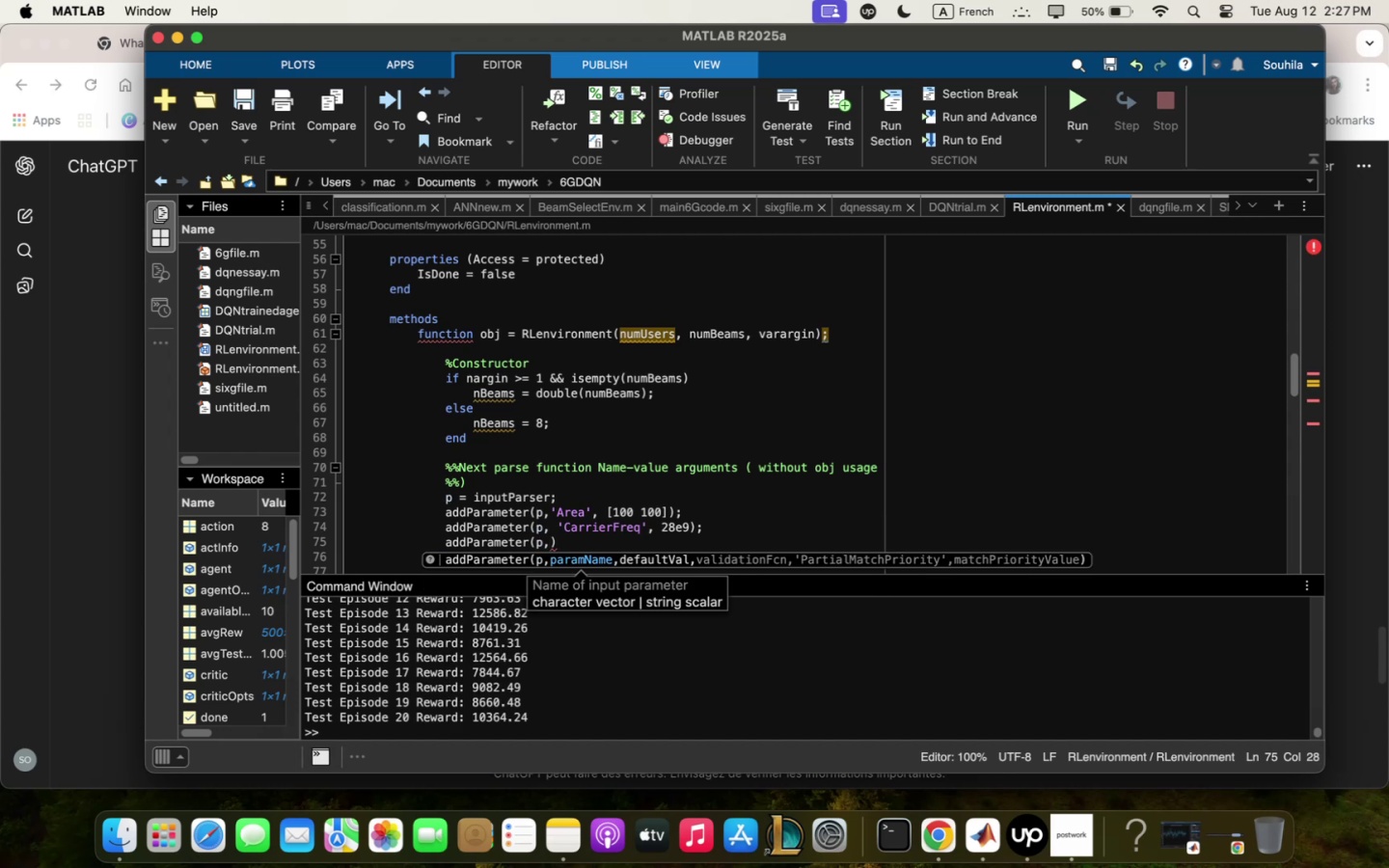 
type(PT)
 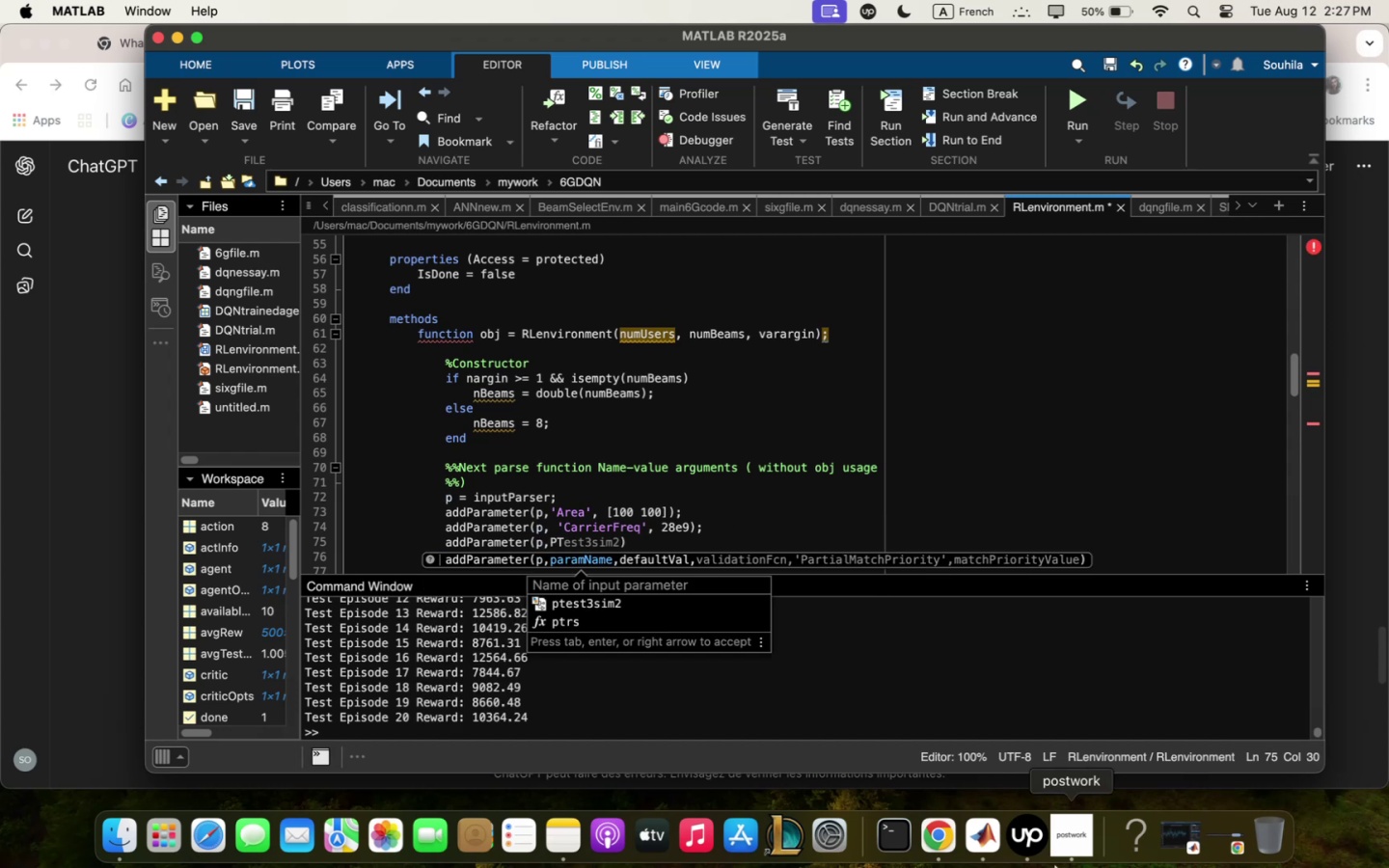 
left_click([1017, 848])
 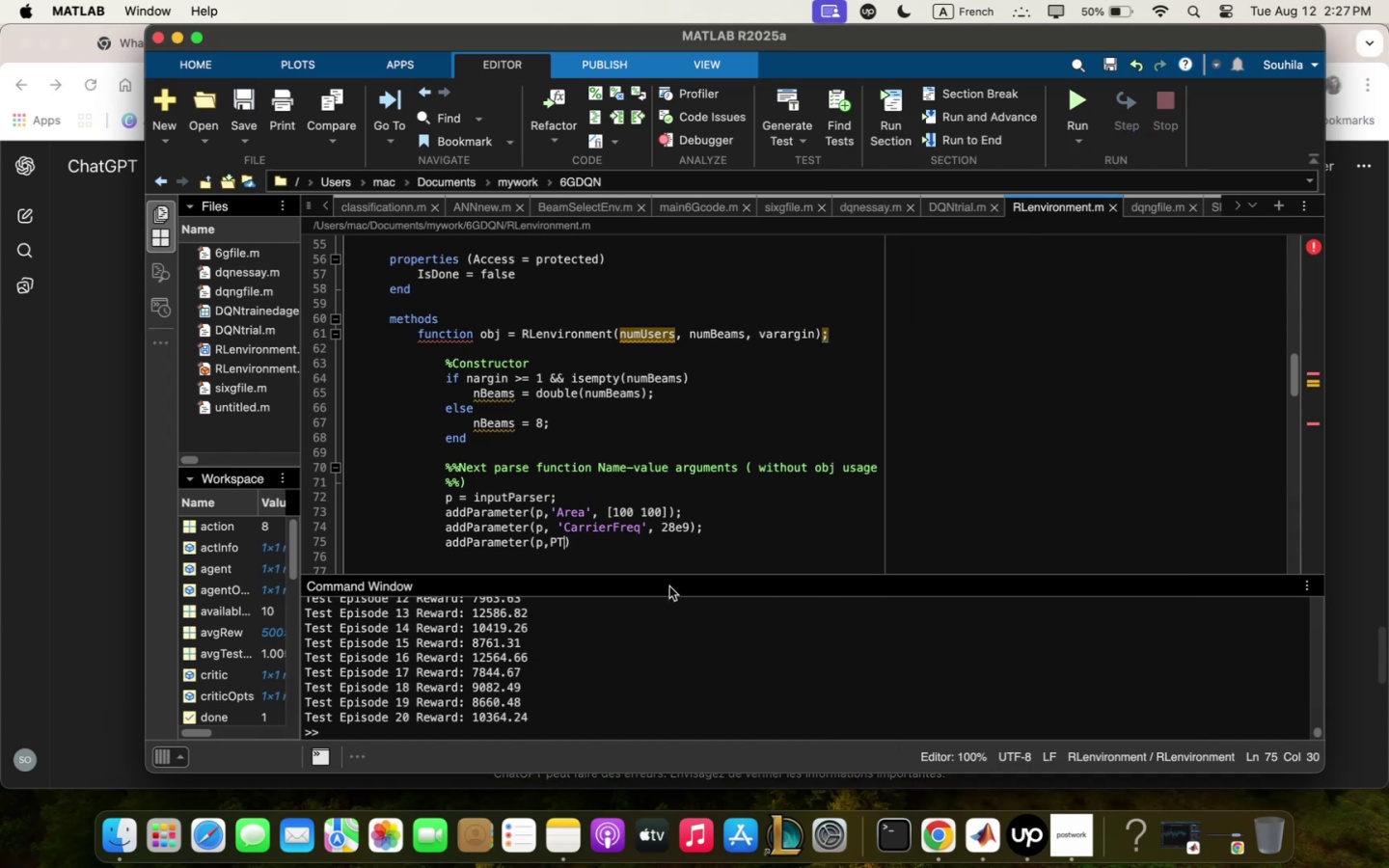 
left_click([564, 490])
 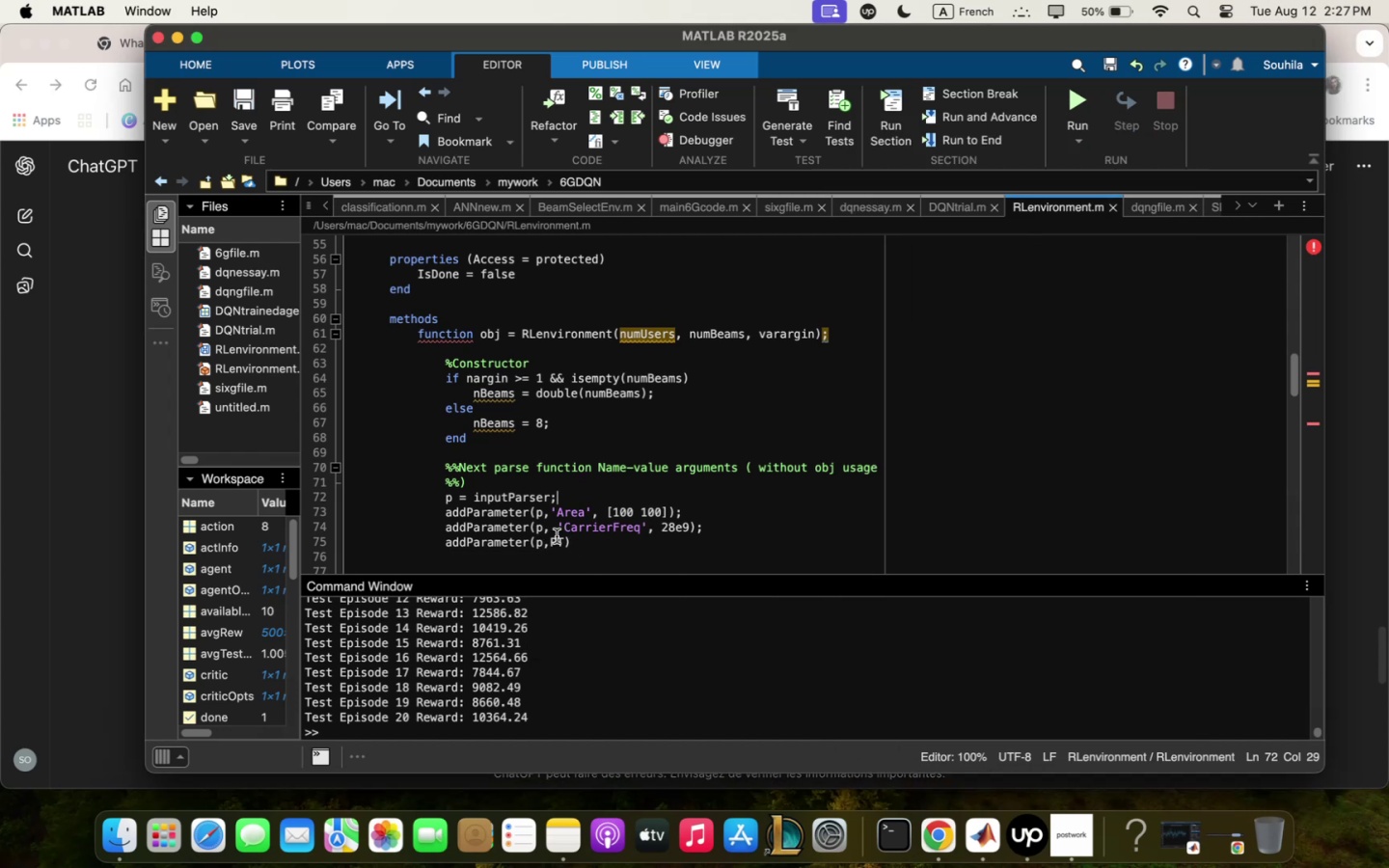 
left_click([567, 541])
 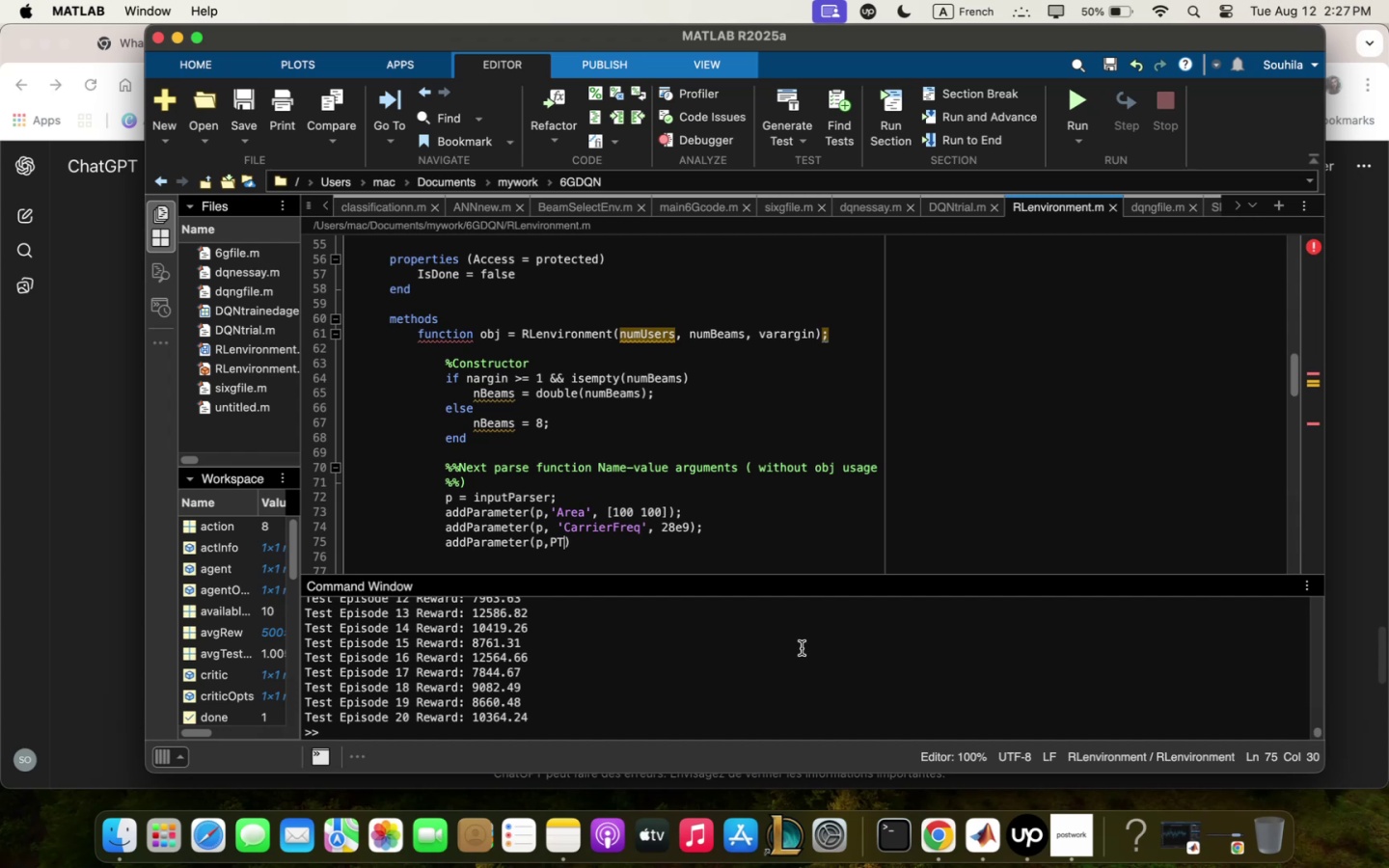 
wait(36.85)
 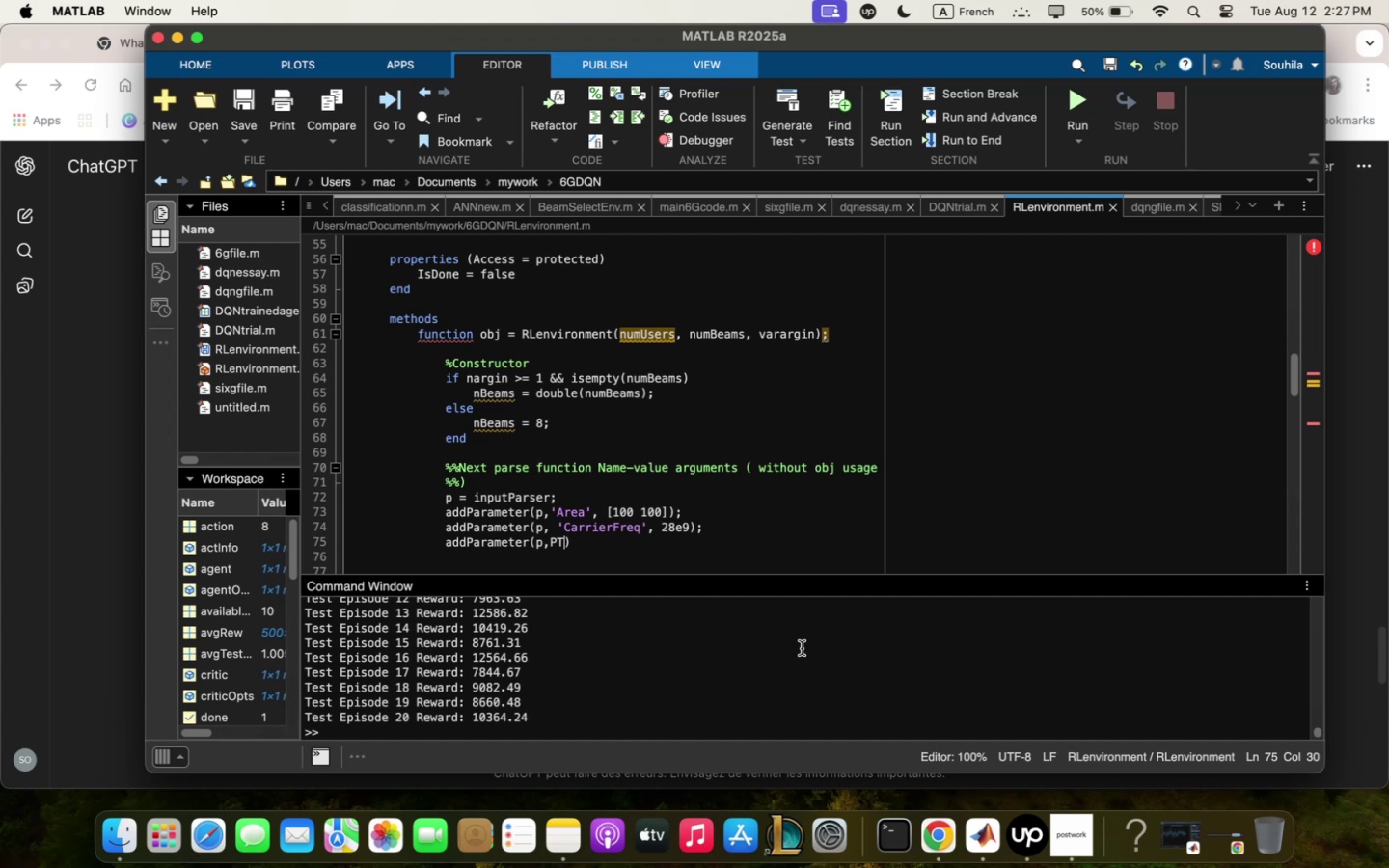 
scroll: coordinate [629, 395], scroll_direction: down, amount: 3.0
 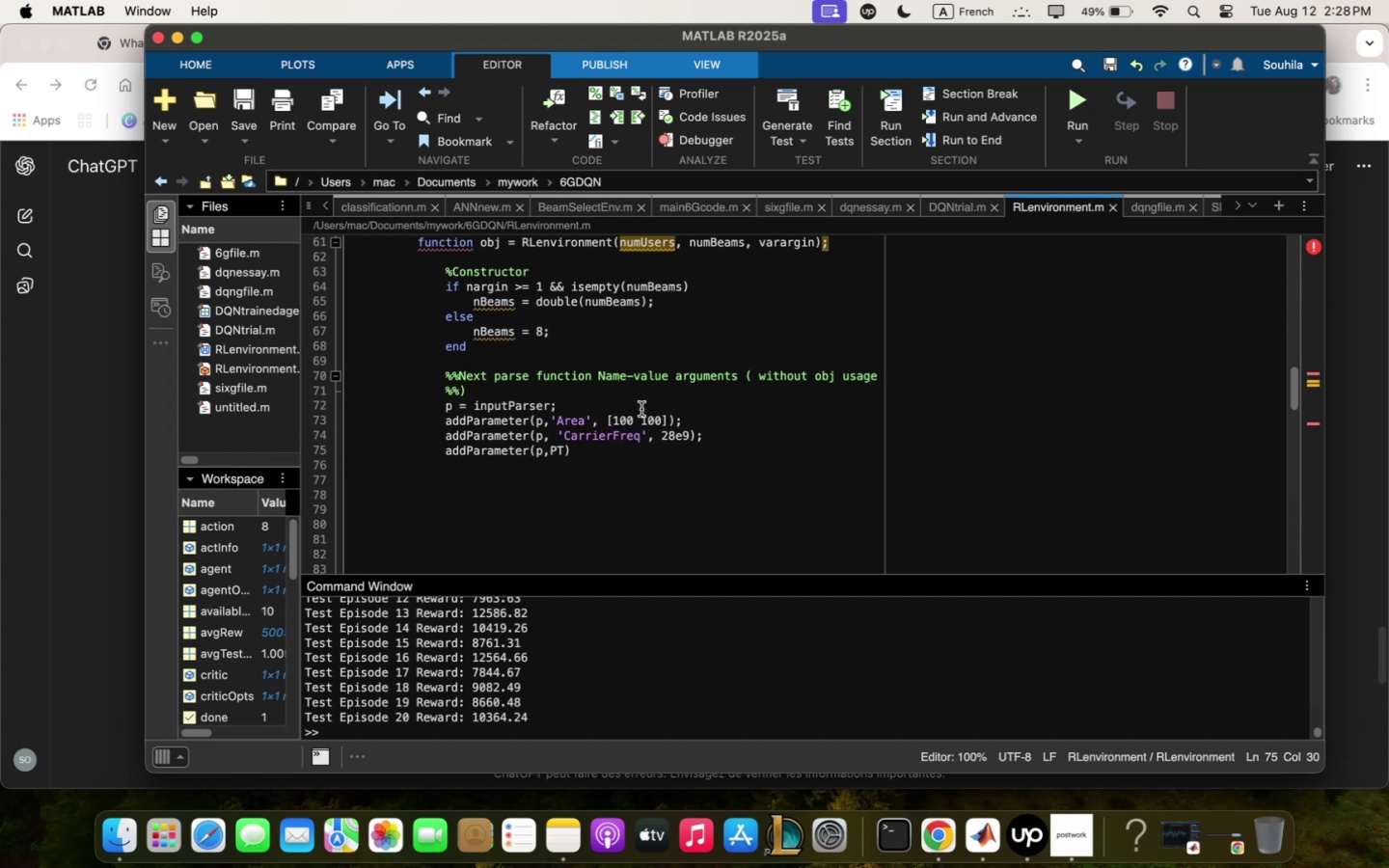 
wait(5.07)
 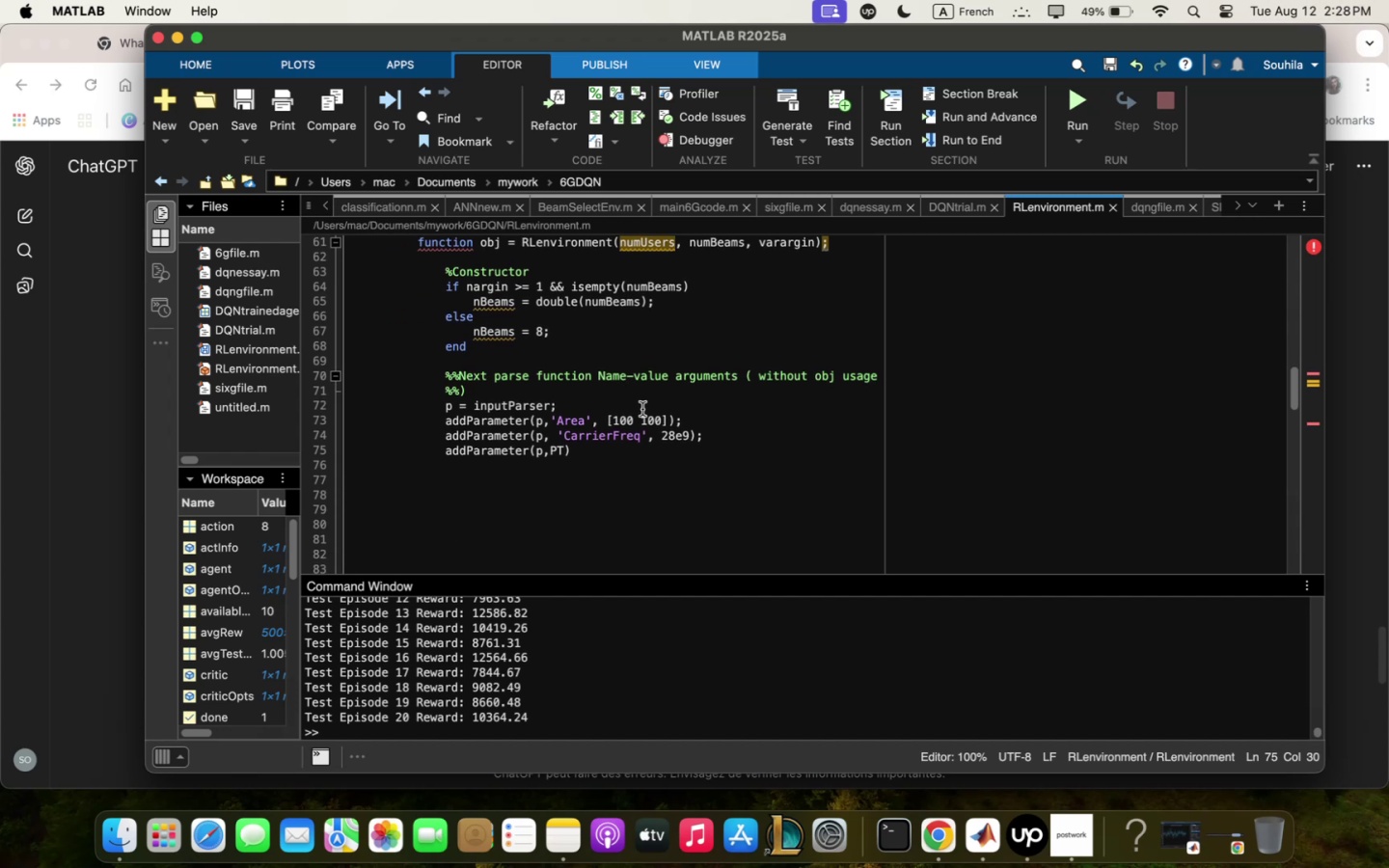 
type(=)
key(Backspace)
type(+dB;)
 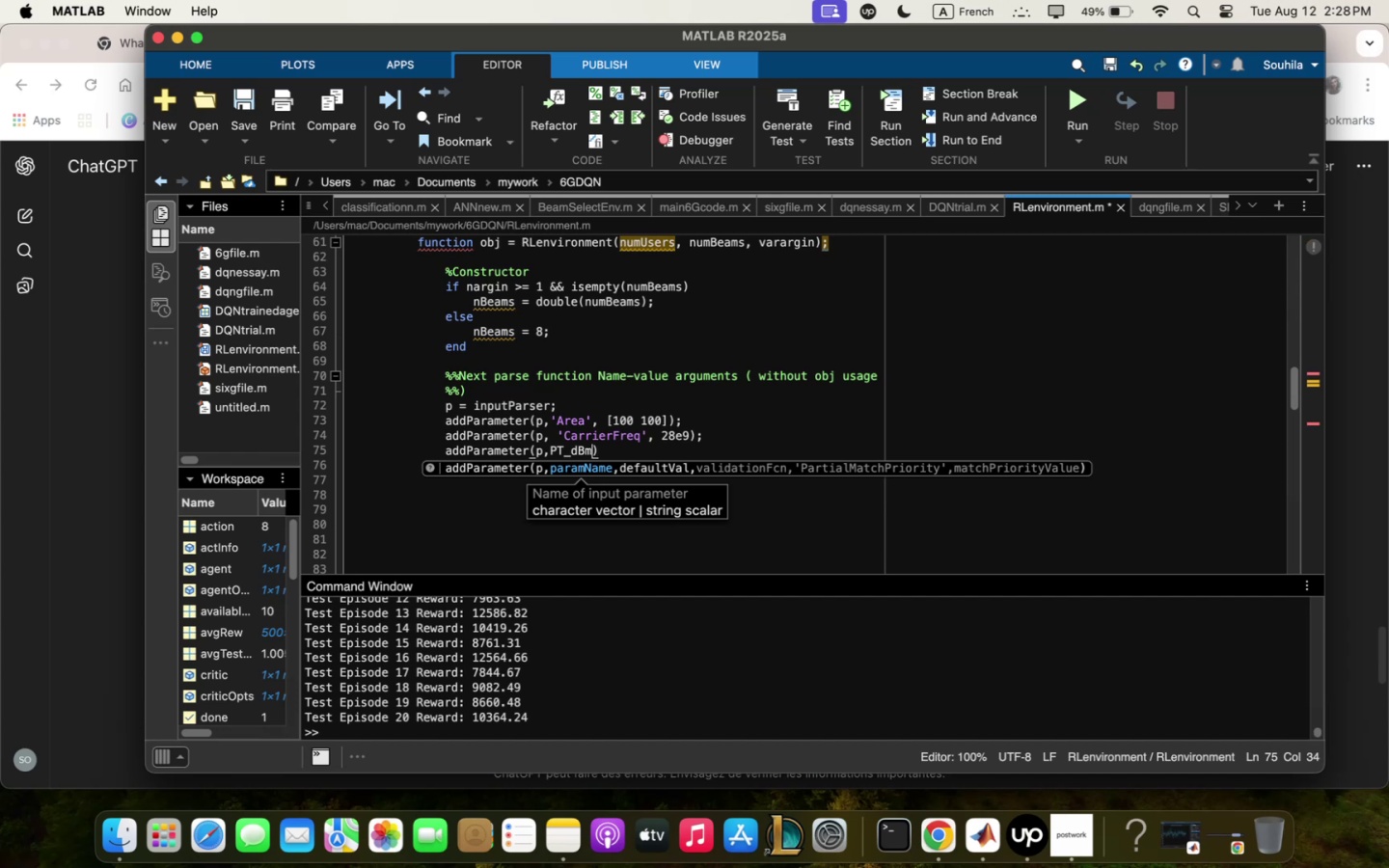 
key(ArrowLeft)
 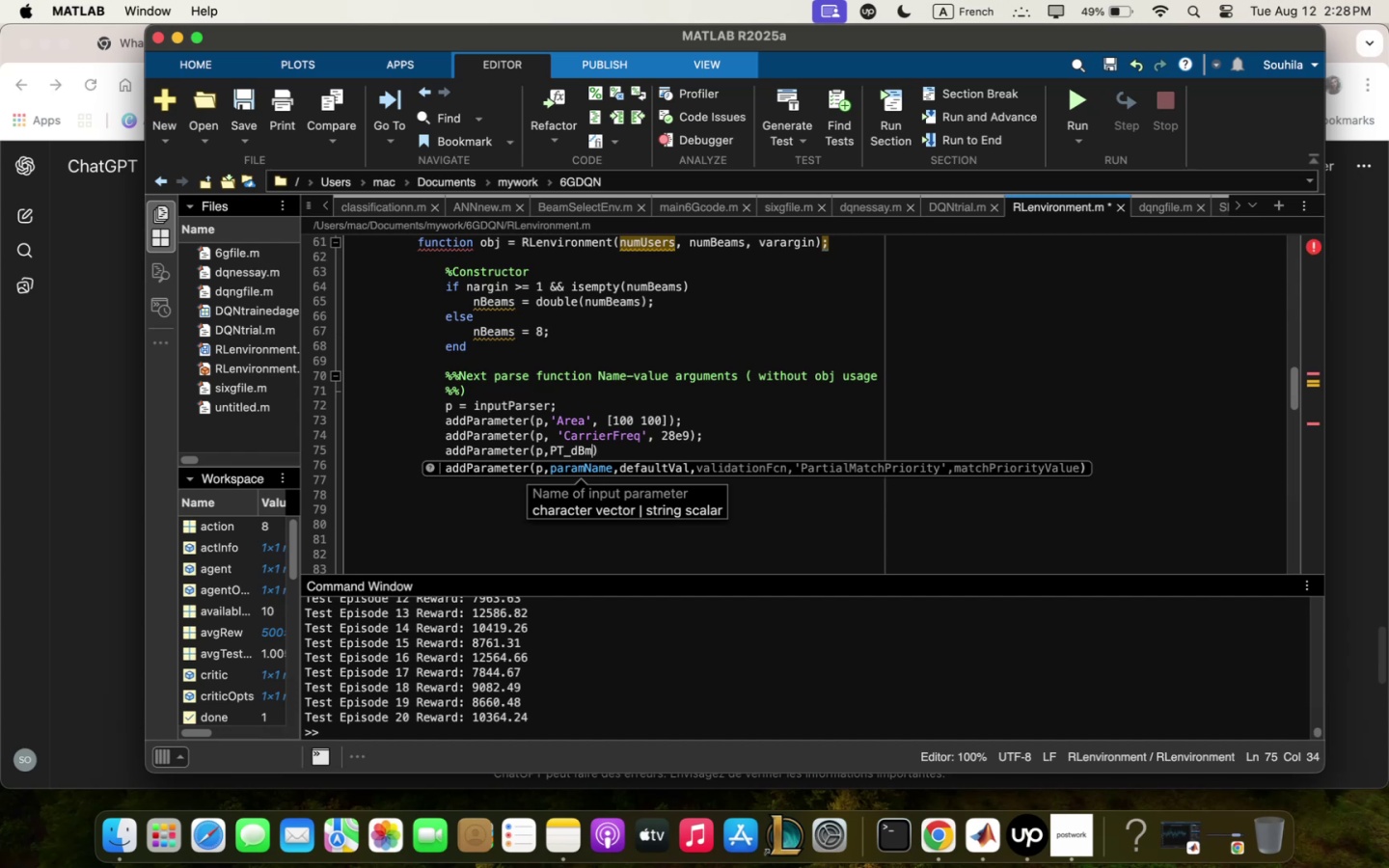 
key(ArrowLeft)
 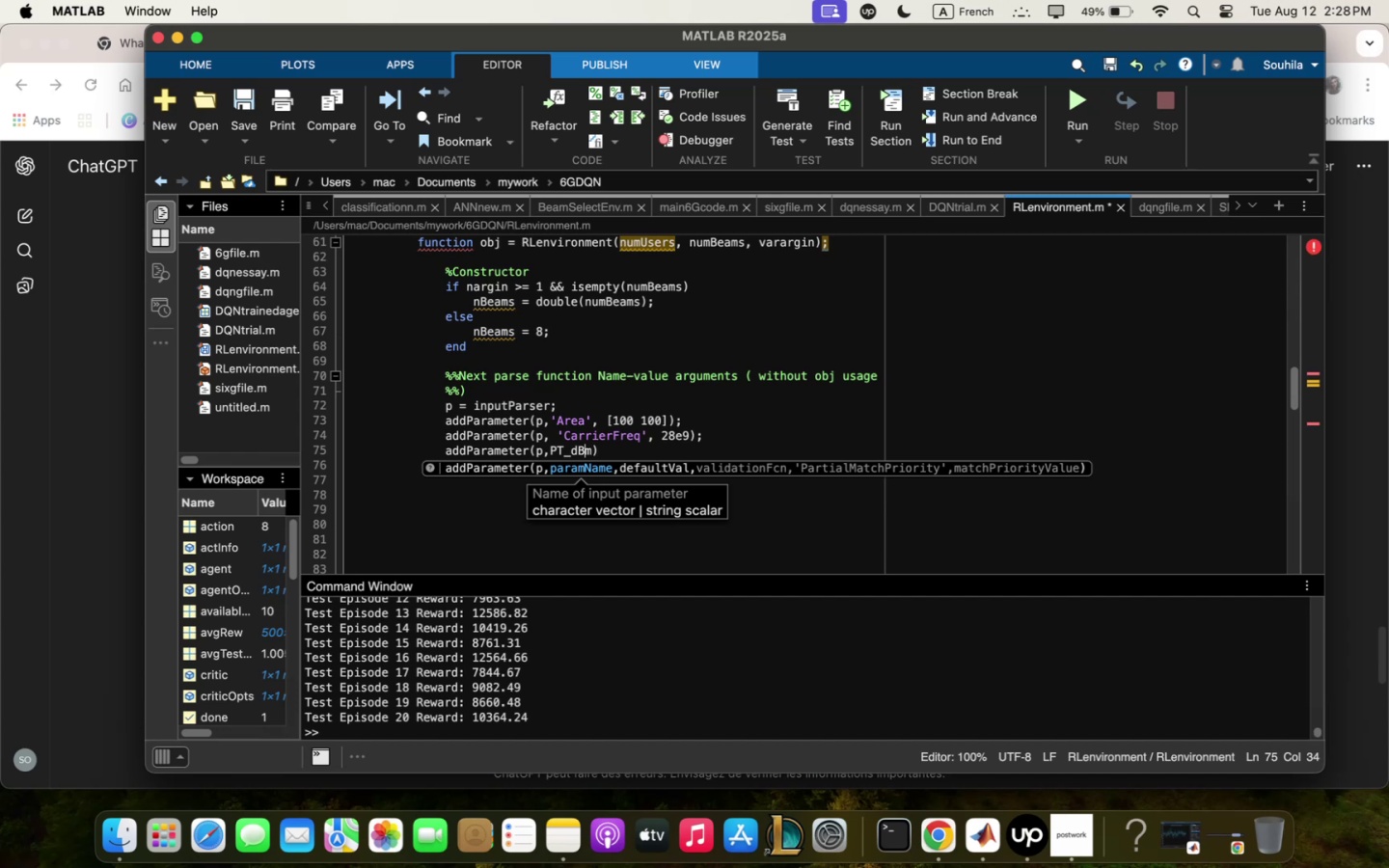 
key(ArrowLeft)
 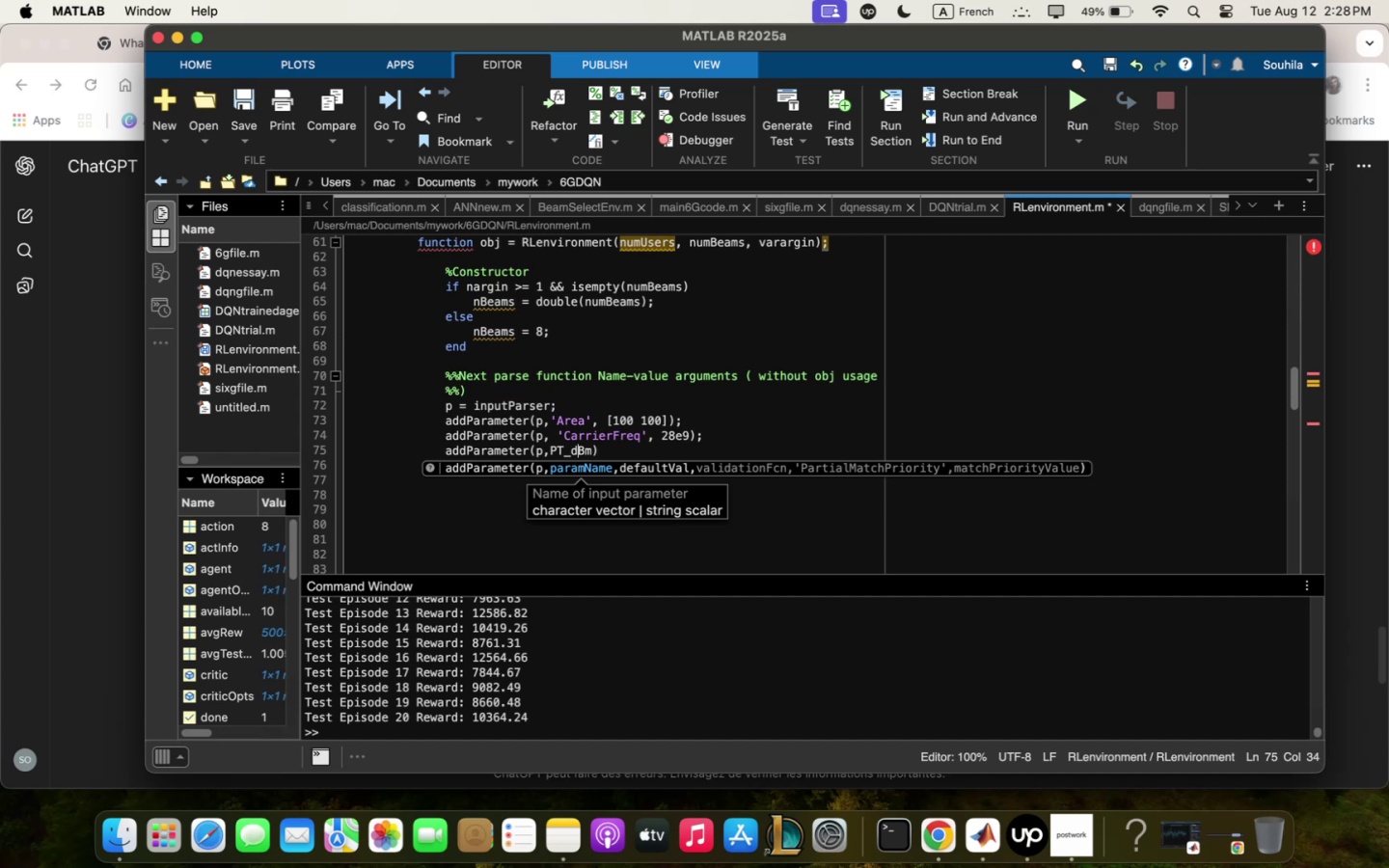 
key(ArrowLeft)
 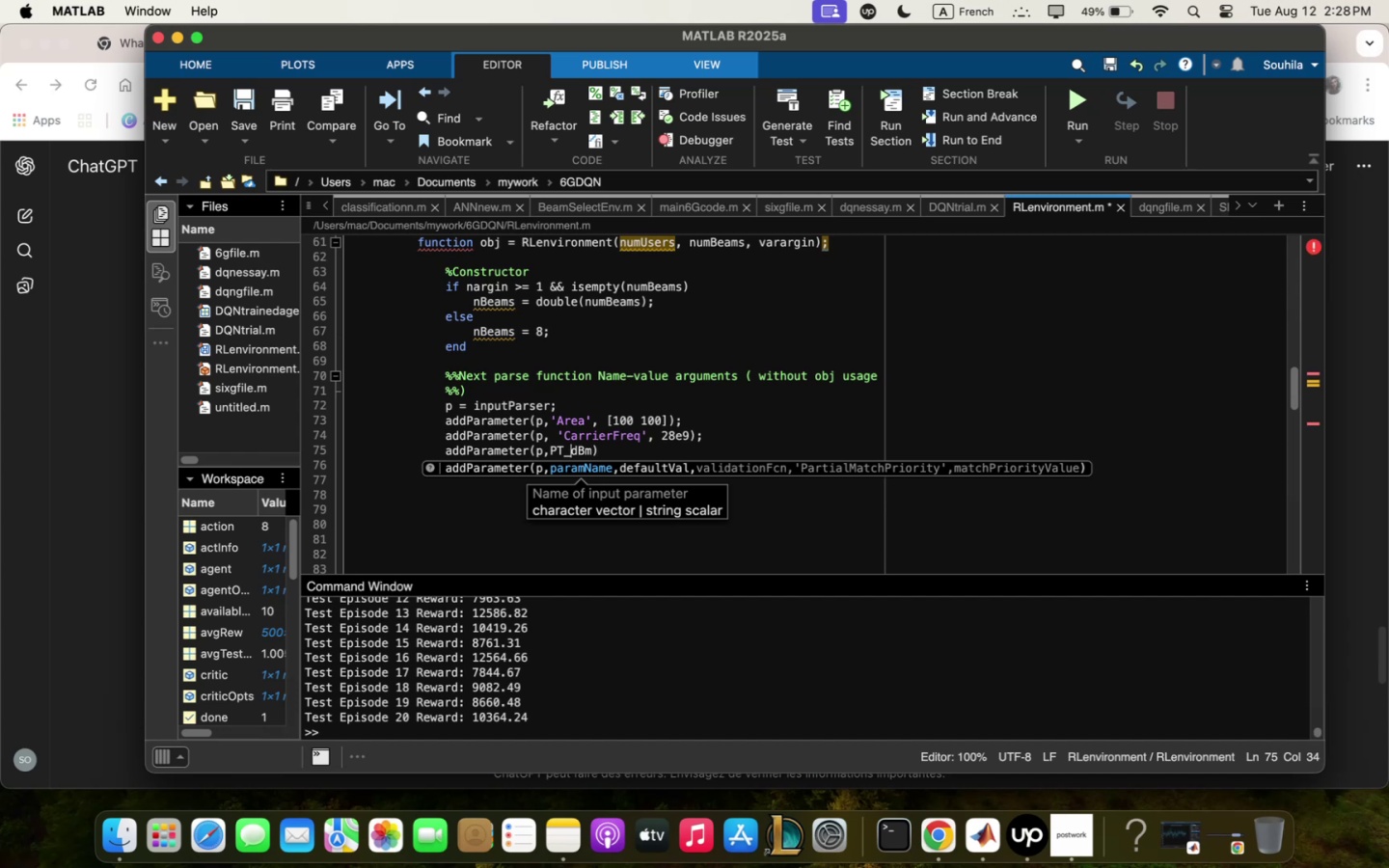 
key(ArrowLeft)
 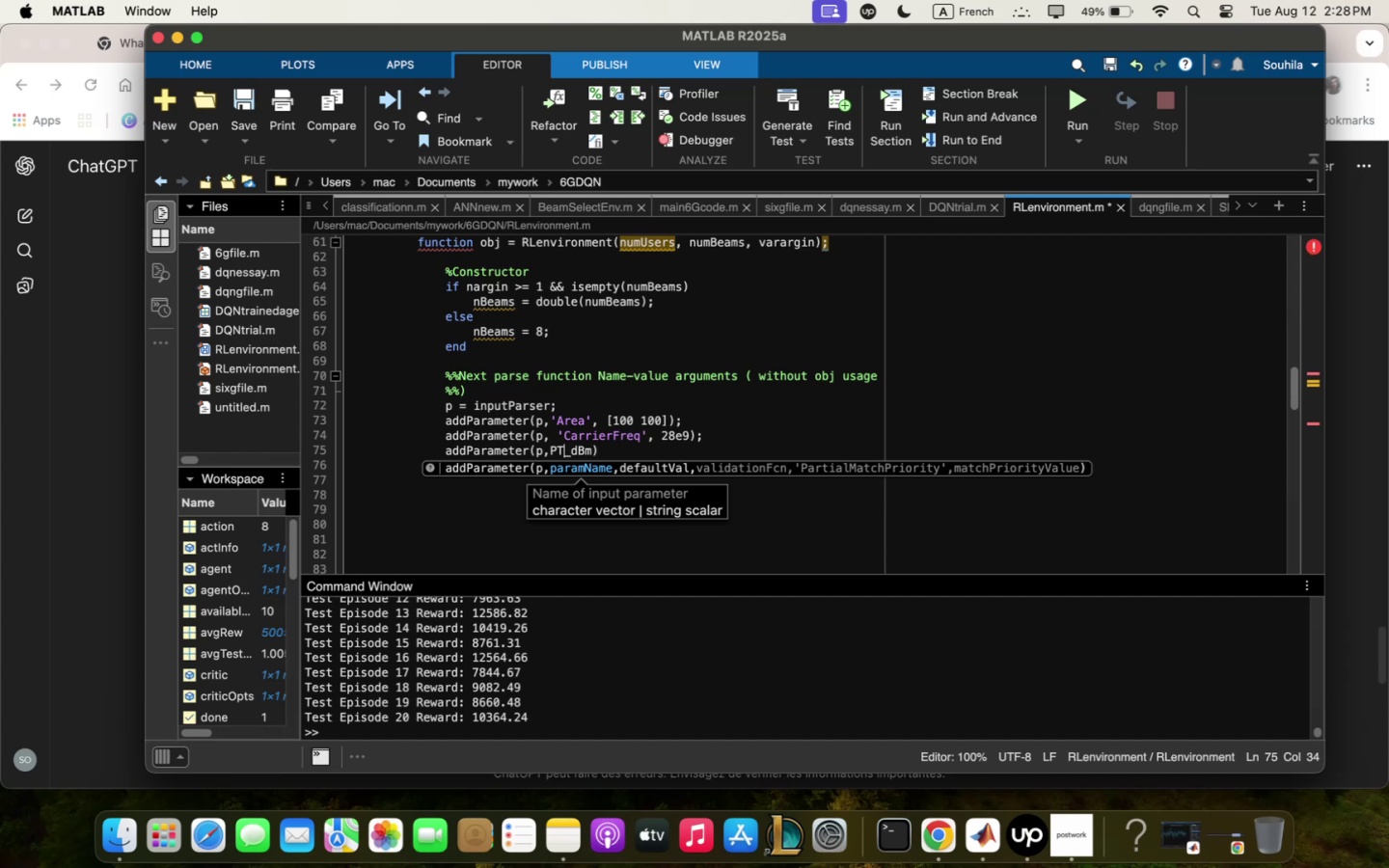 
key(ArrowLeft)
 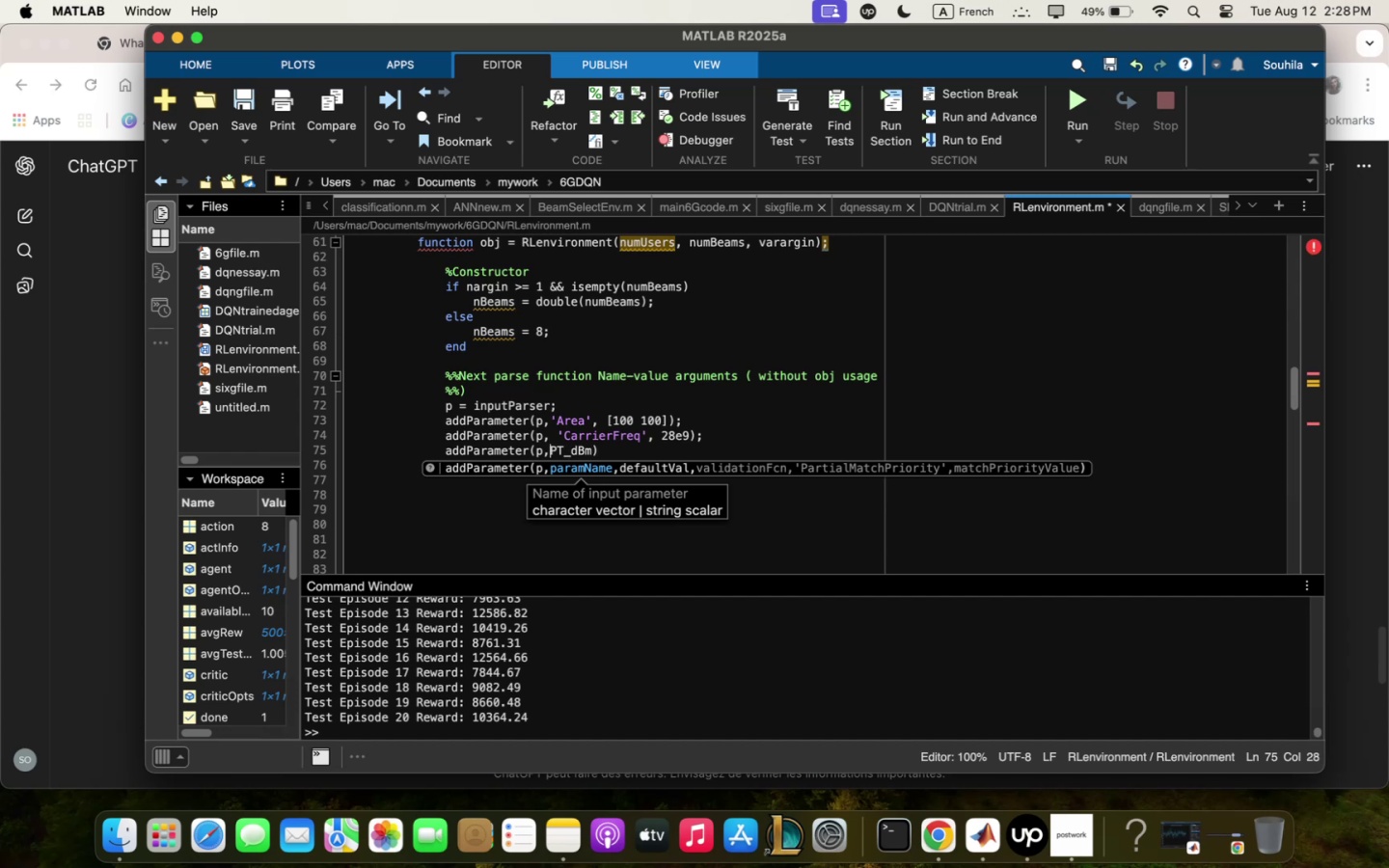 
key(4)
 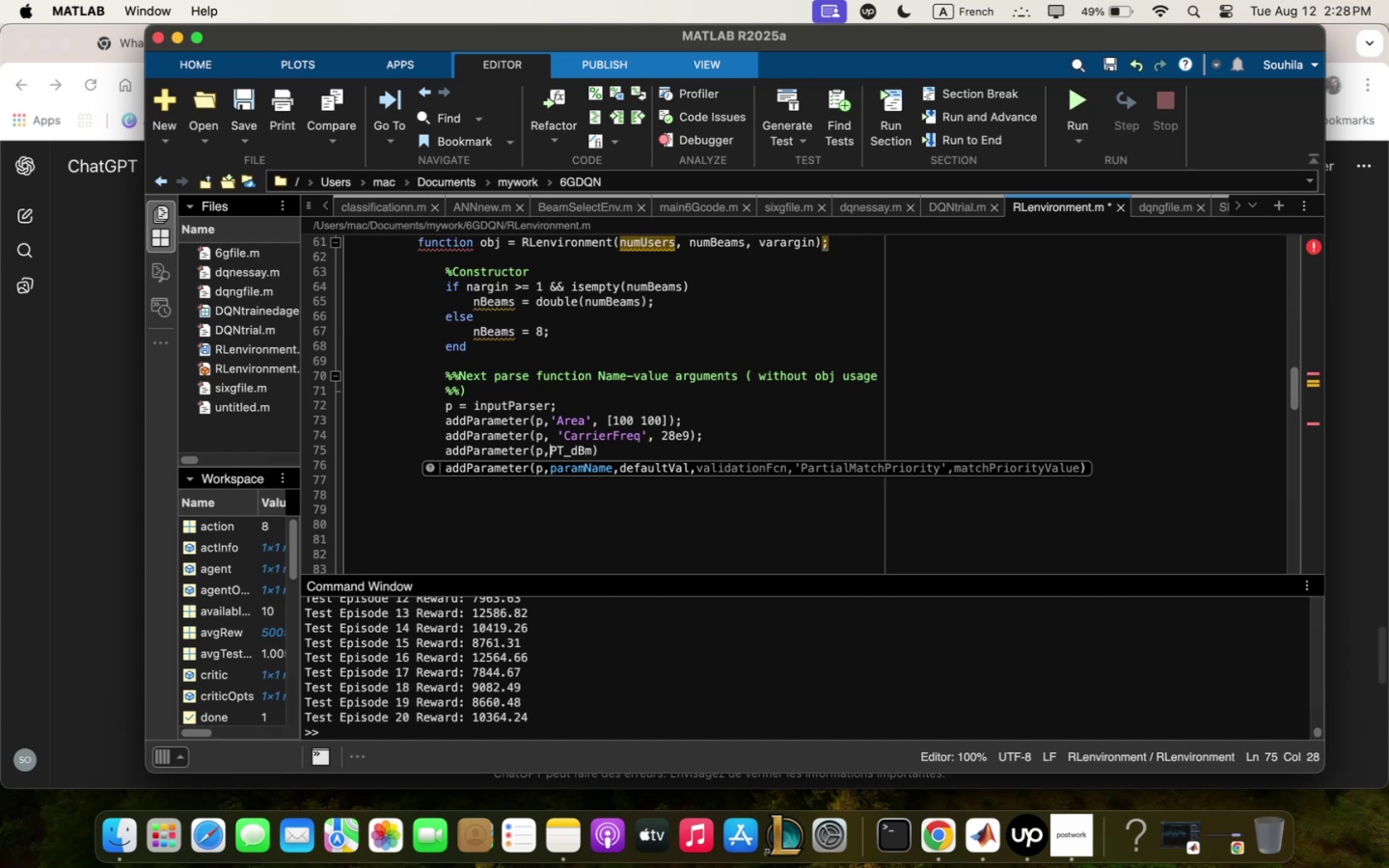 
key(ArrowRight)
 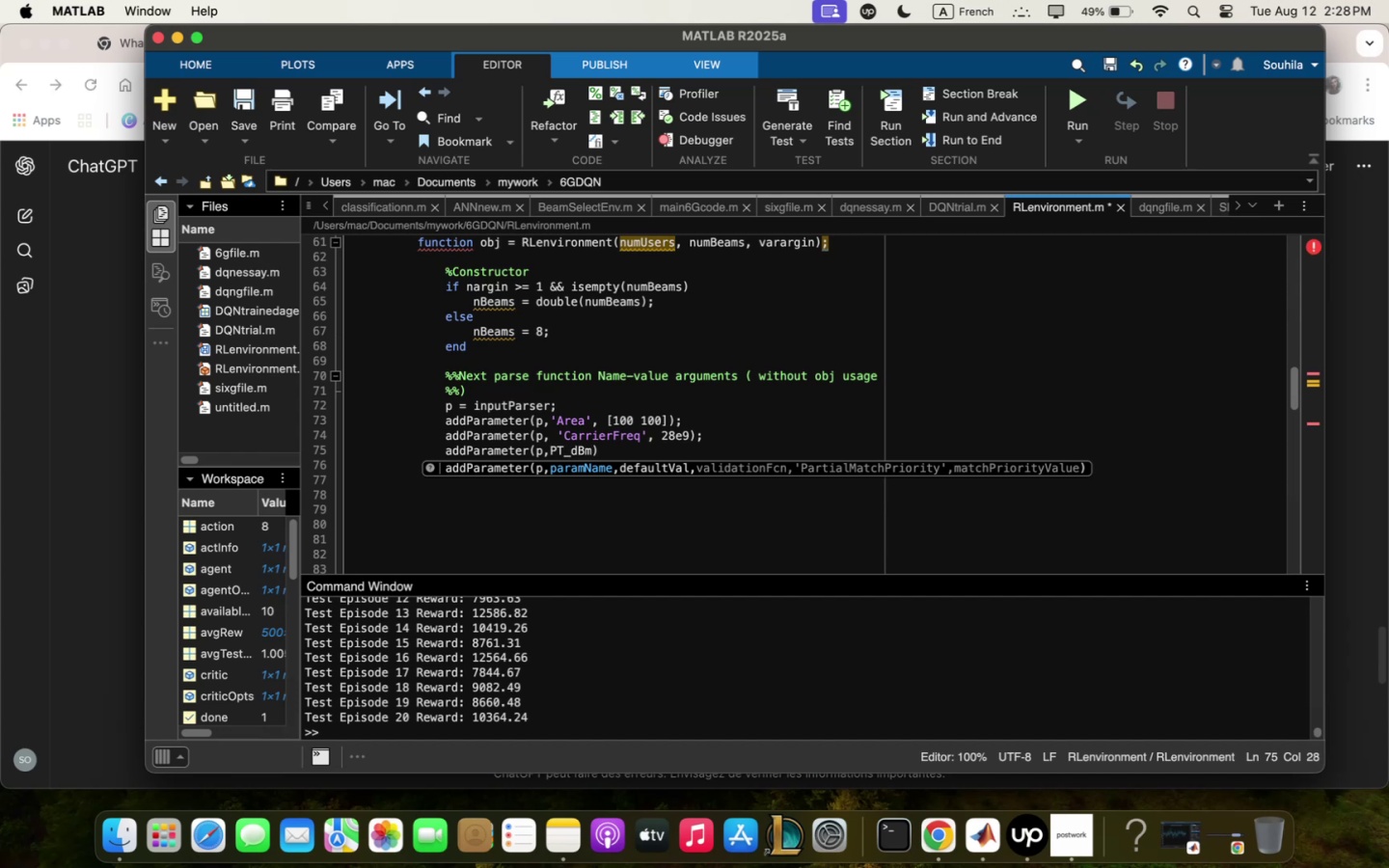 
key(ArrowRight)
 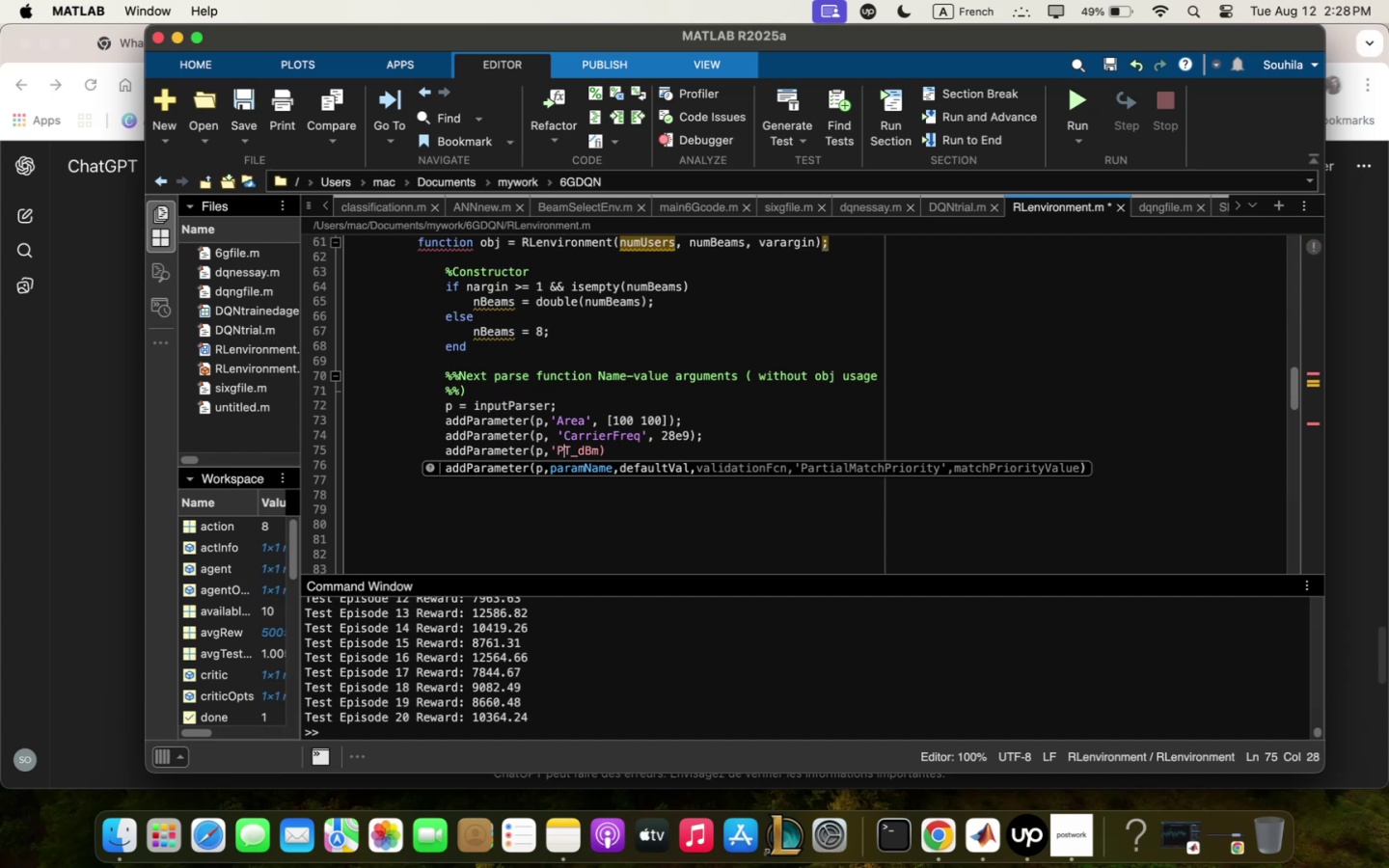 
key(ArrowRight)
 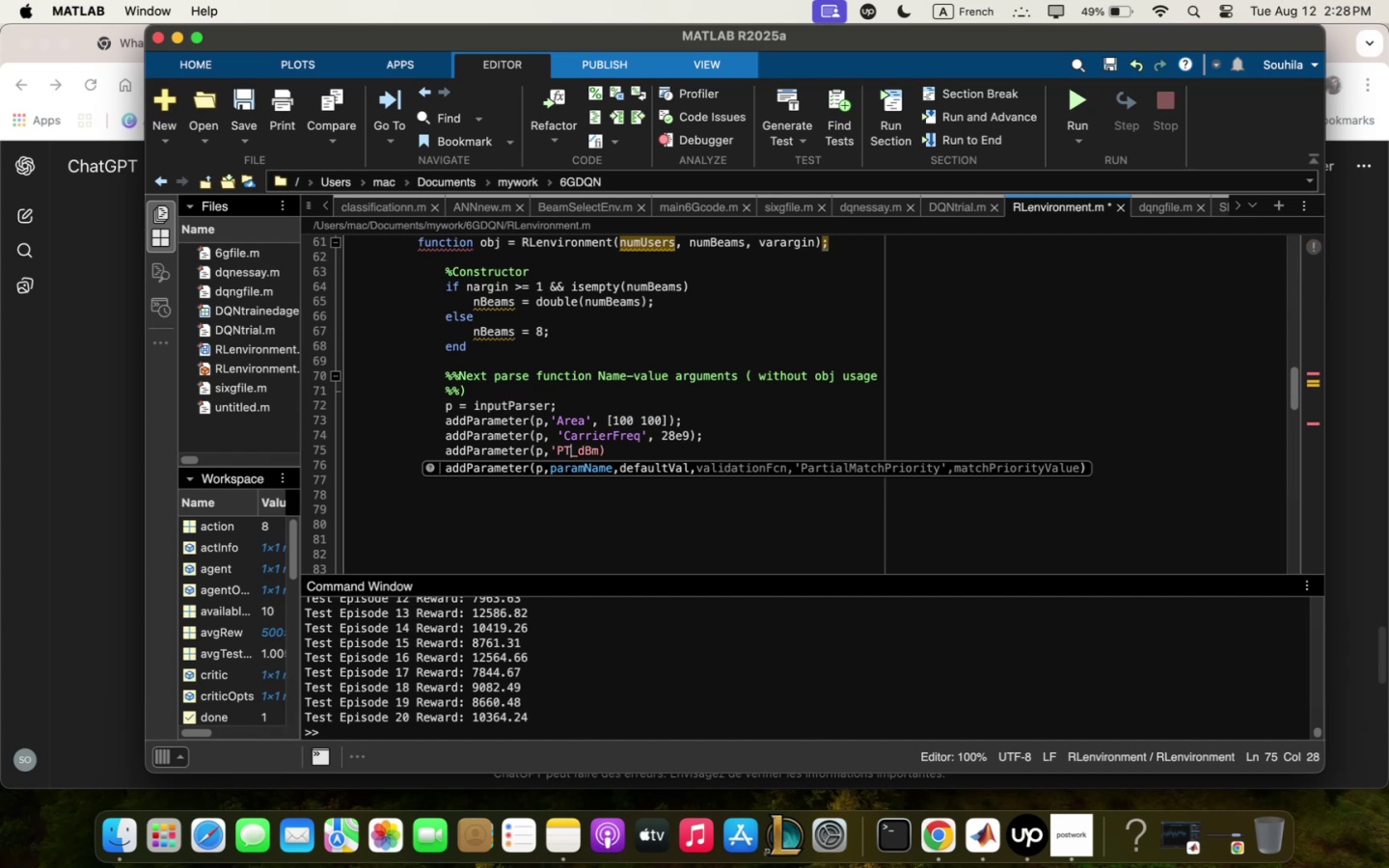 
key(ArrowRight)
 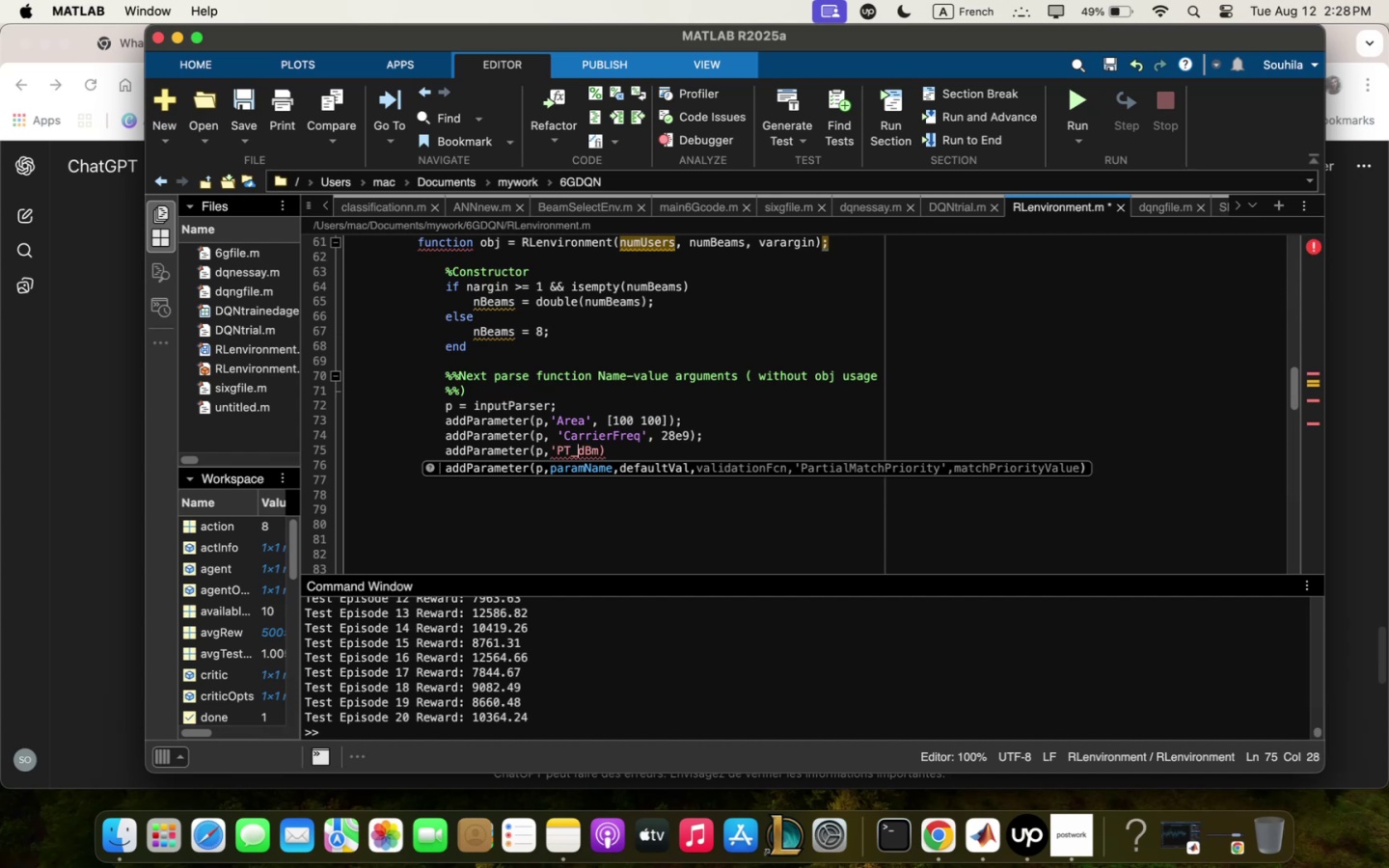 
key(ArrowRight)
 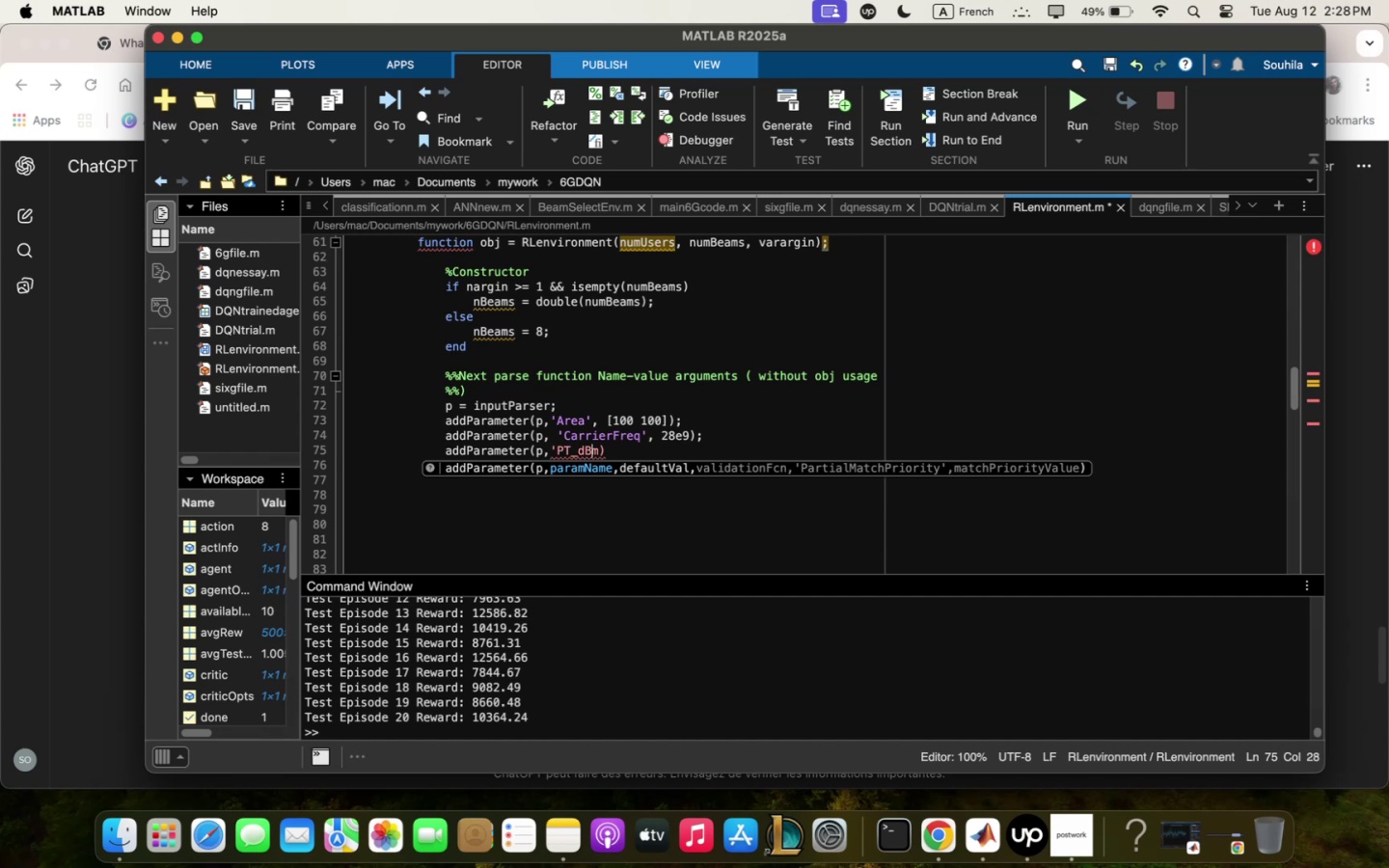 
key(ArrowRight)
 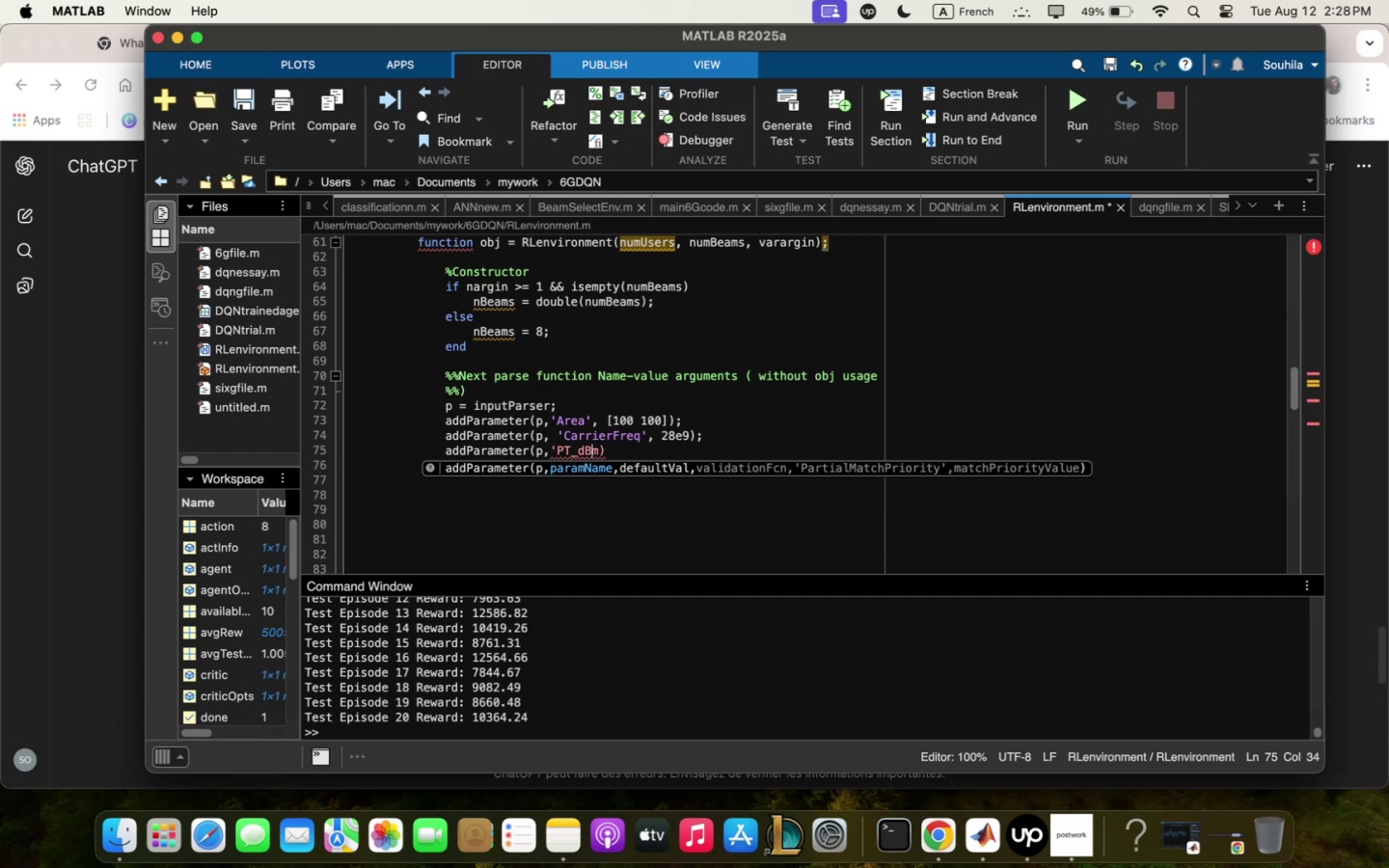 
key(4)
 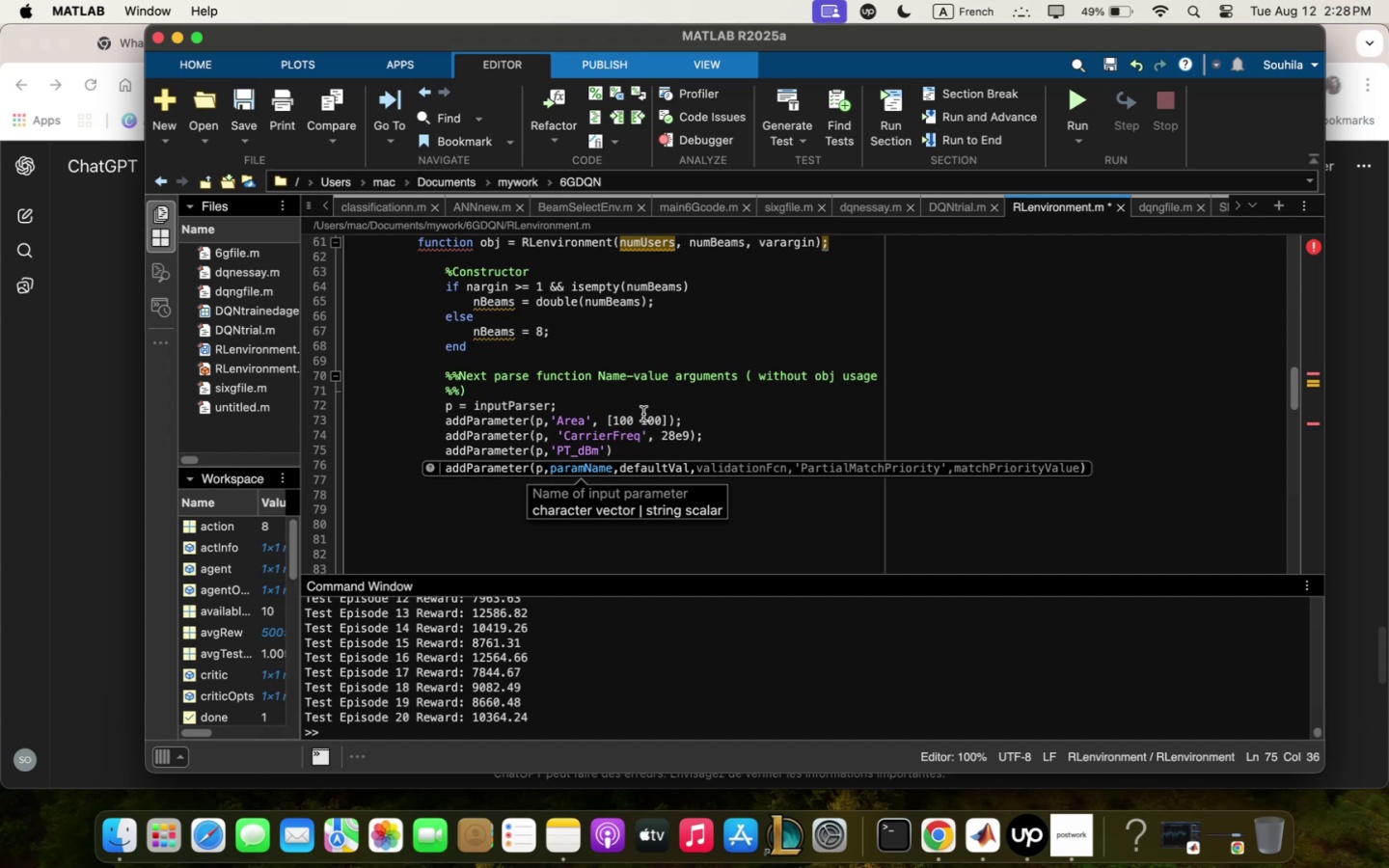 
wait(23.98)
 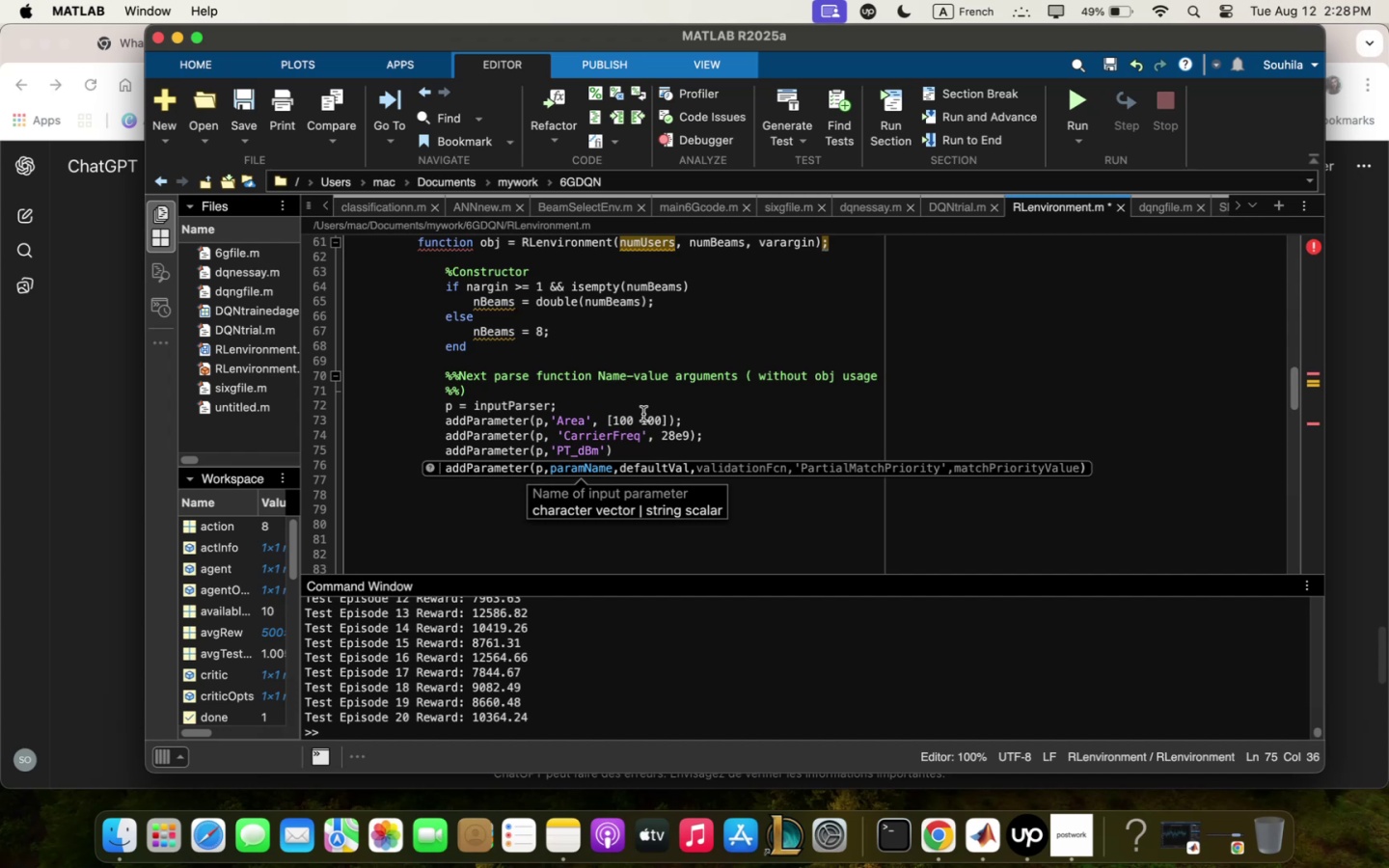 
left_click([648, 453])
 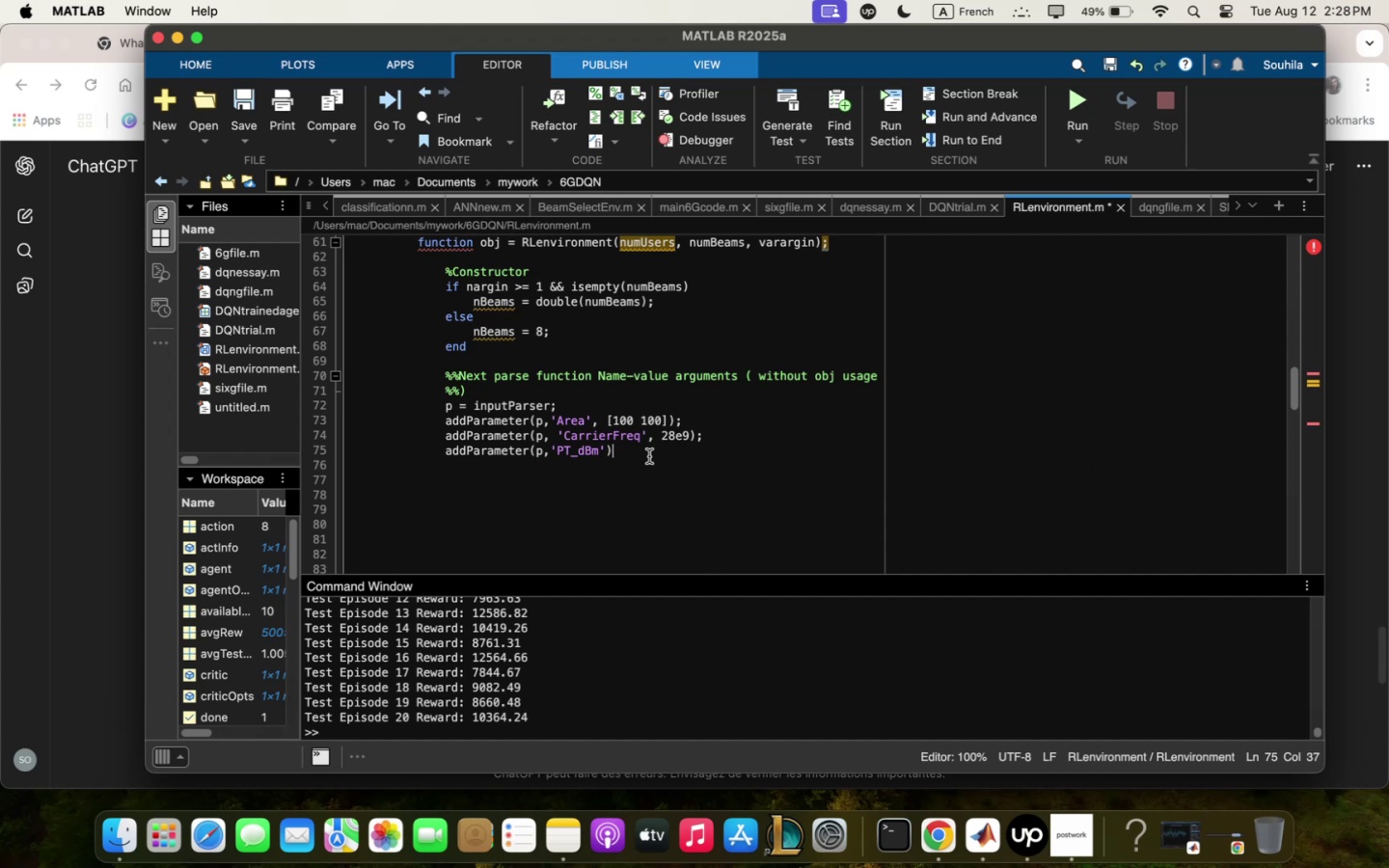 
key(Comma)
 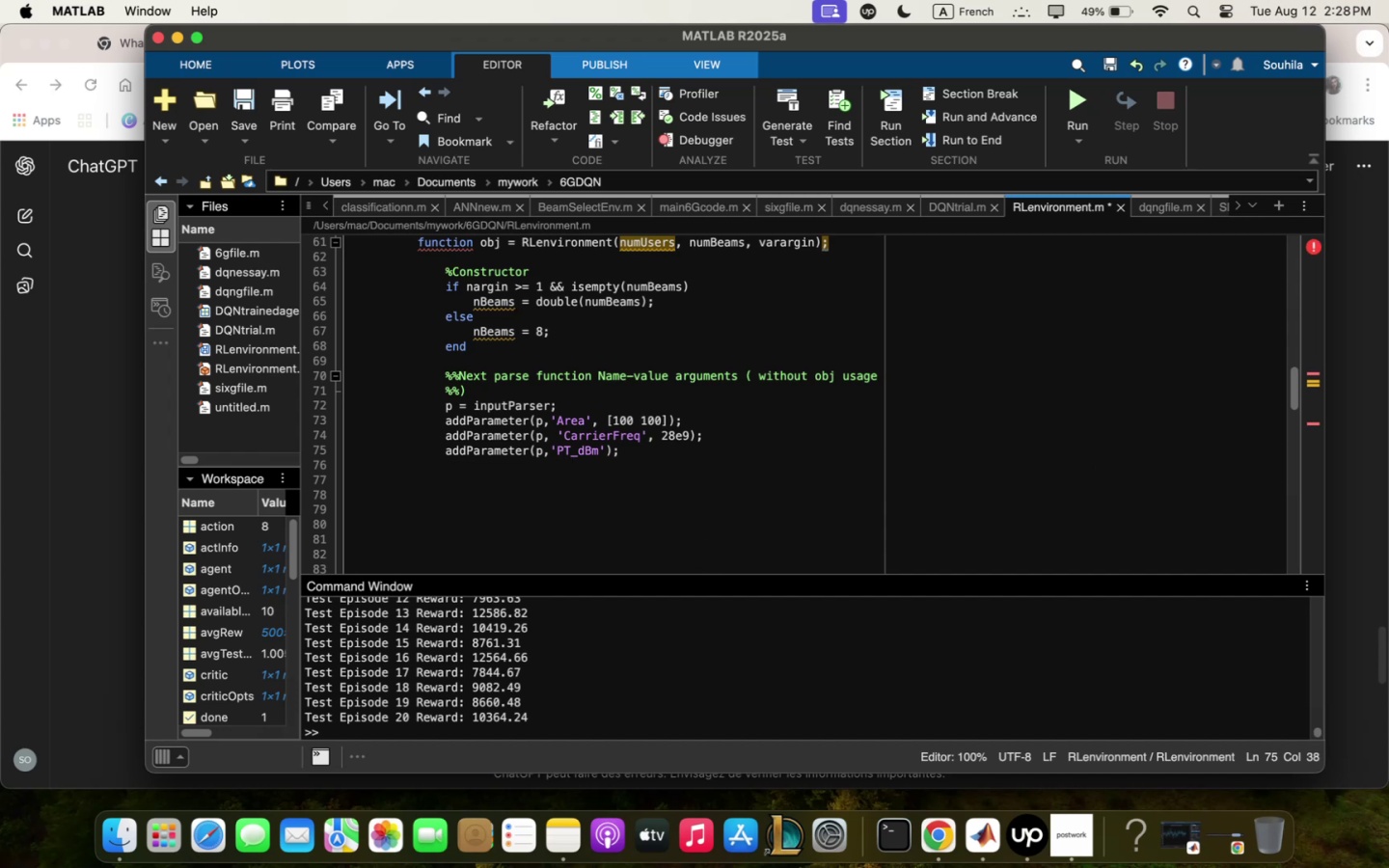 
key(Enter)
 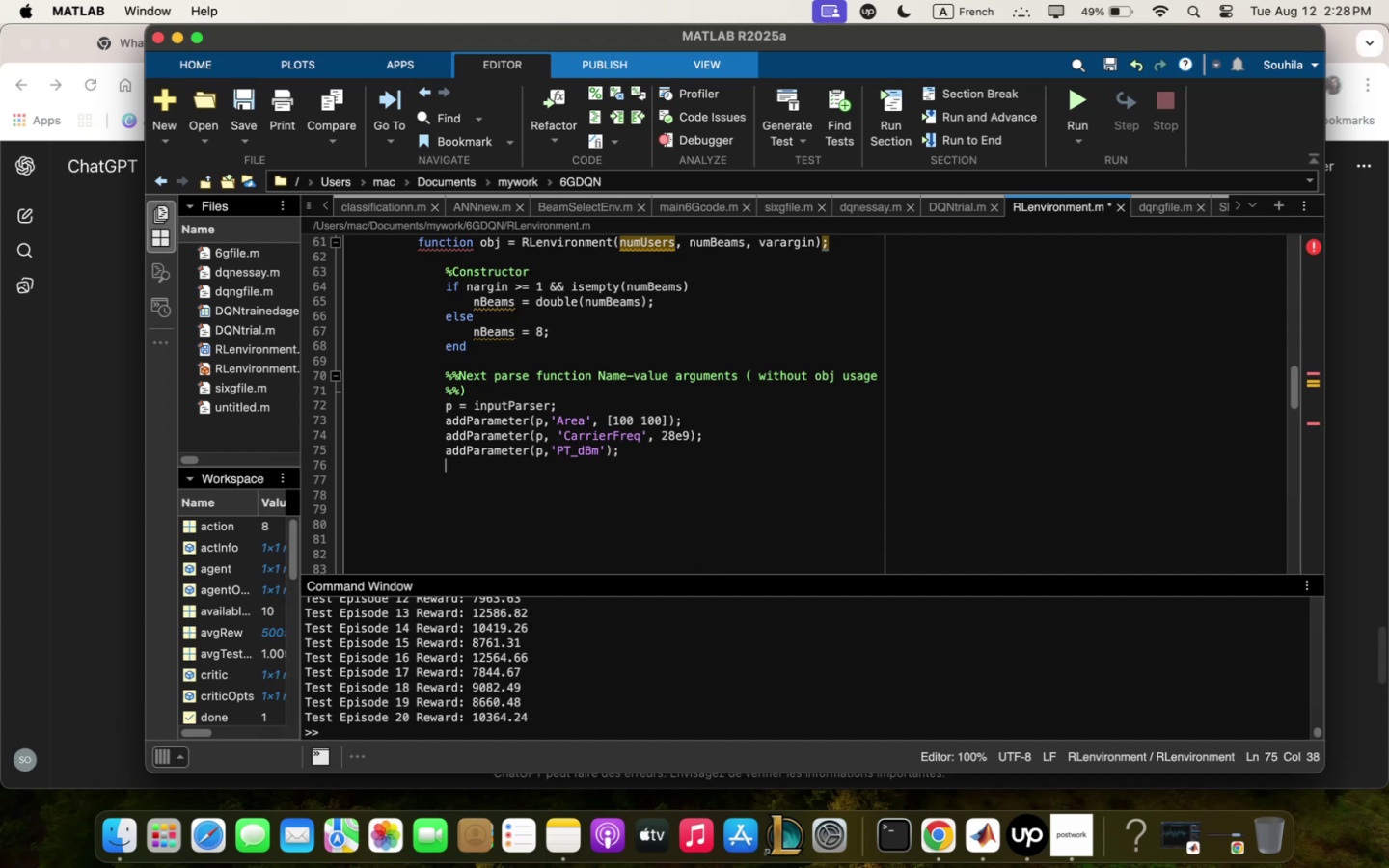 
type(qddpqrq;)
key(Backspace)
key(Backspace)
 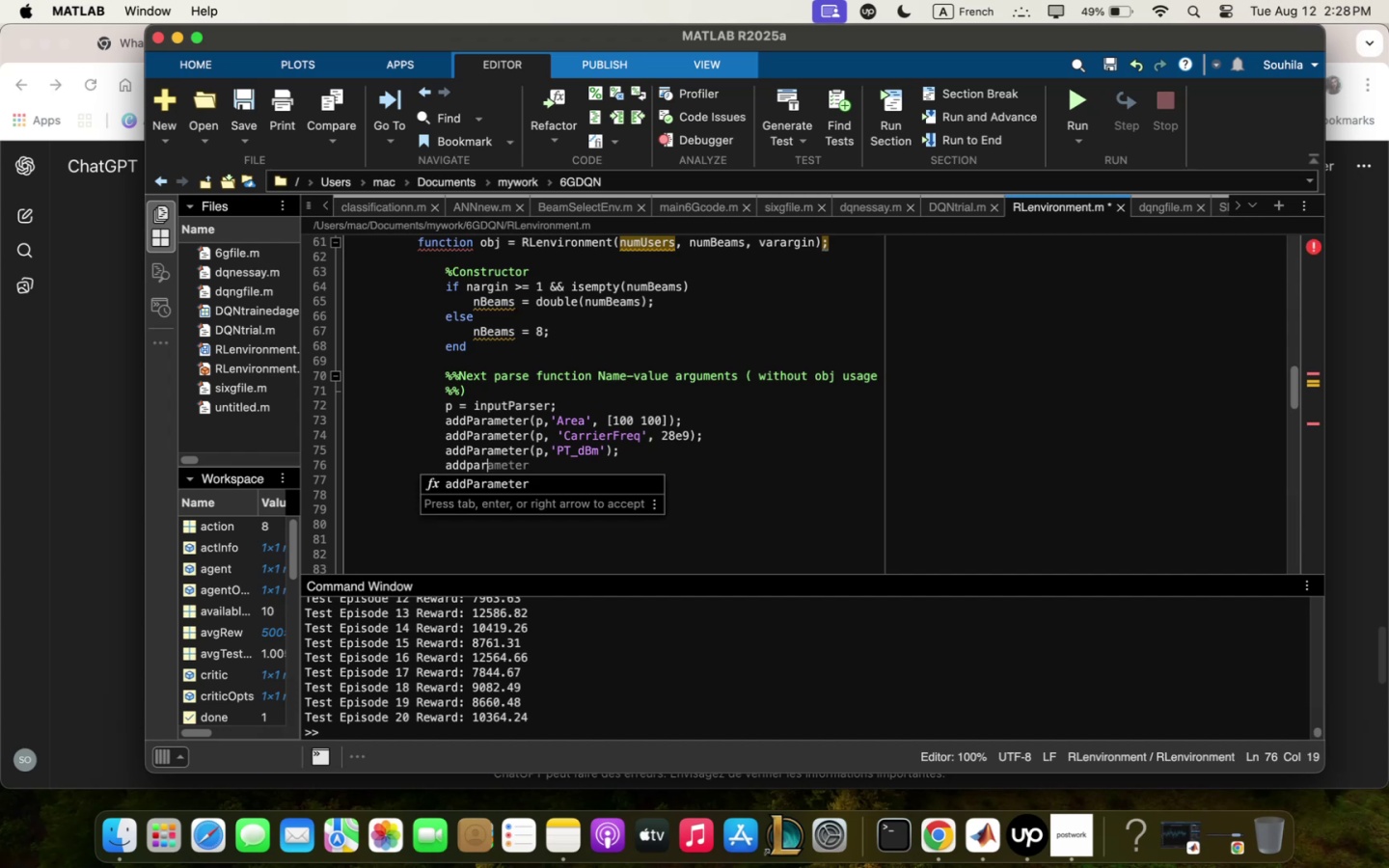 
key(ArrowDown)
 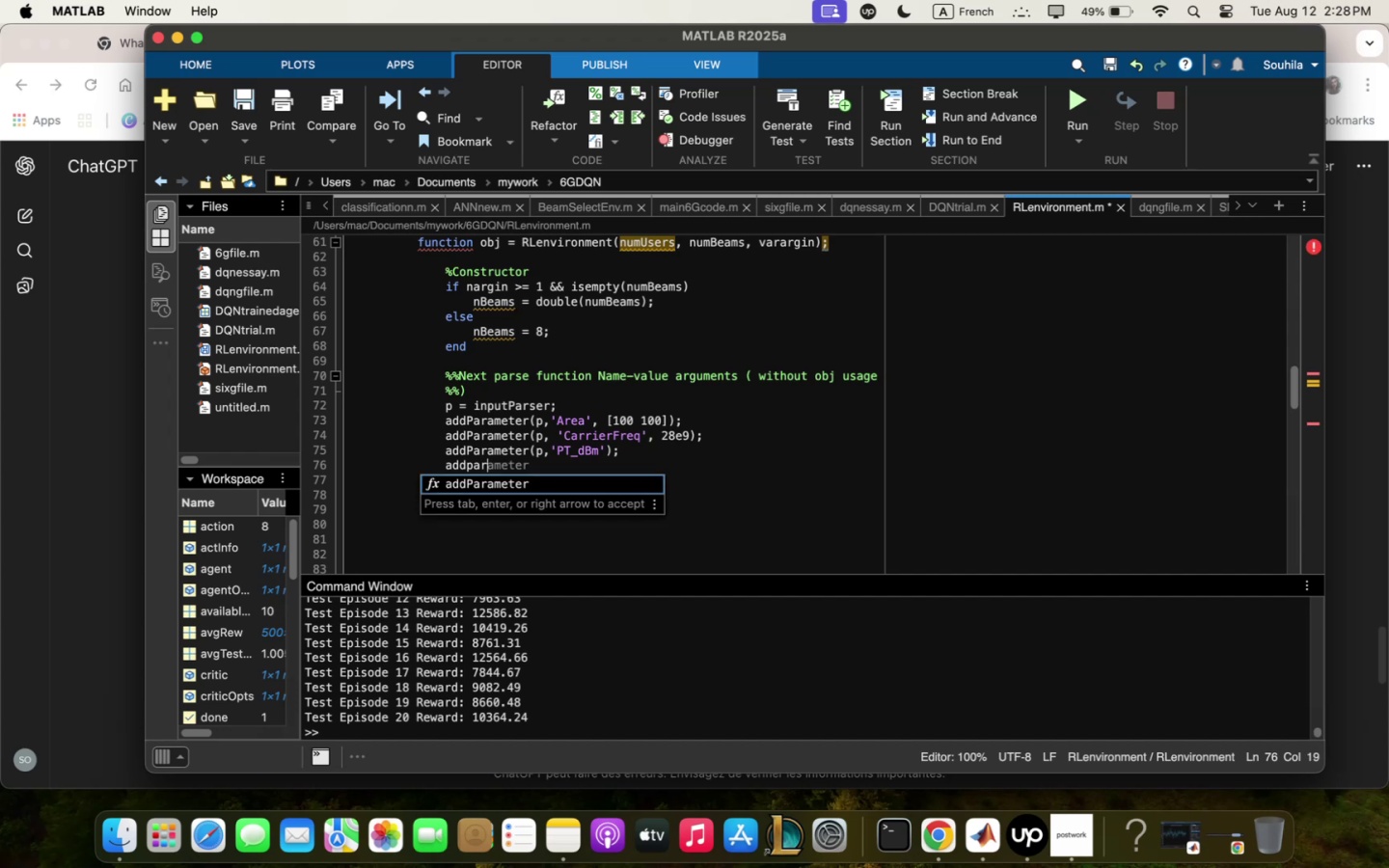 
key(Enter)
 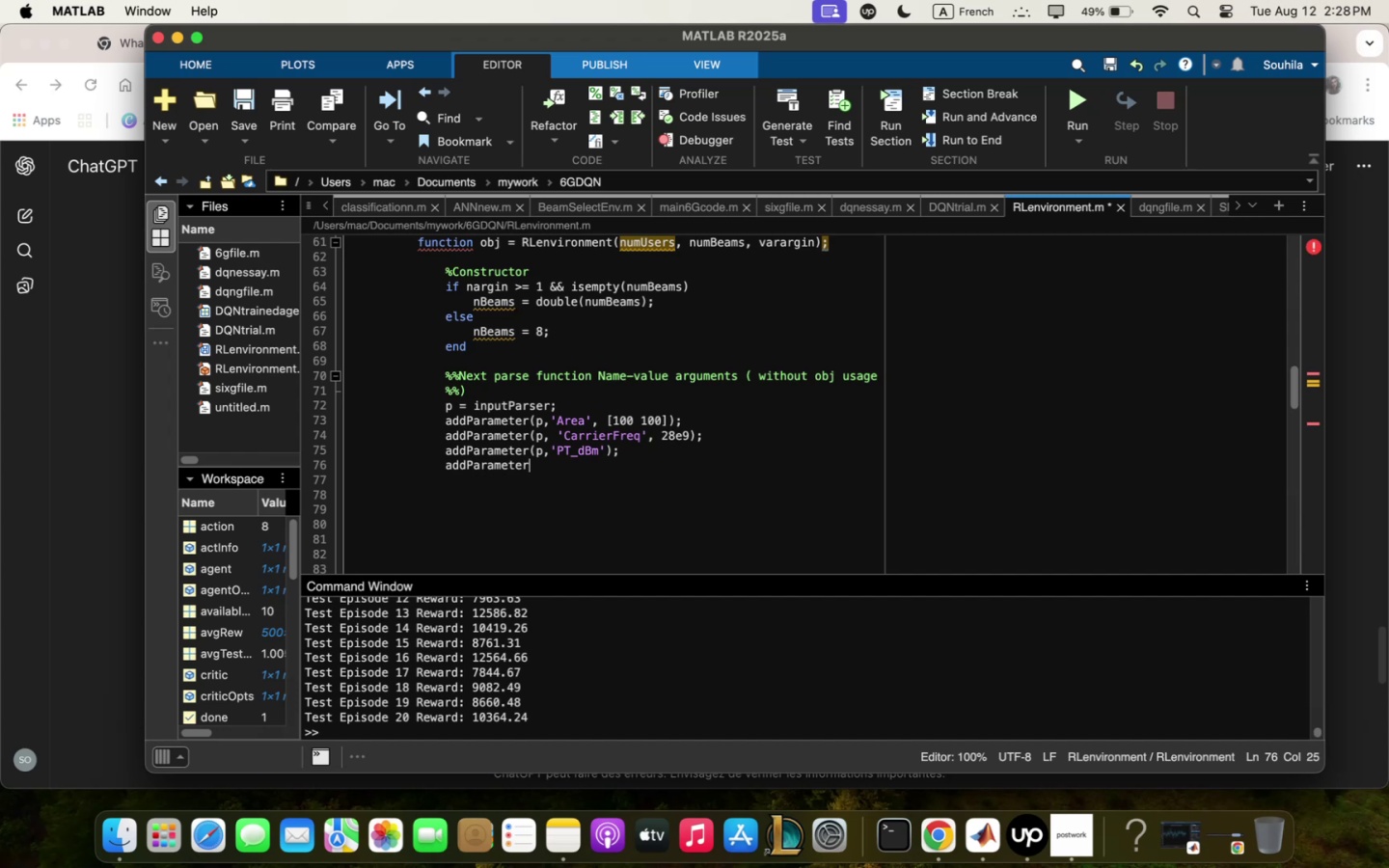 
type(5pm)
 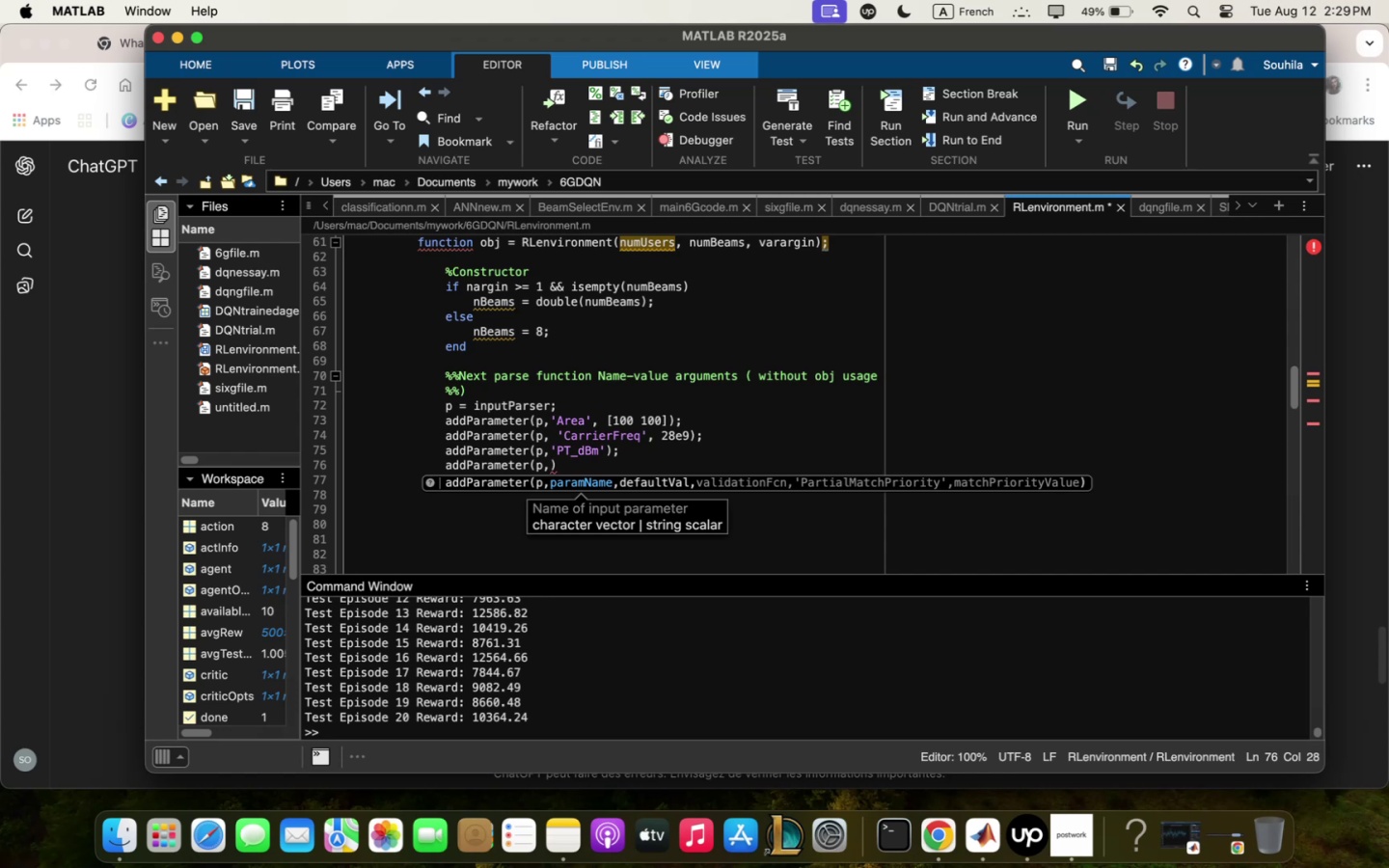 
type( 44)
key(Backspace)
type(G;qx+dBi4m !%)
 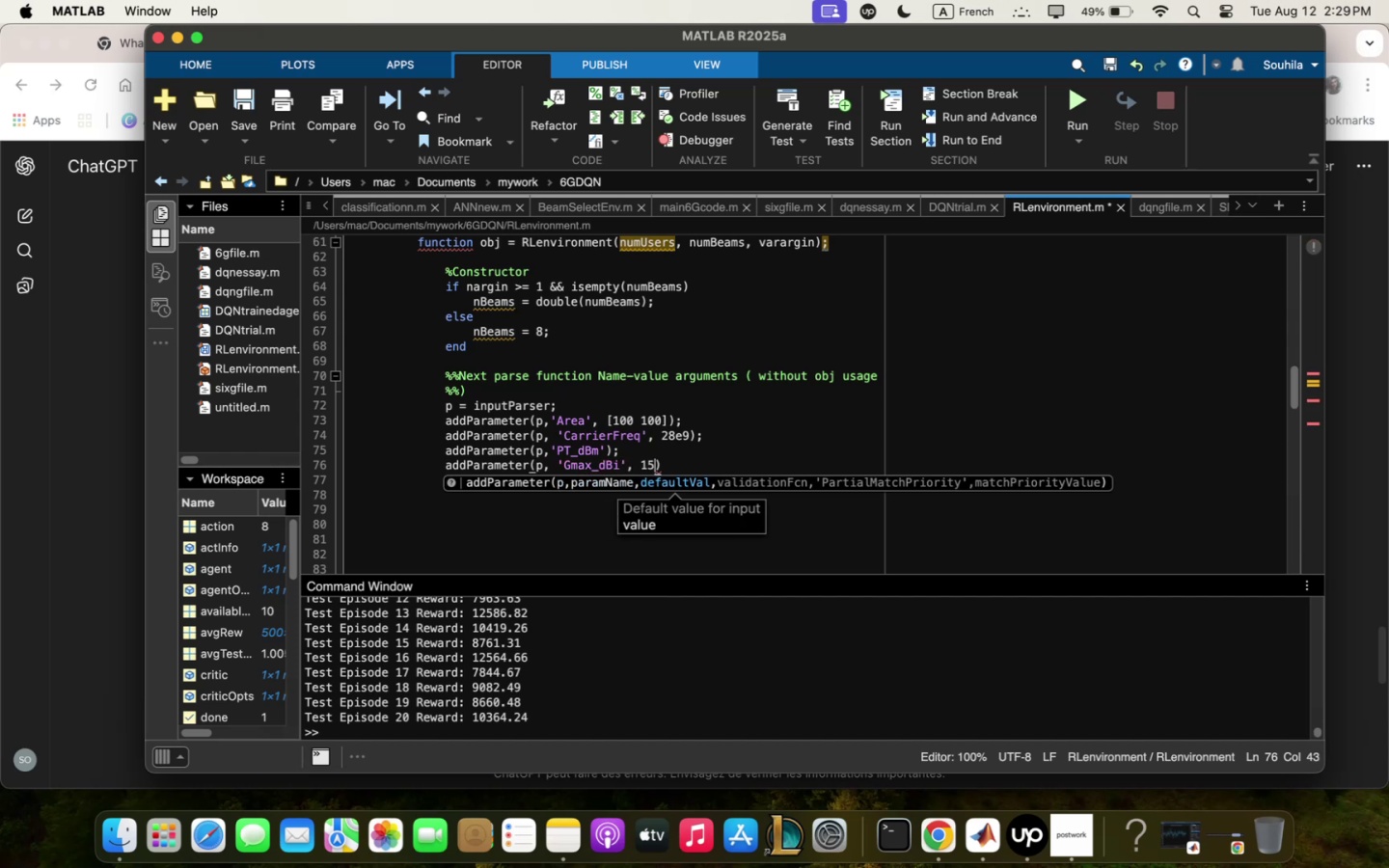 
key(ArrowRight)
 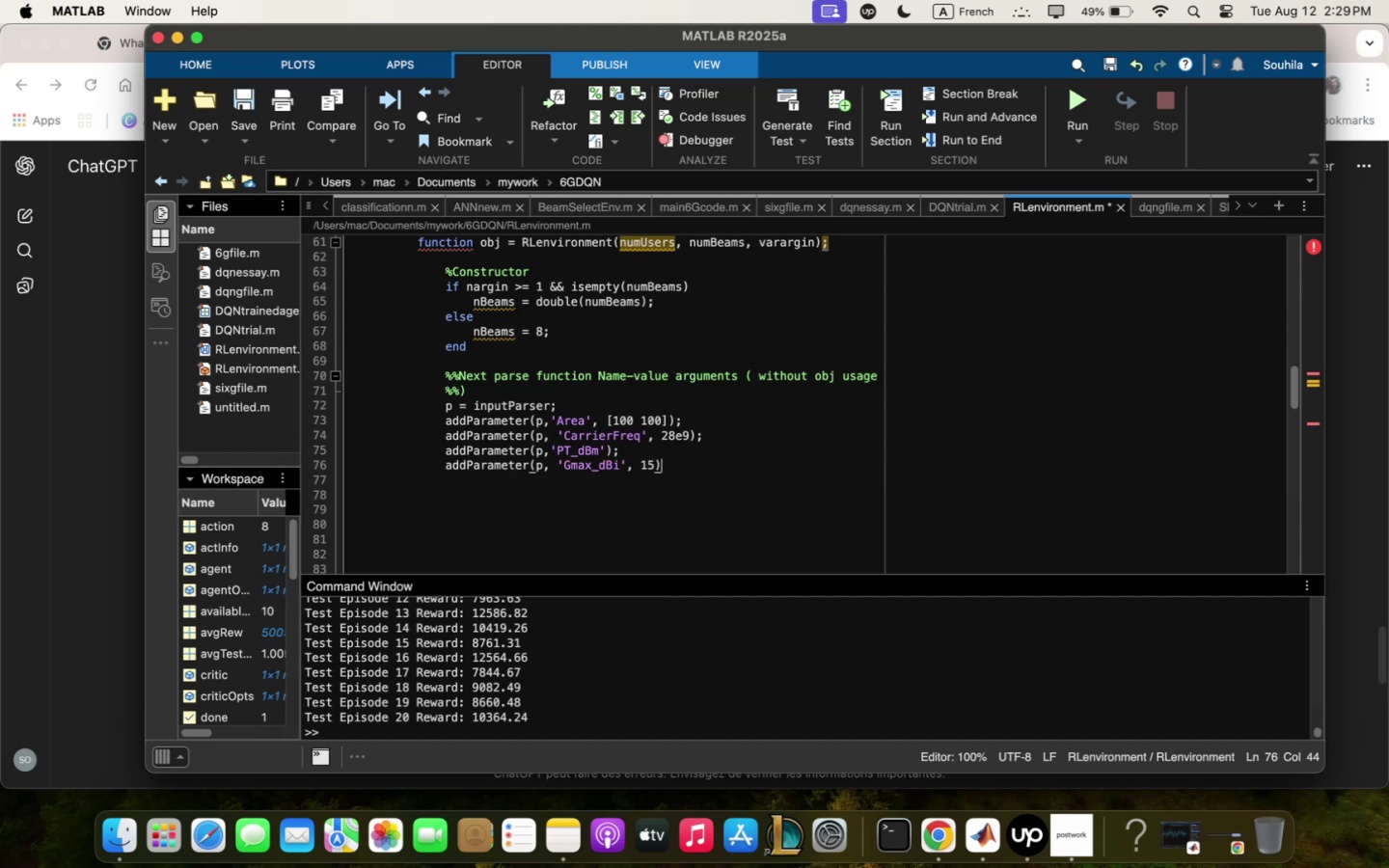 
key(Comma)
 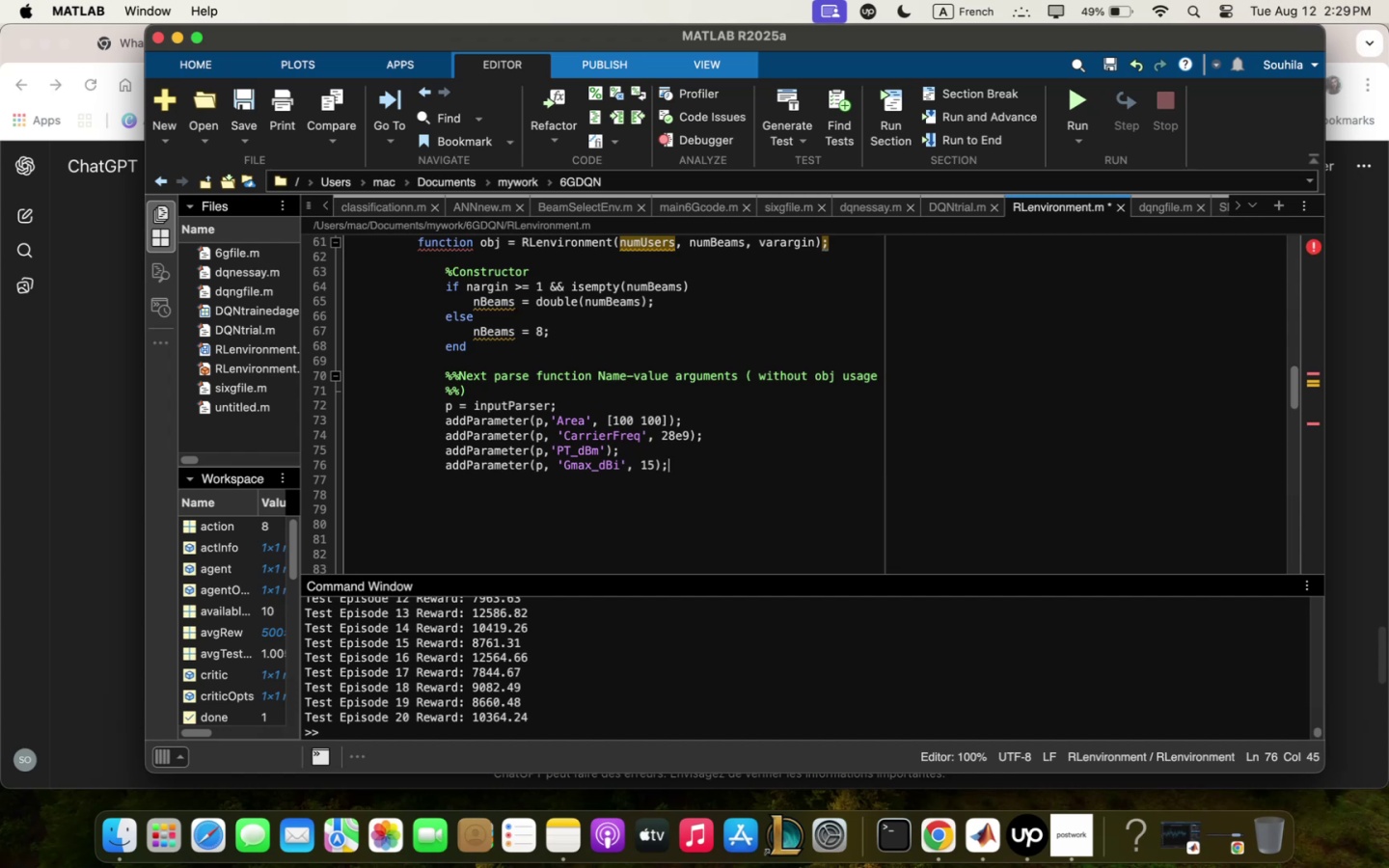 
wait(5.19)
 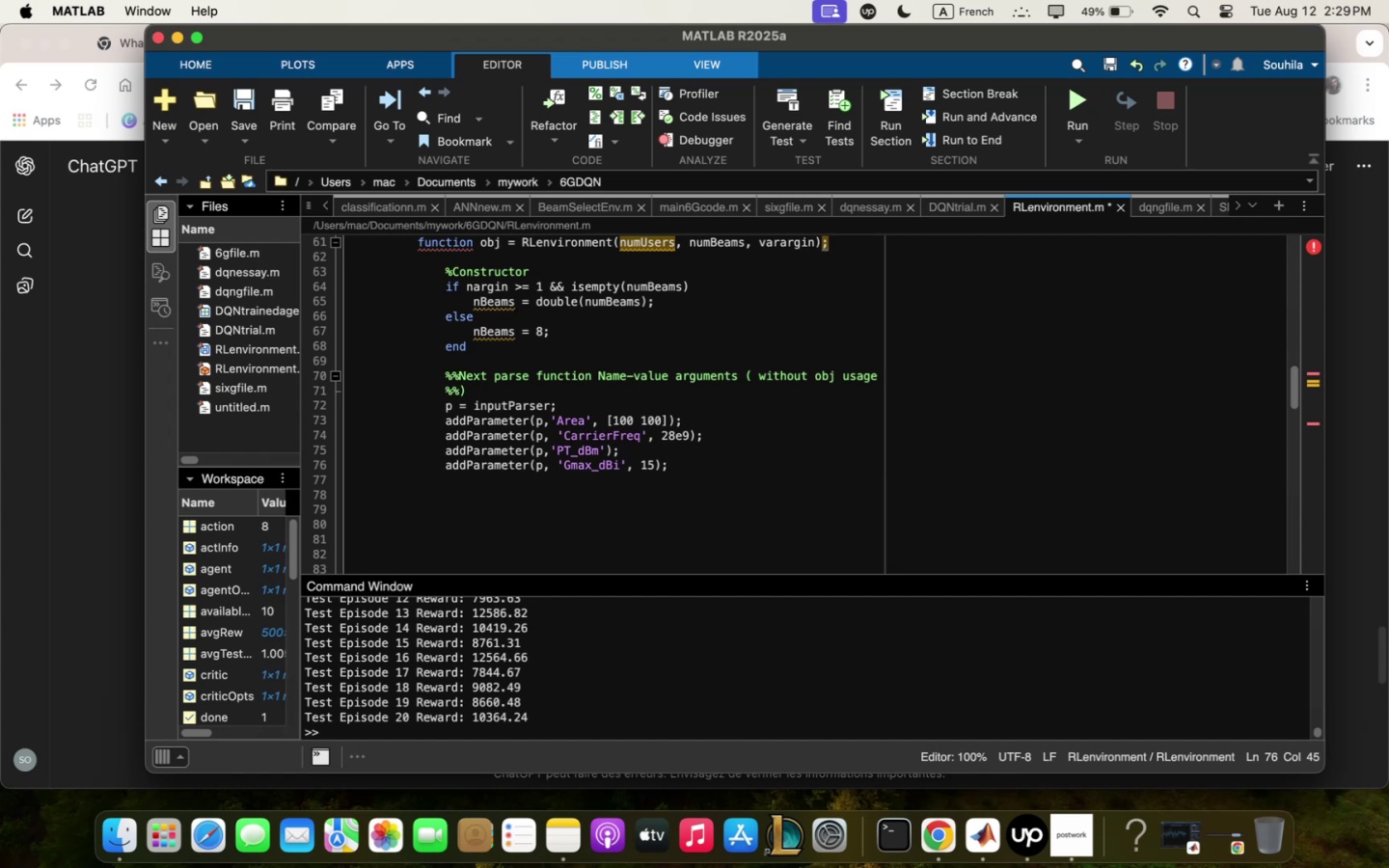 
key(Enter)
 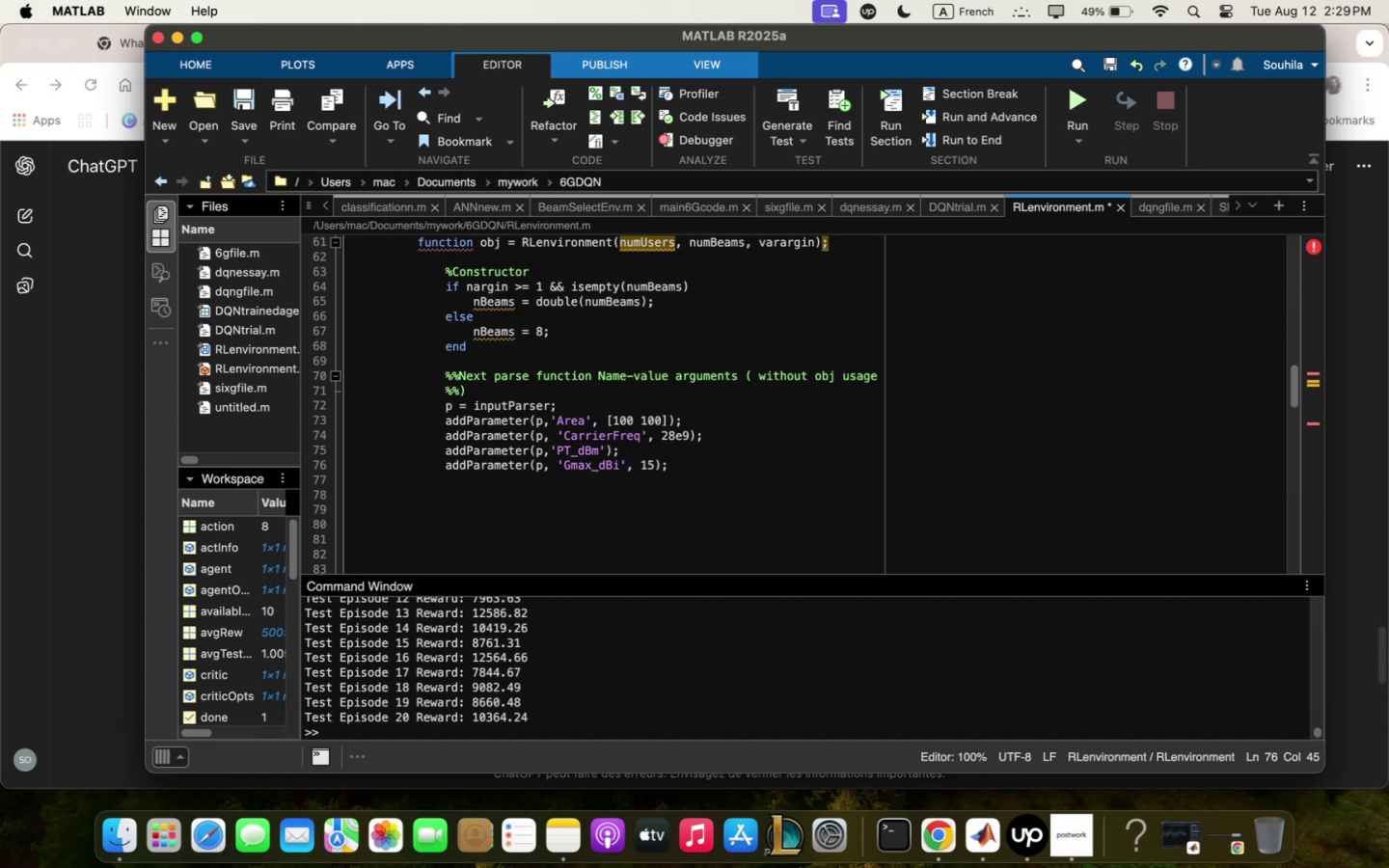 
scroll: coordinate [664, 428], scroll_direction: up, amount: 13.0
 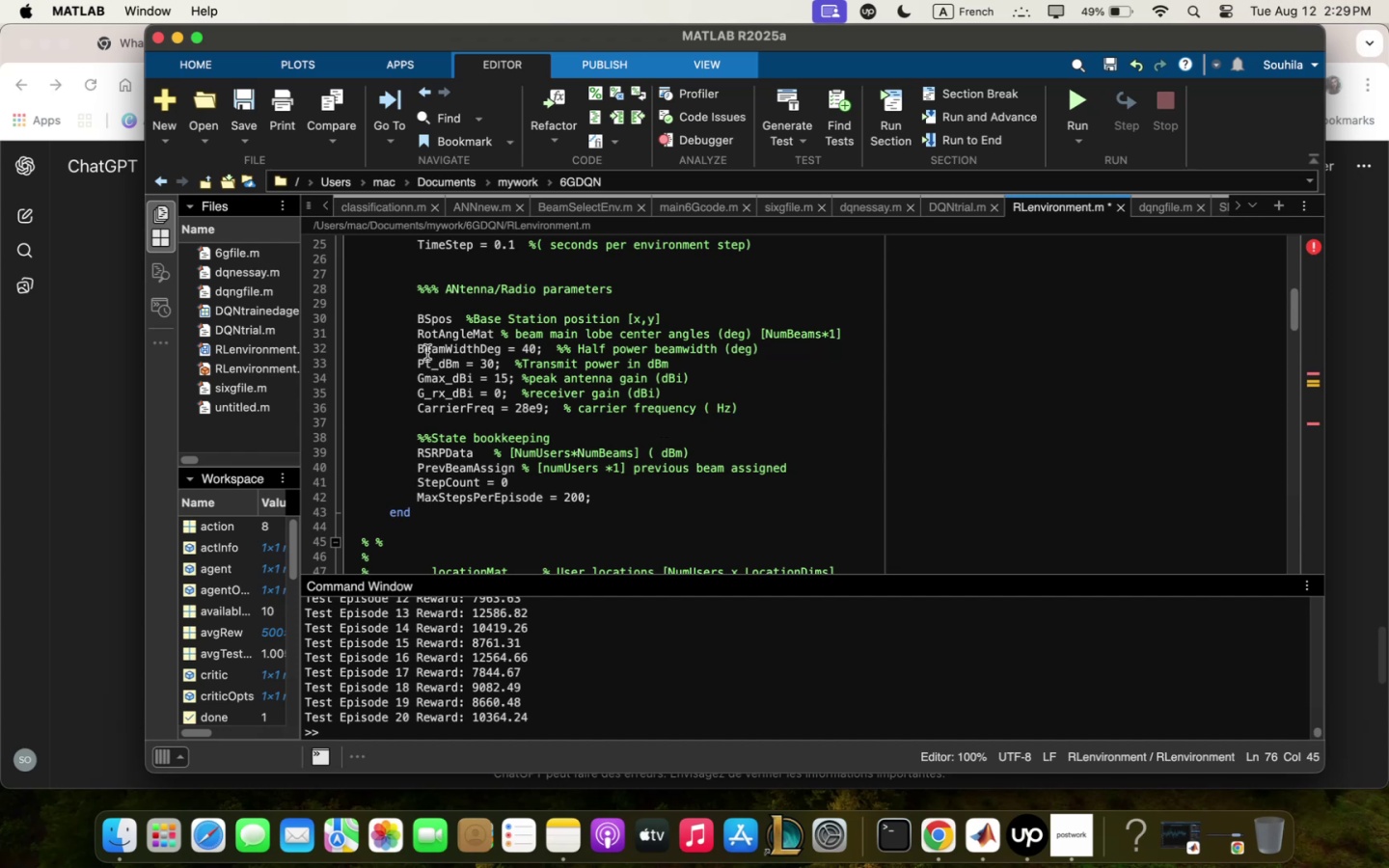 
left_click_drag(start_coordinate=[414, 351], to_coordinate=[503, 348])
 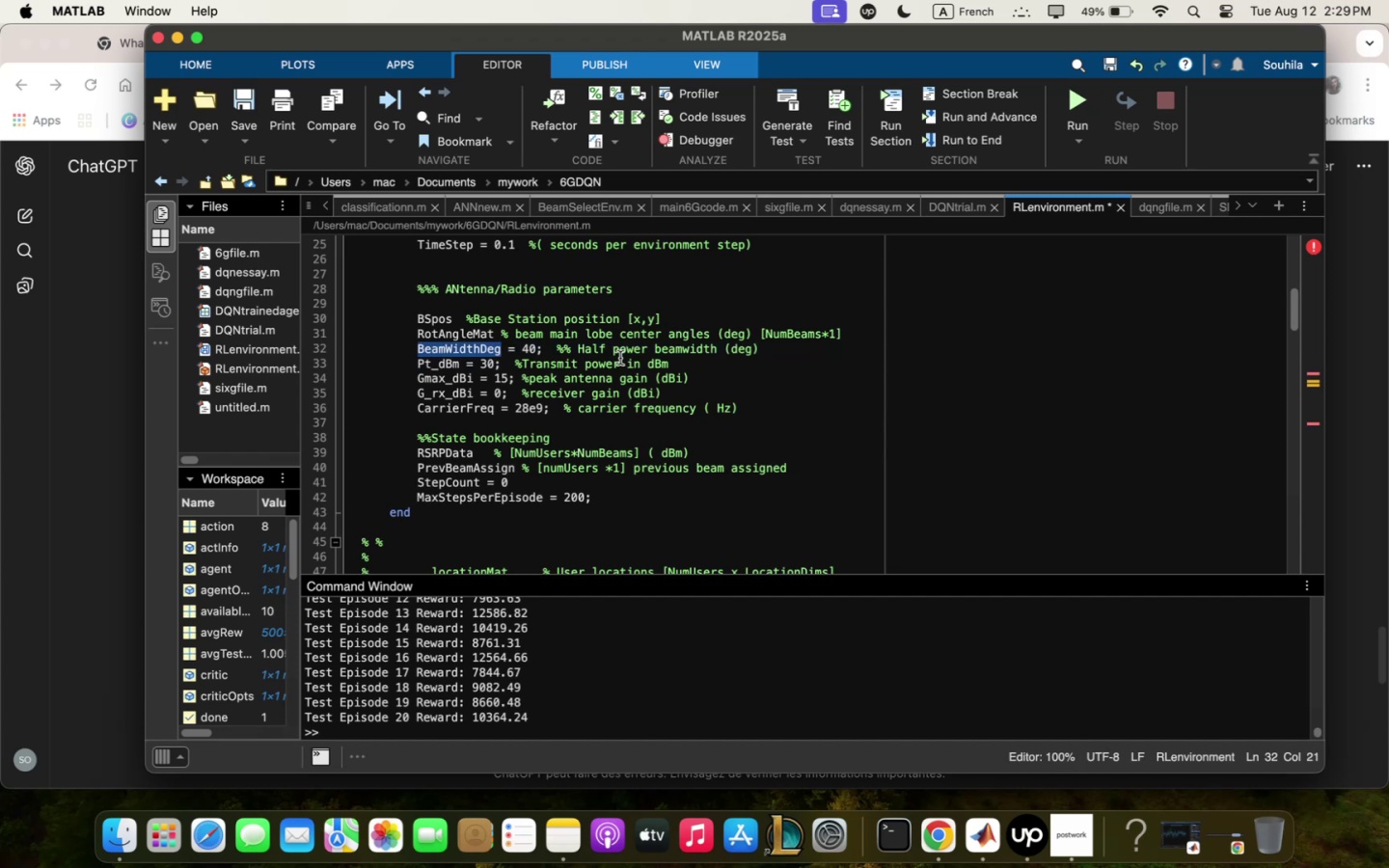 
key(Meta+C)
 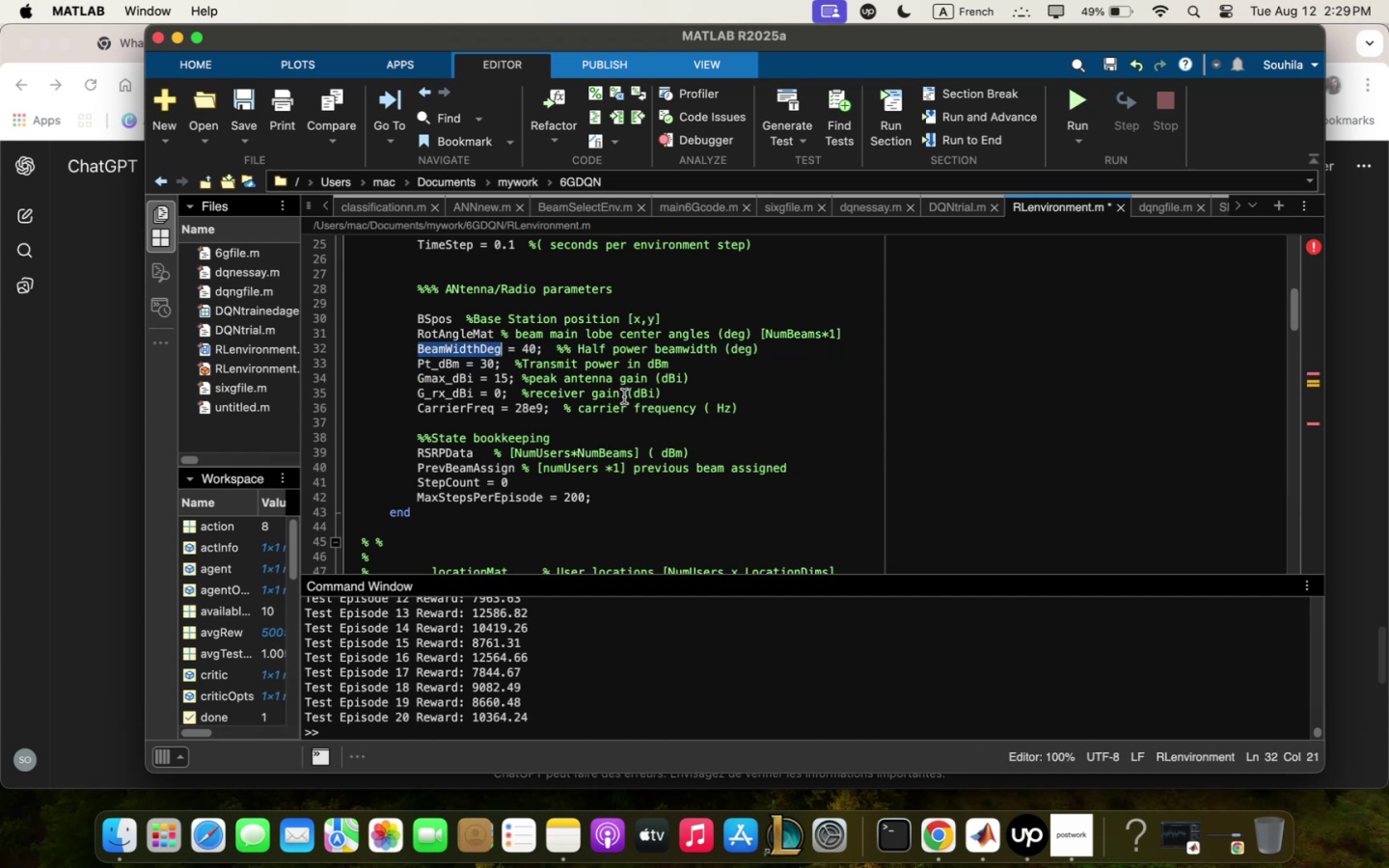 
scroll: coordinate [621, 417], scroll_direction: down, amount: 15.0
 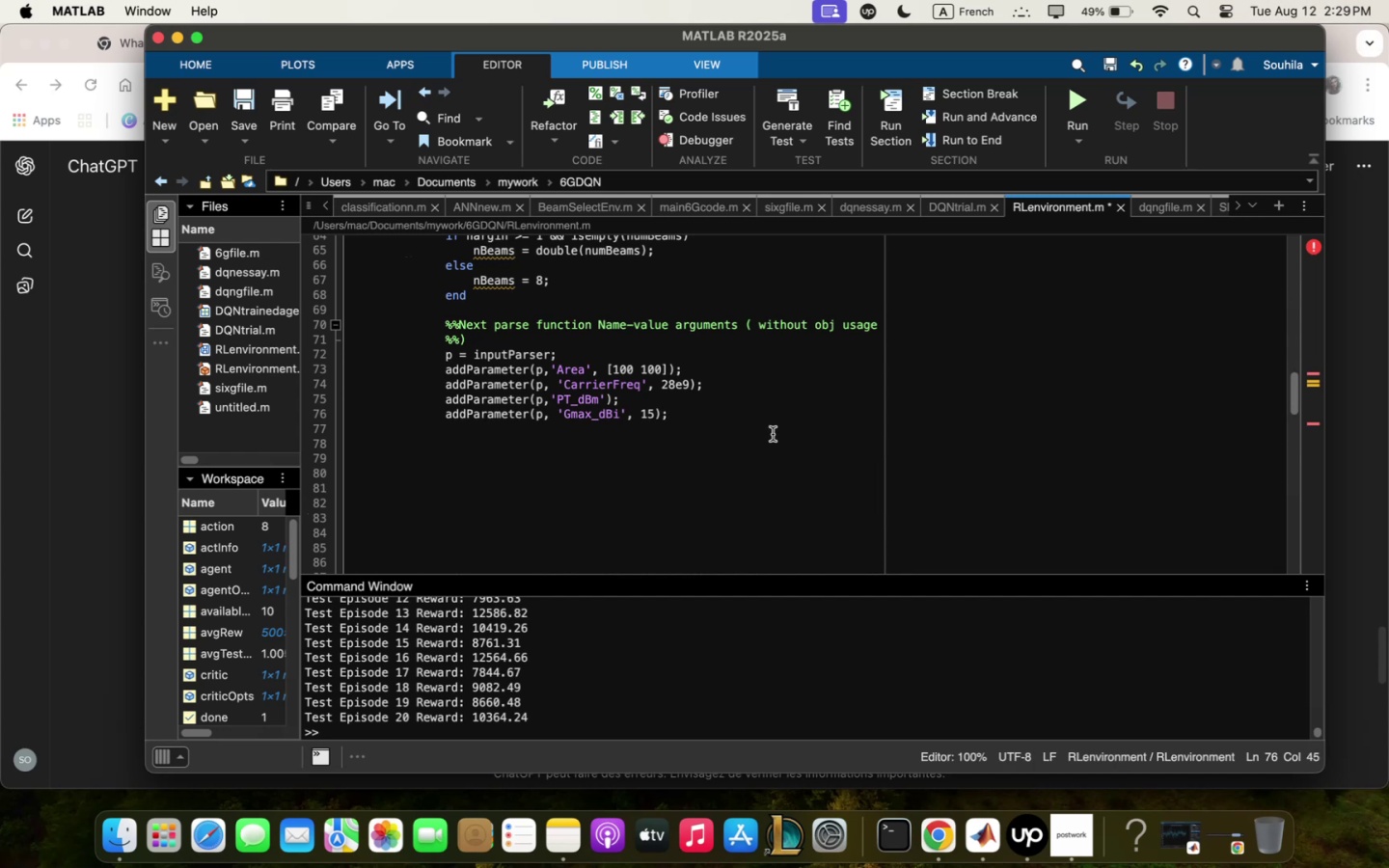 
key(Enter)
 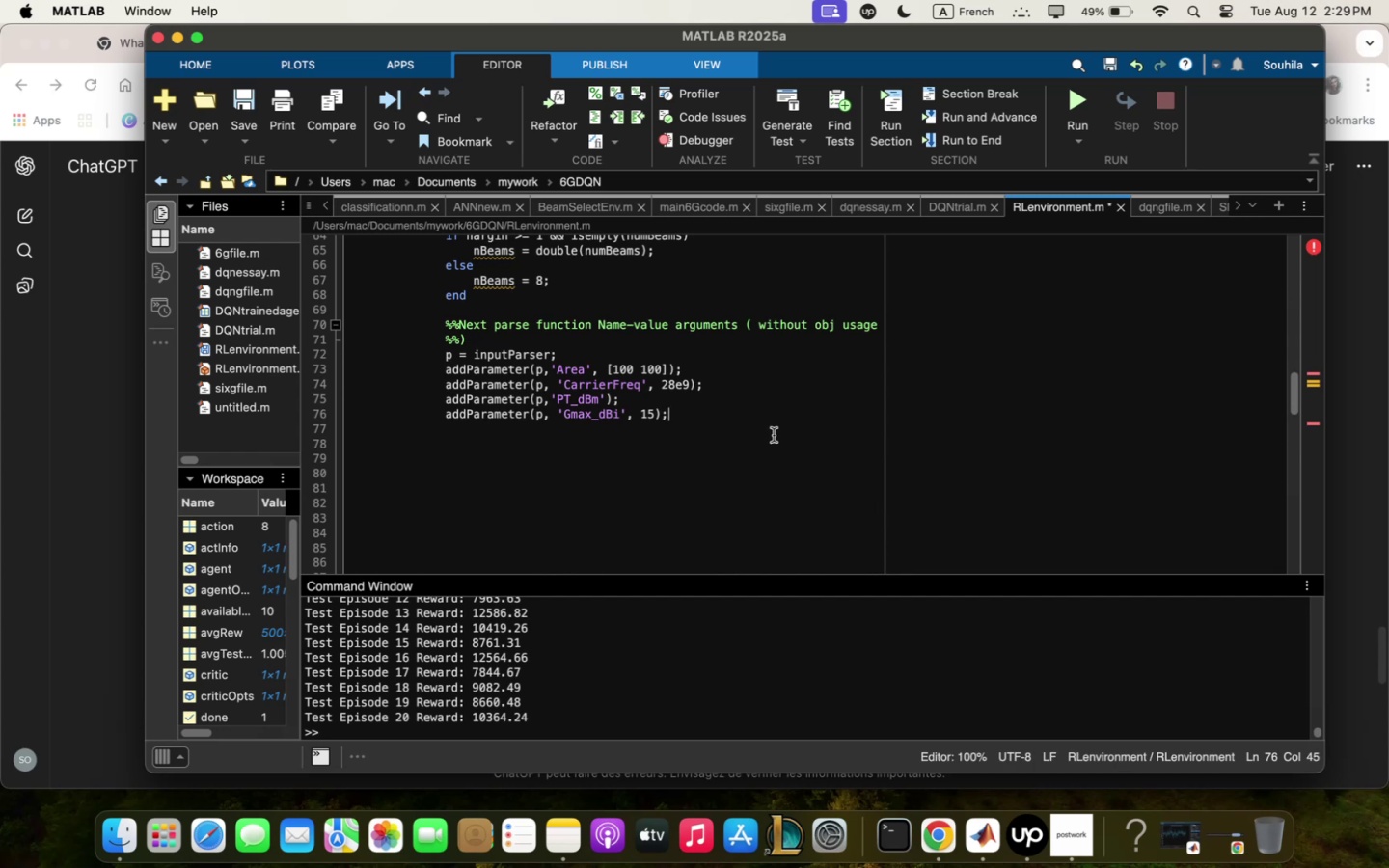 
key(Meta+V)
 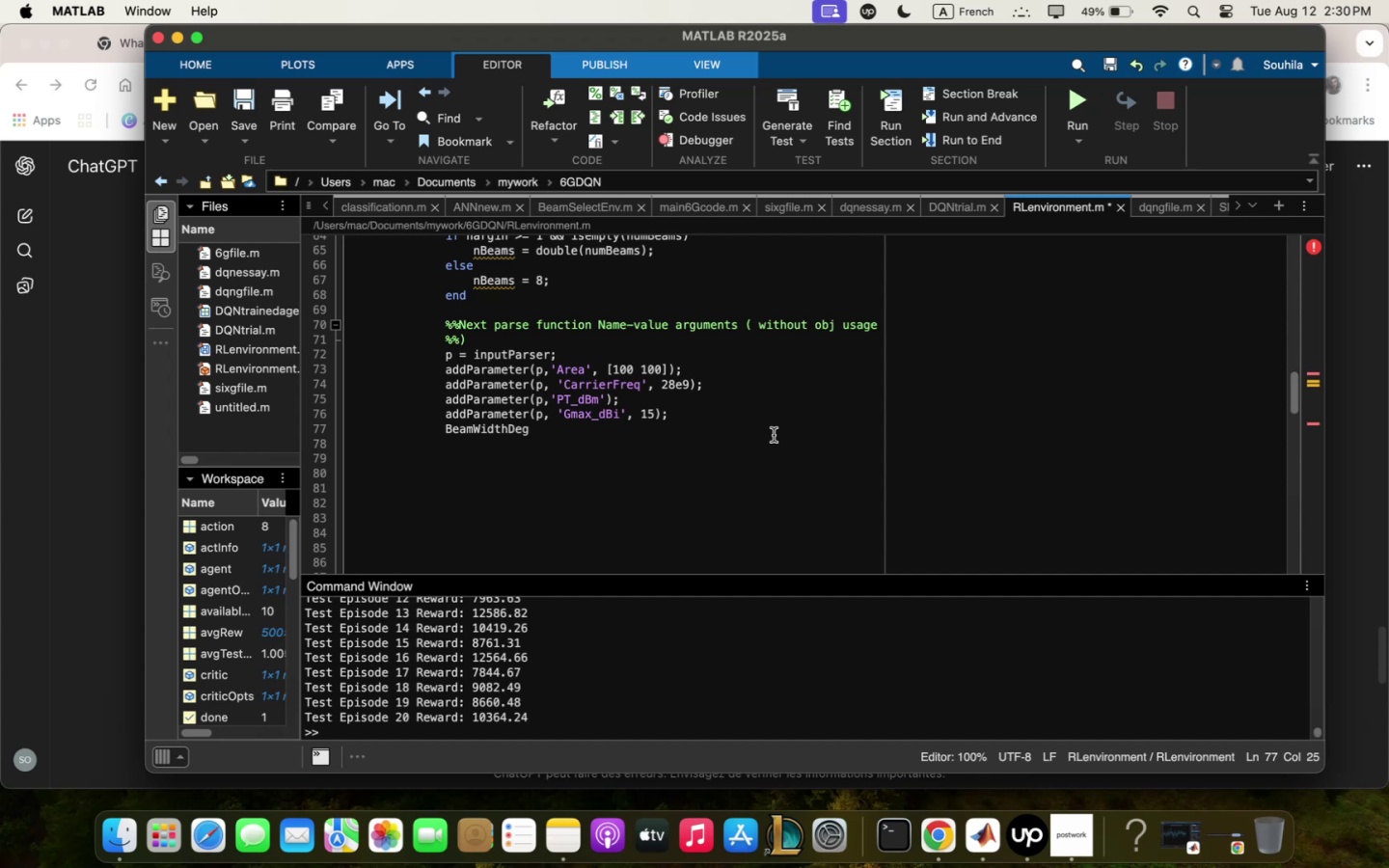 
wait(21.6)
 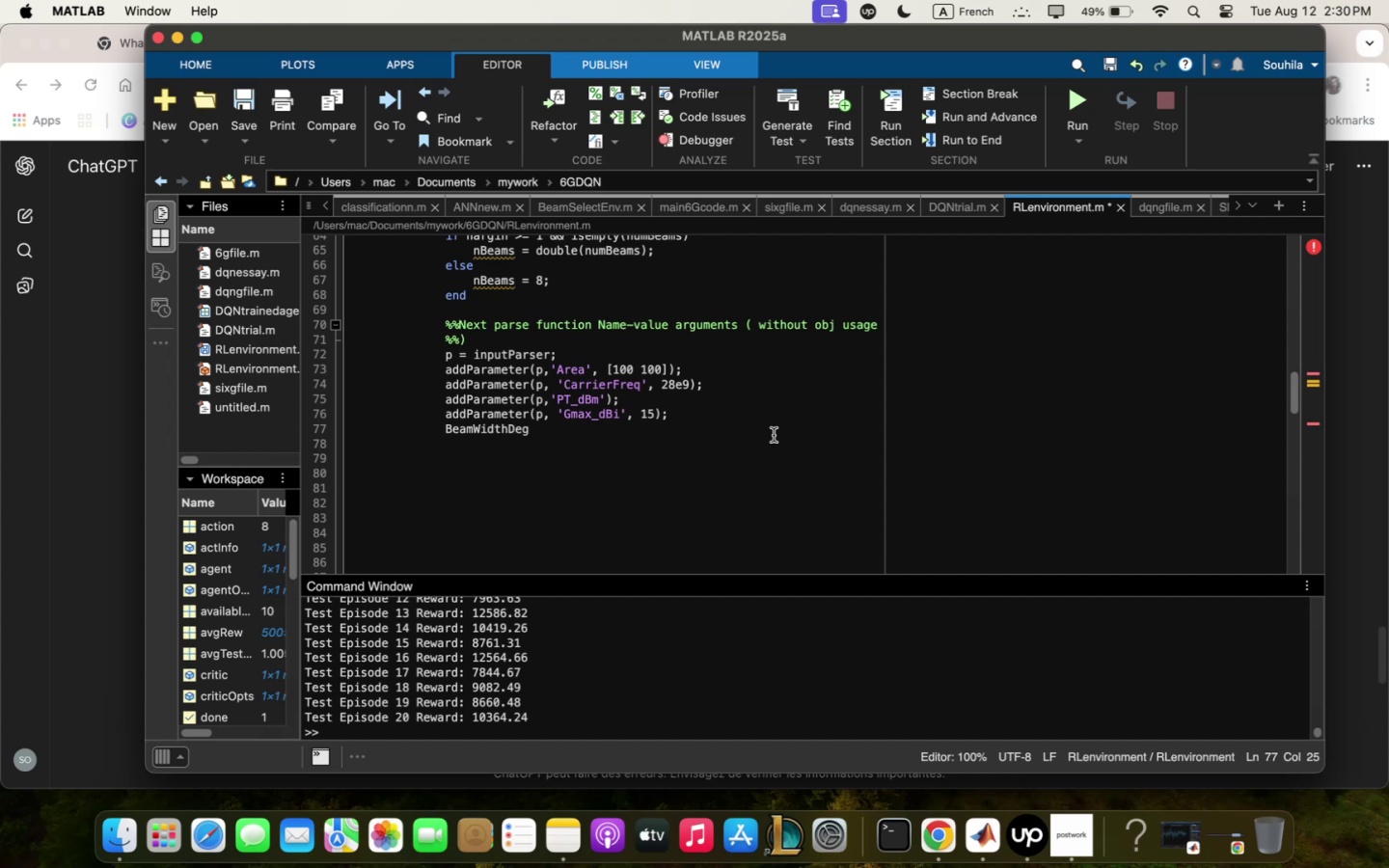 
key(5)
 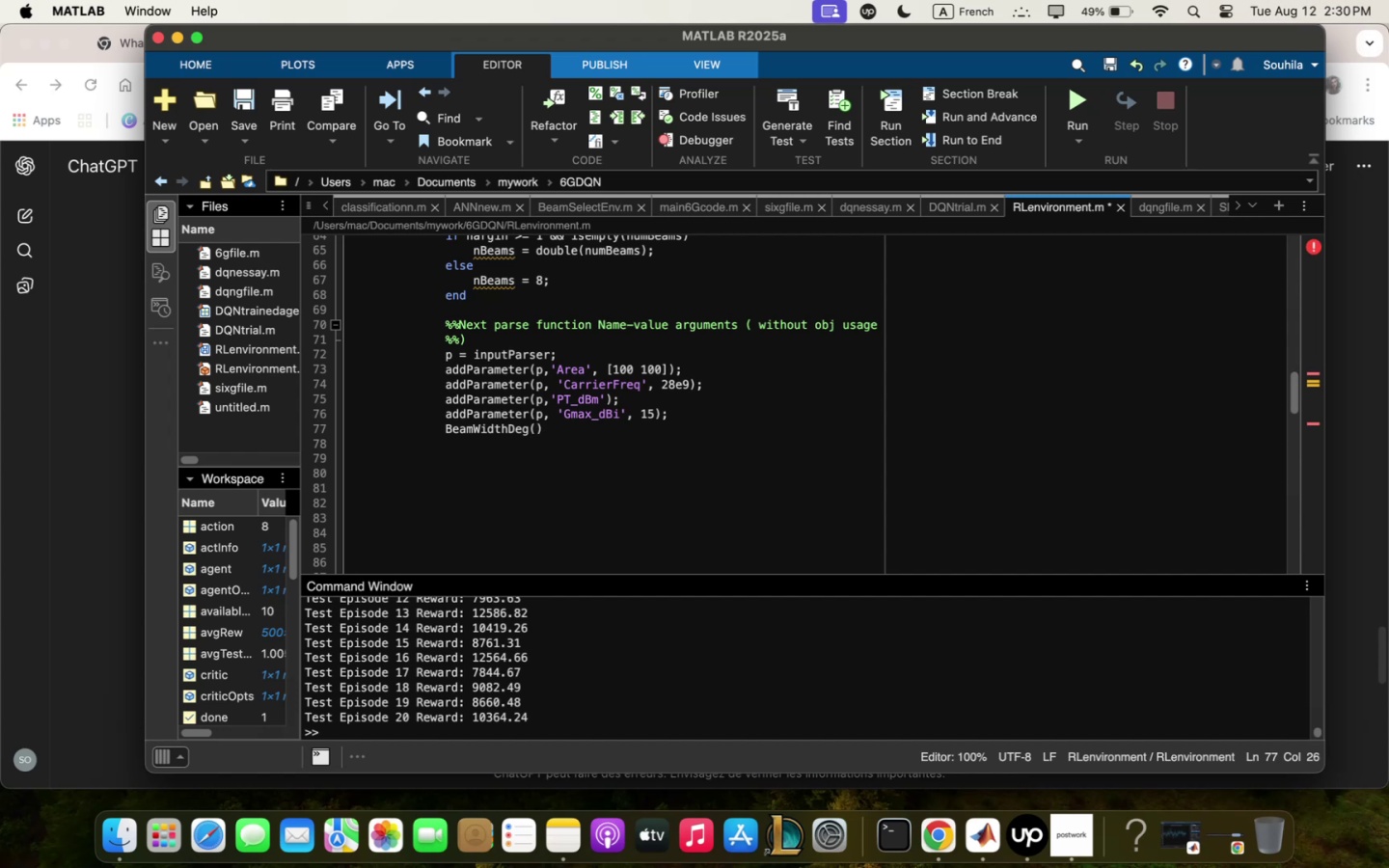 
type(pm)
 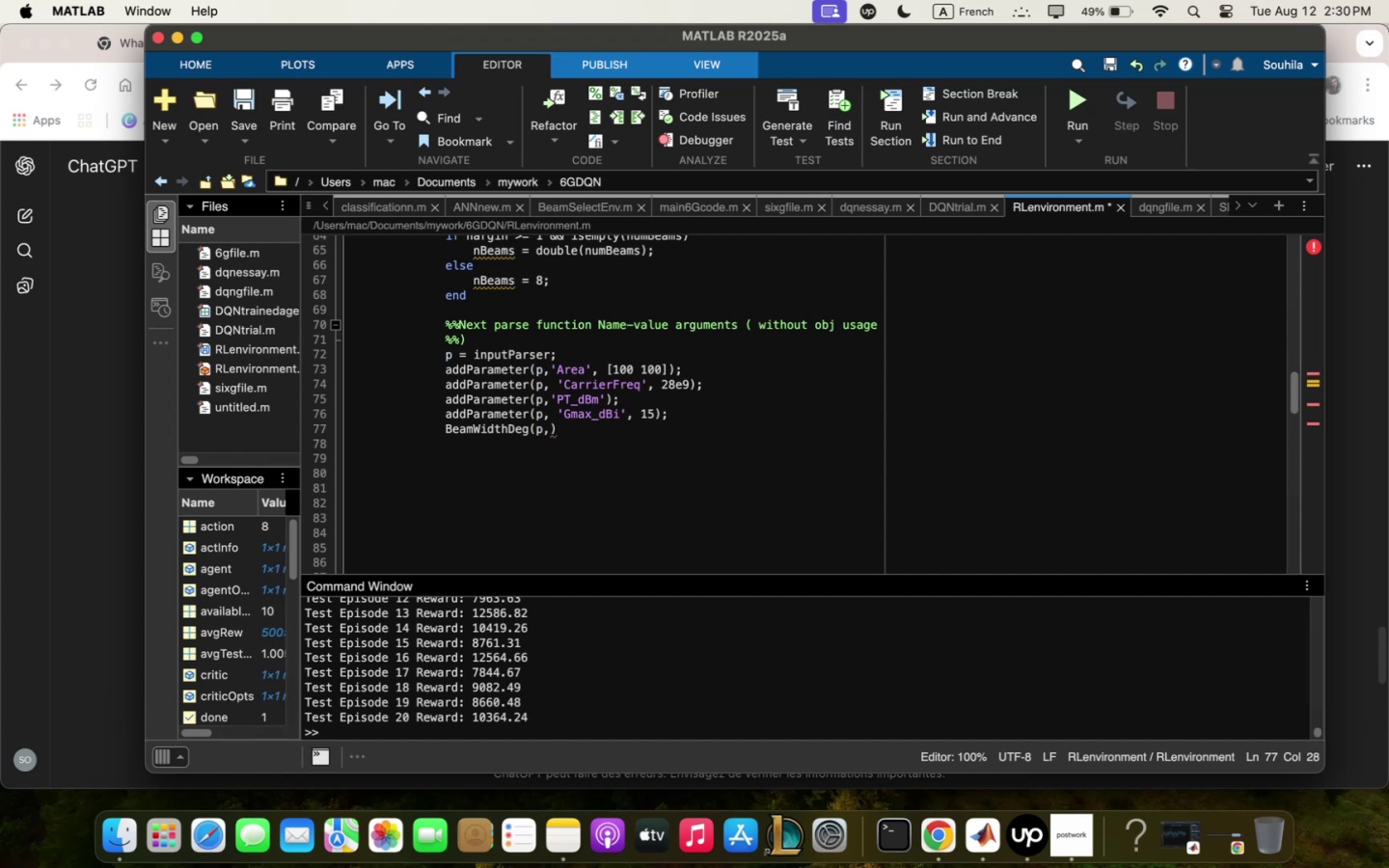 
key(5)
 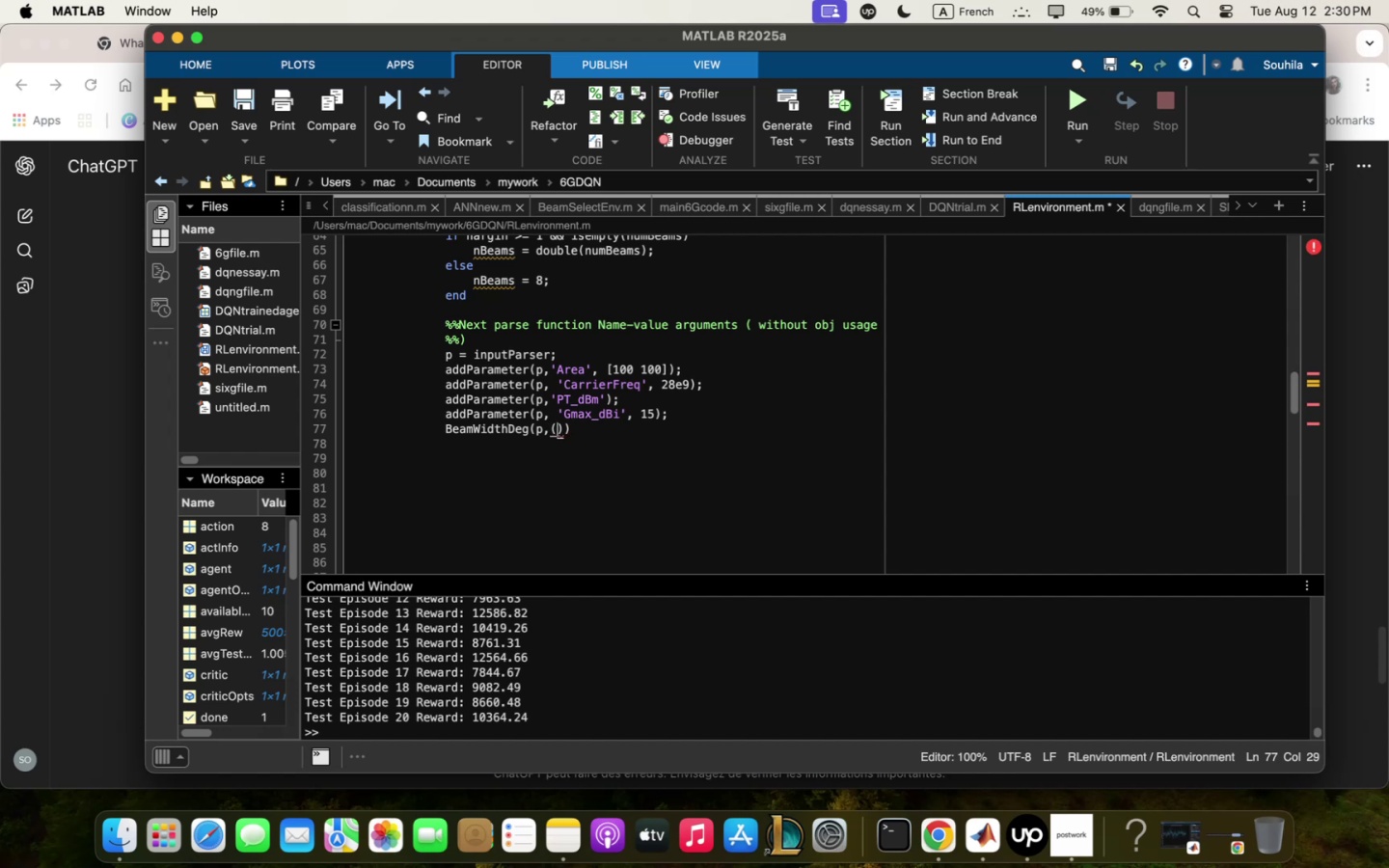 
key(Backspace)
 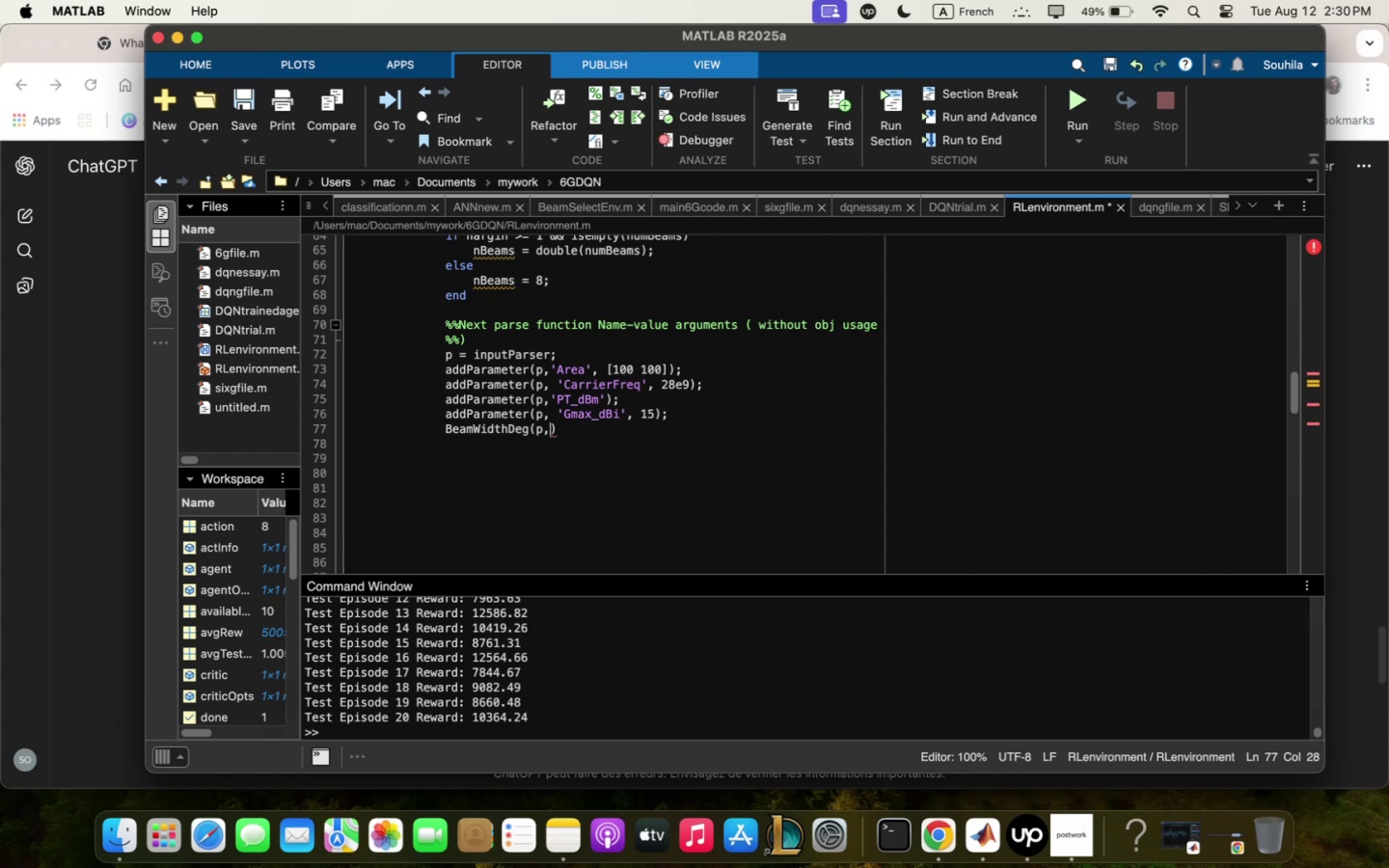 
key(Meta+V)
 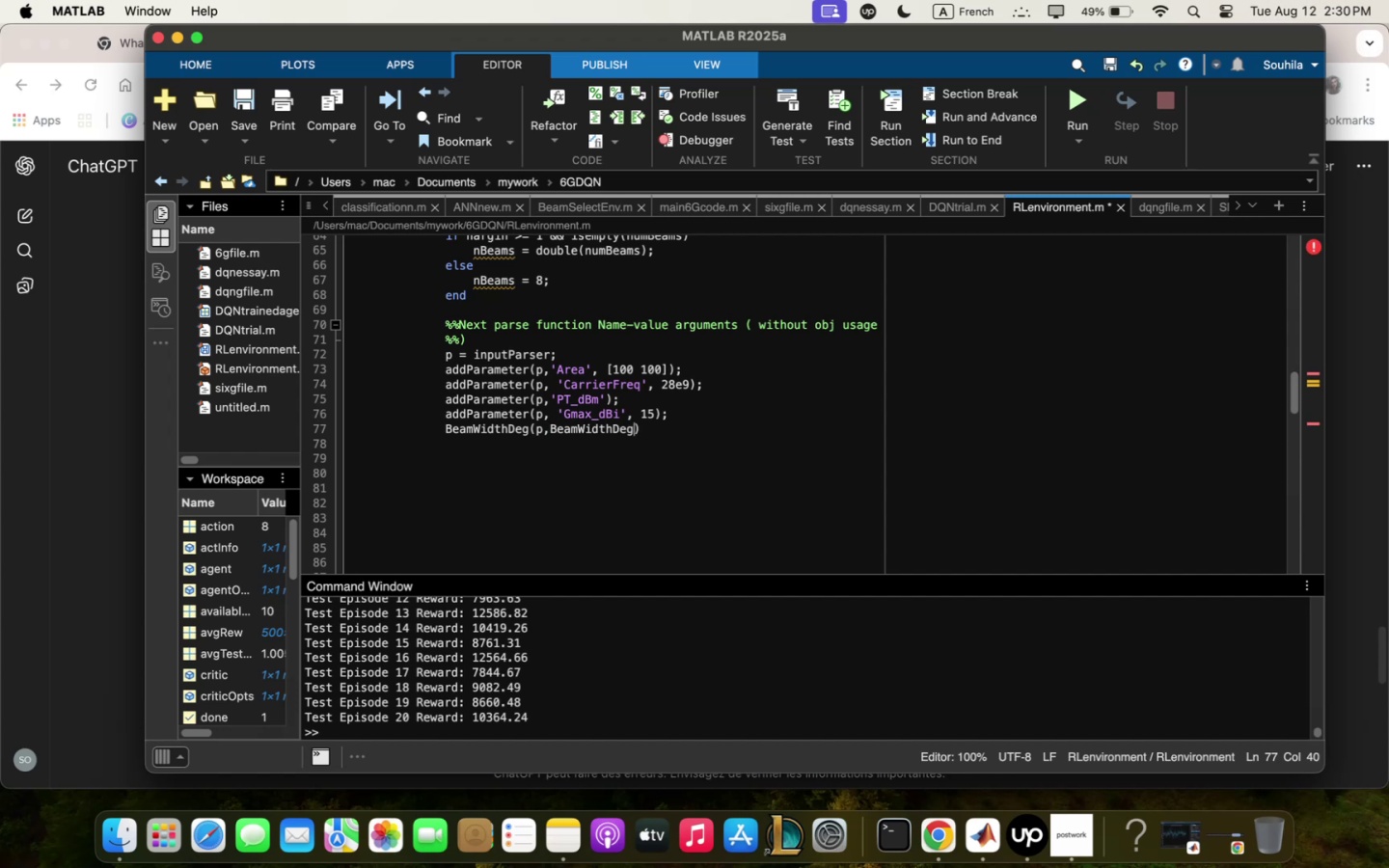 
key(4)
 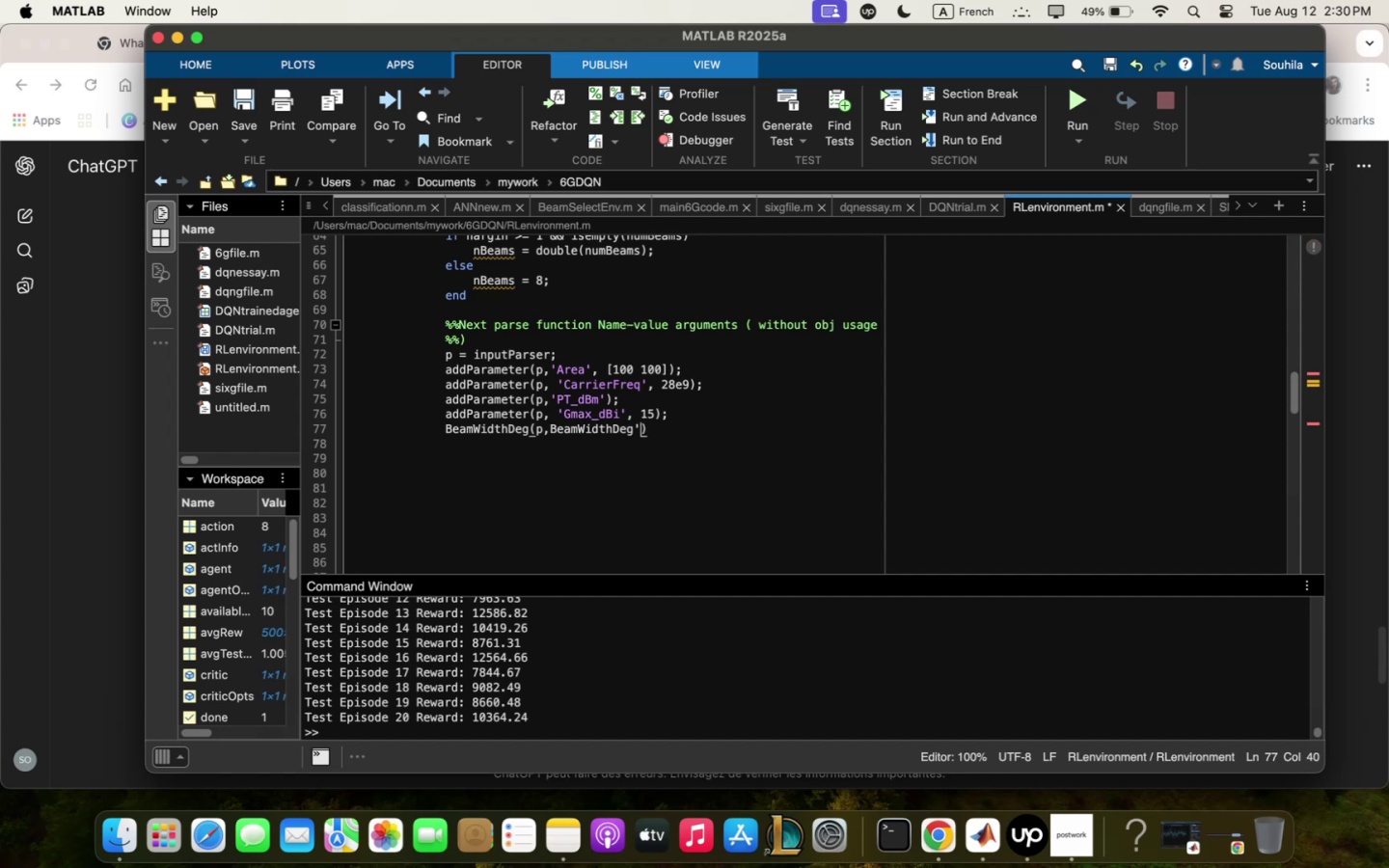 
hold_key(key=ArrowLeft, duration=1.38)
 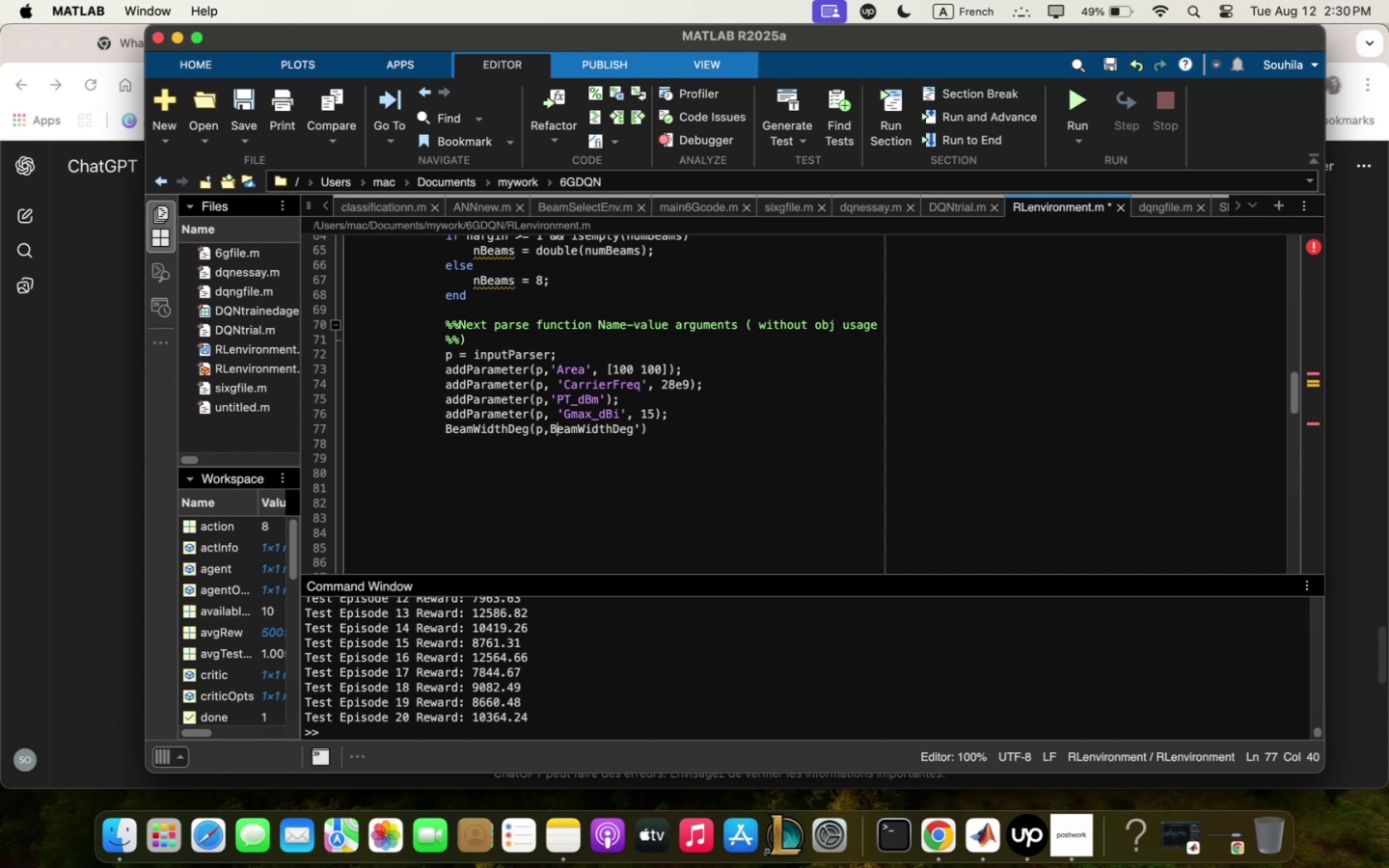 
key(ArrowLeft)
 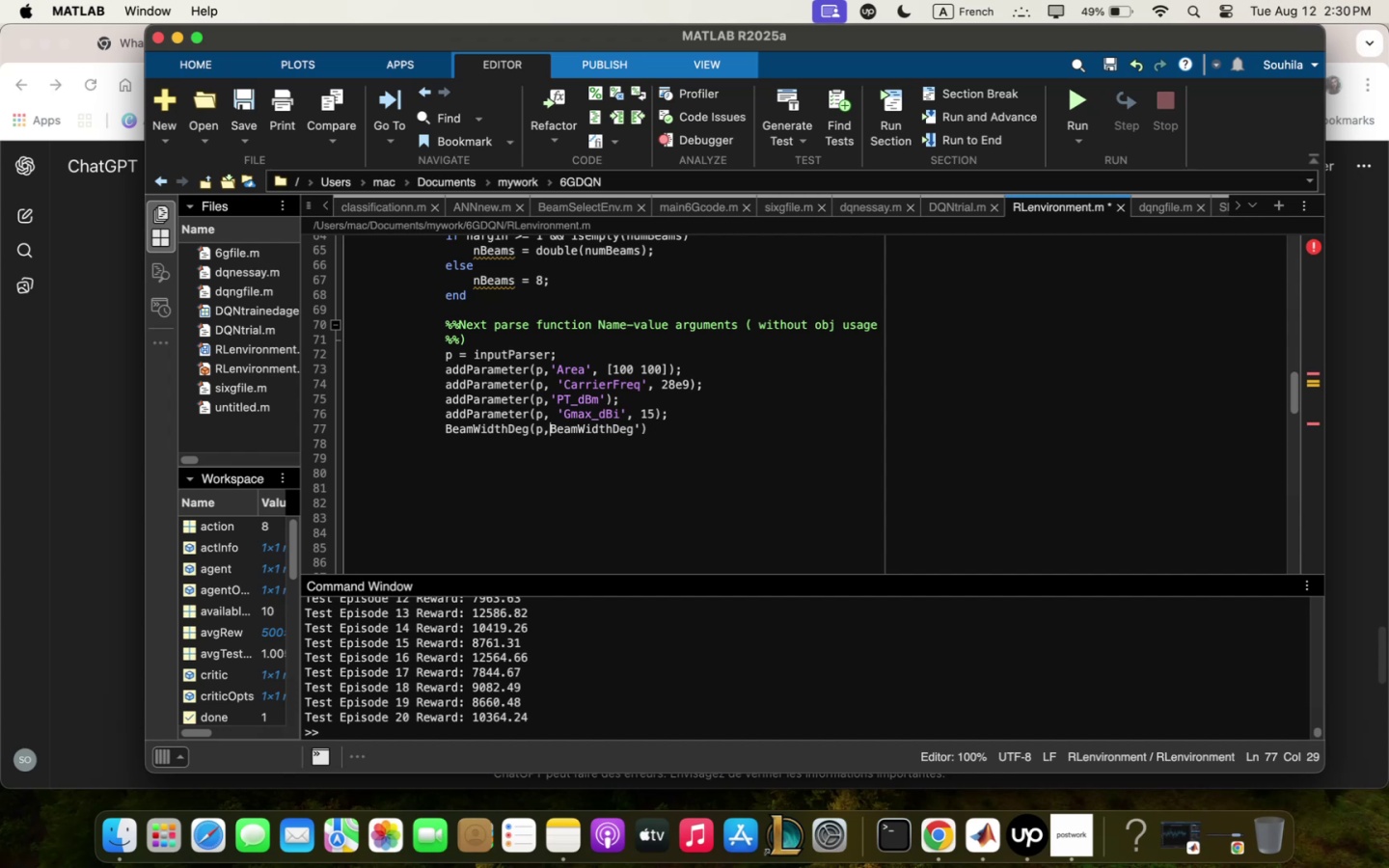 
key(4)
 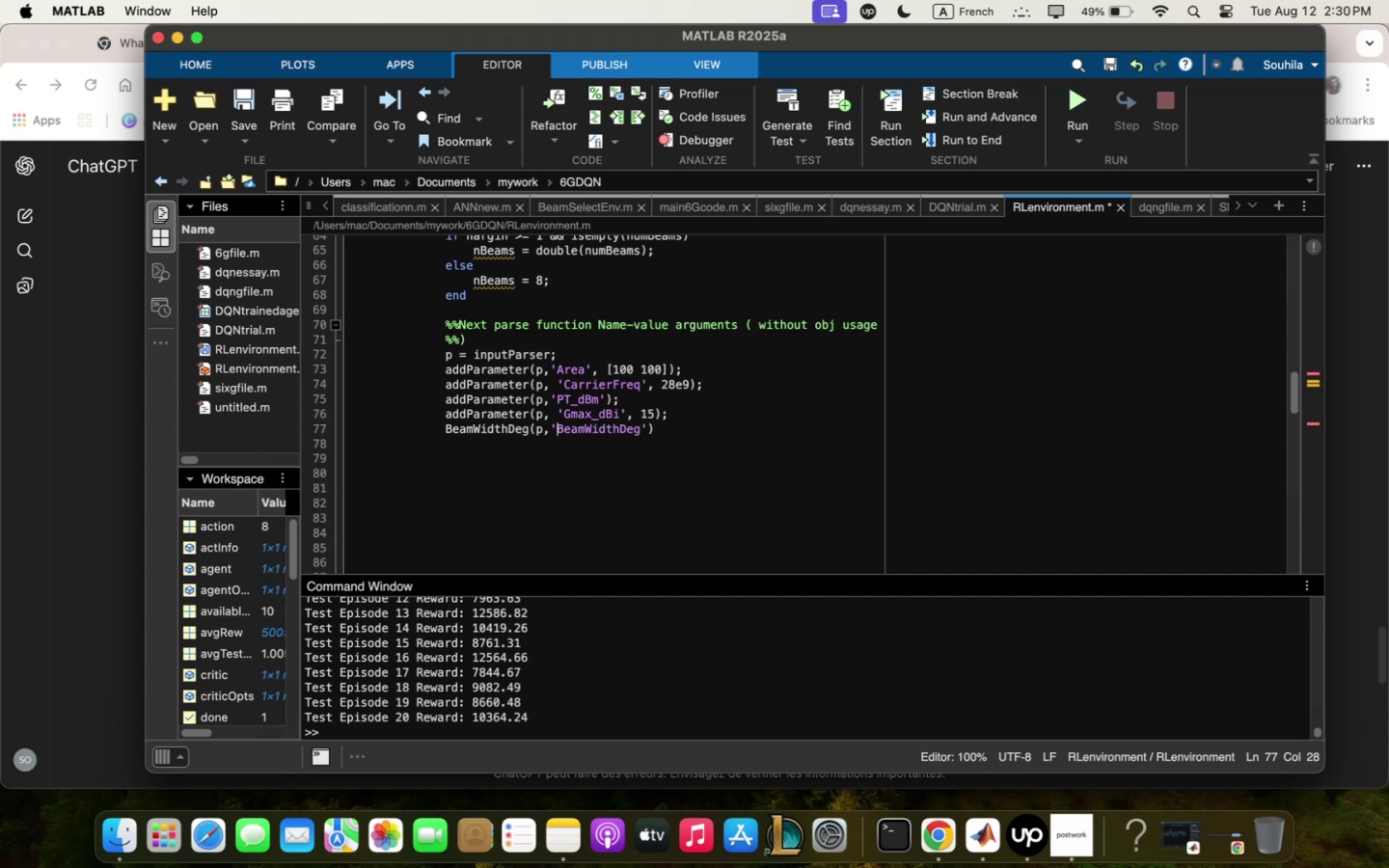 
hold_key(key=ArrowRight, duration=1.43)
 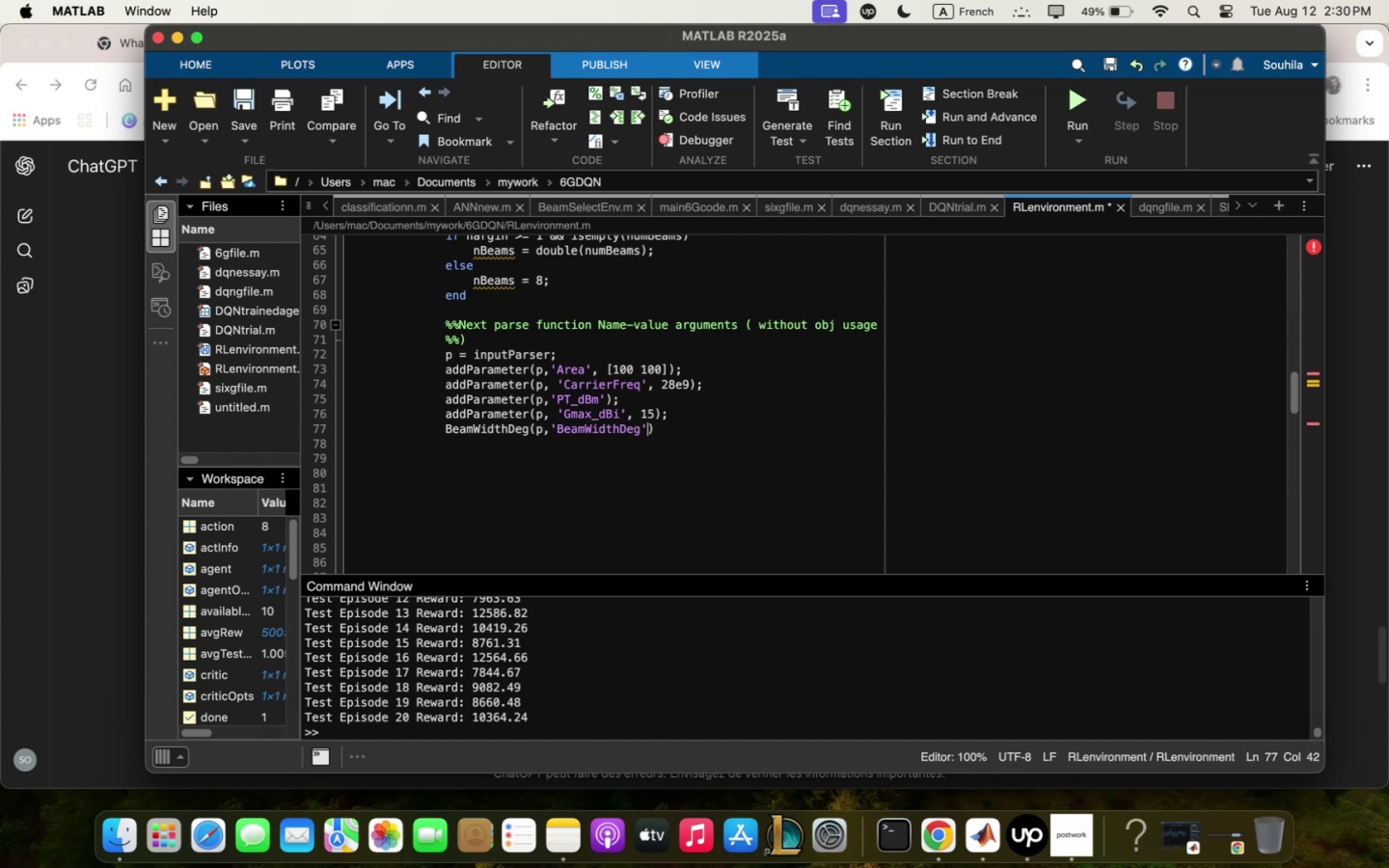 
type(m $))
 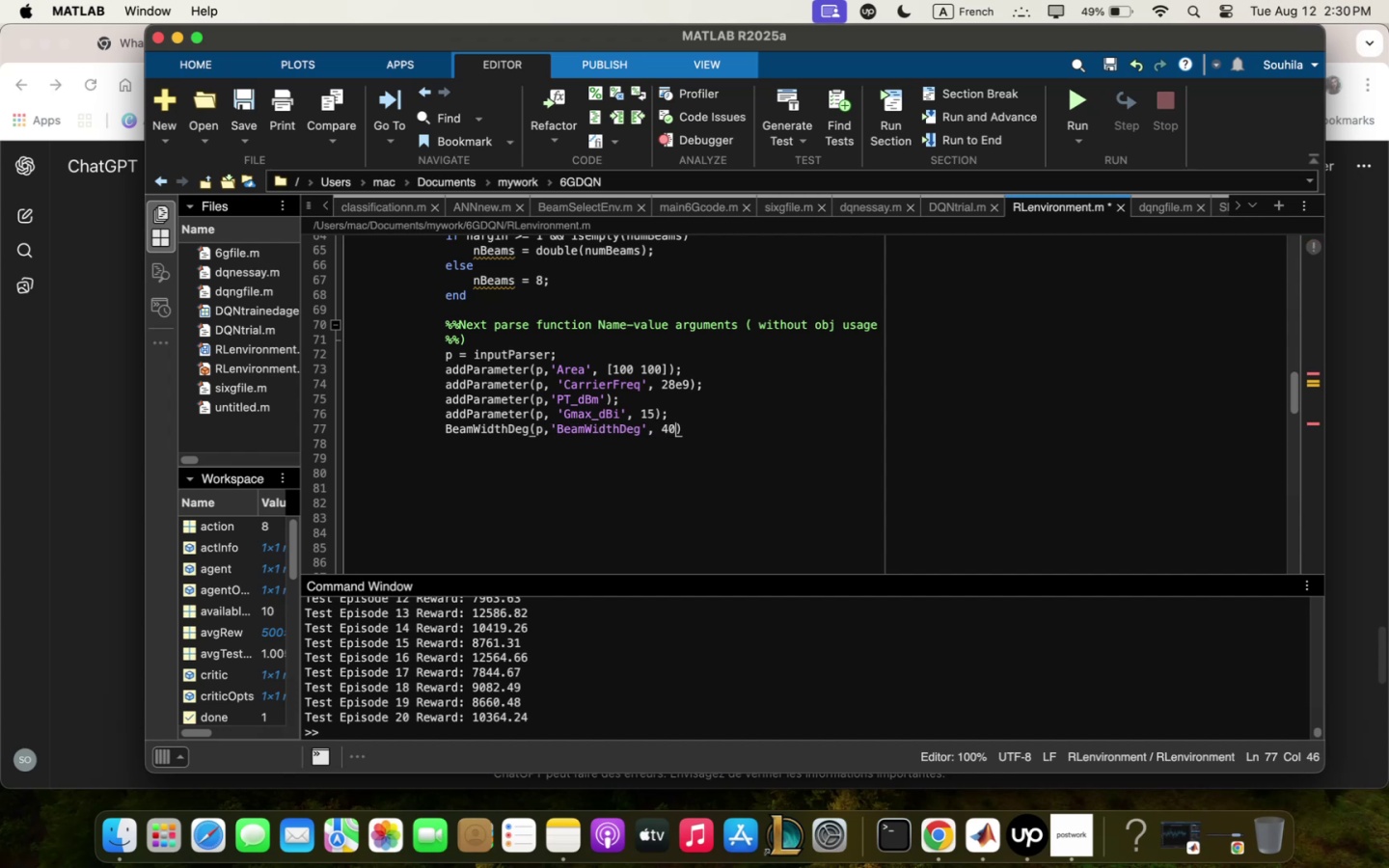 
key(ArrowRight)
 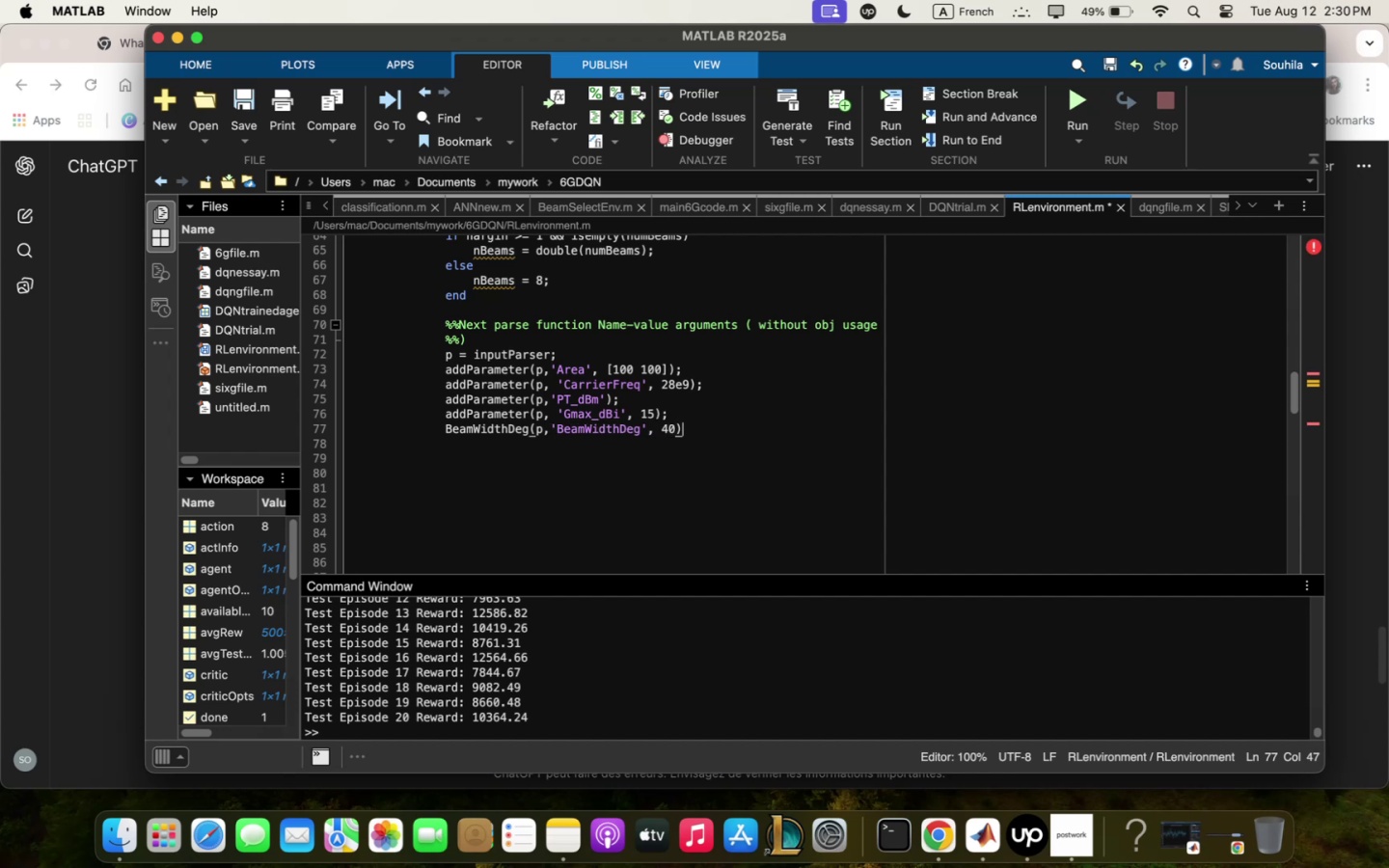 
key(Comma)
 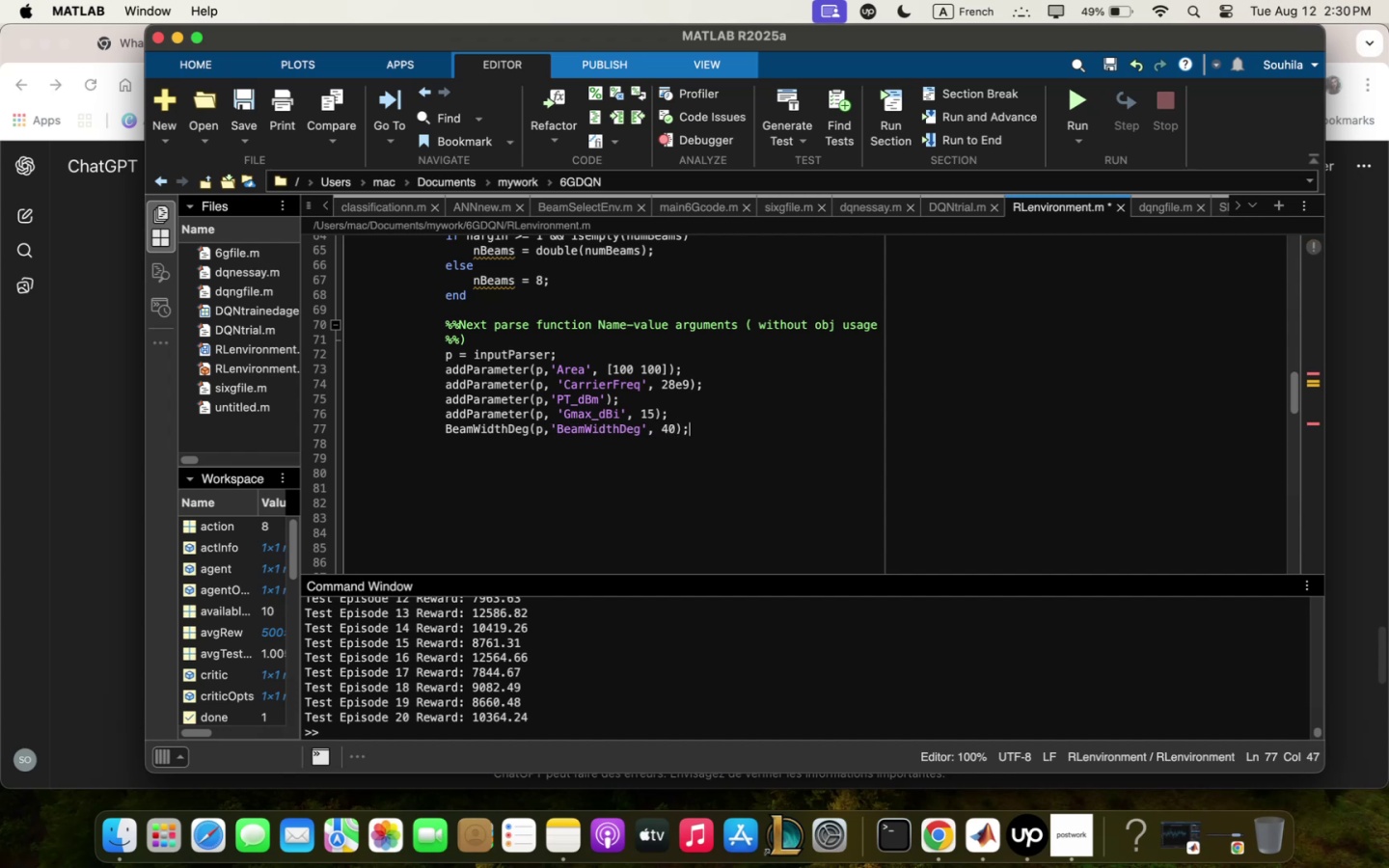 
key(Enter)
 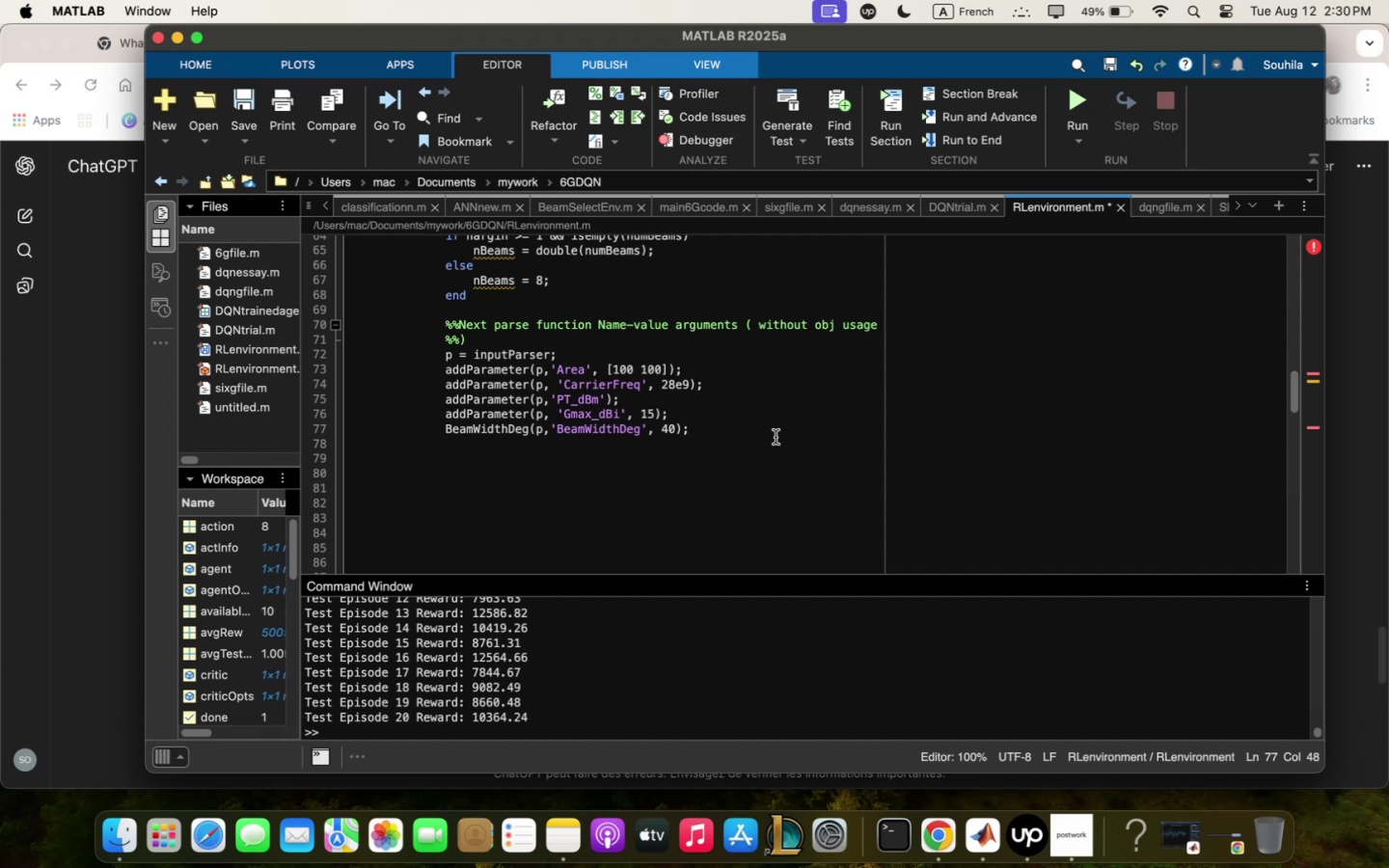 
wait(18.24)
 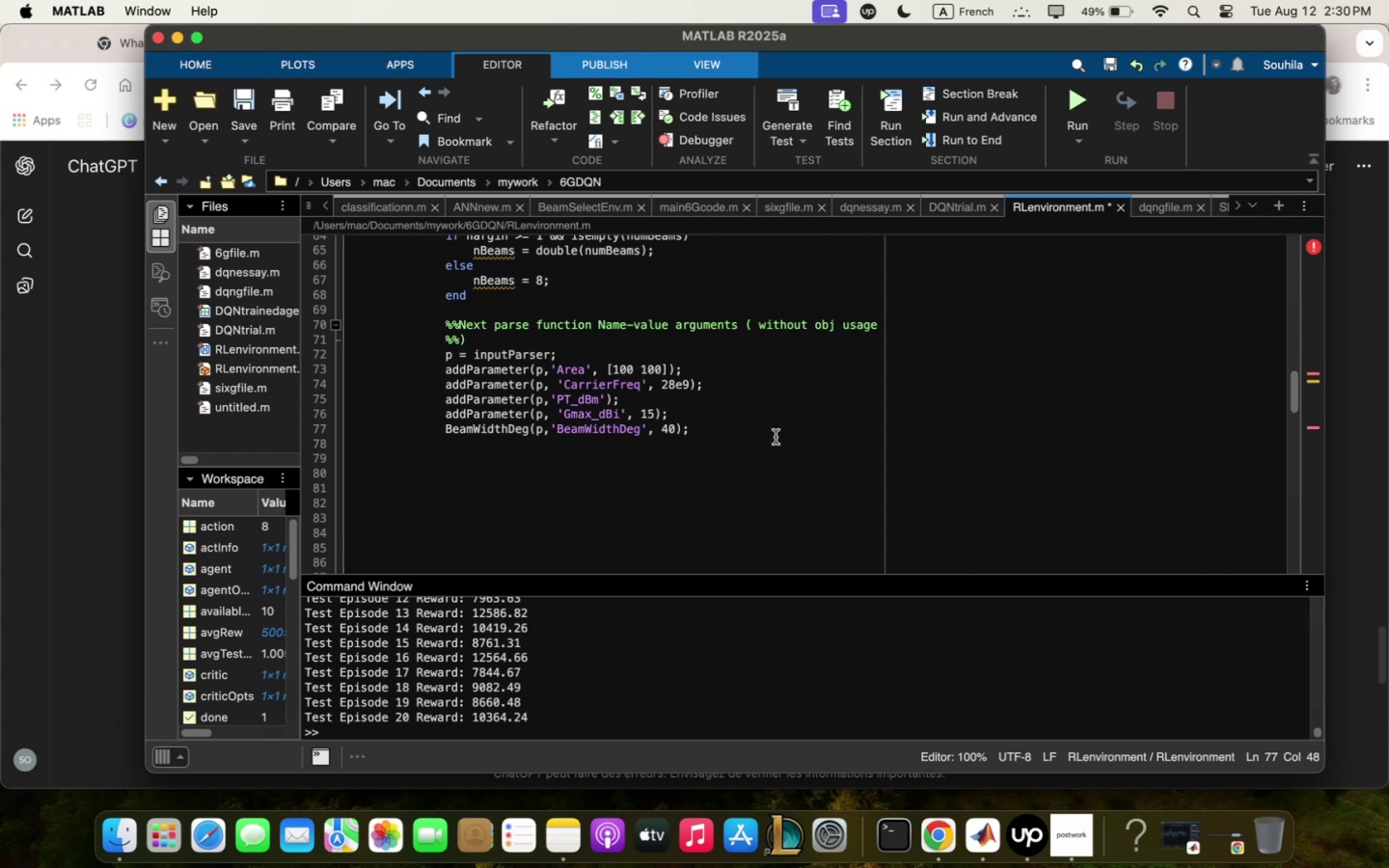 
left_click([820, 17])
 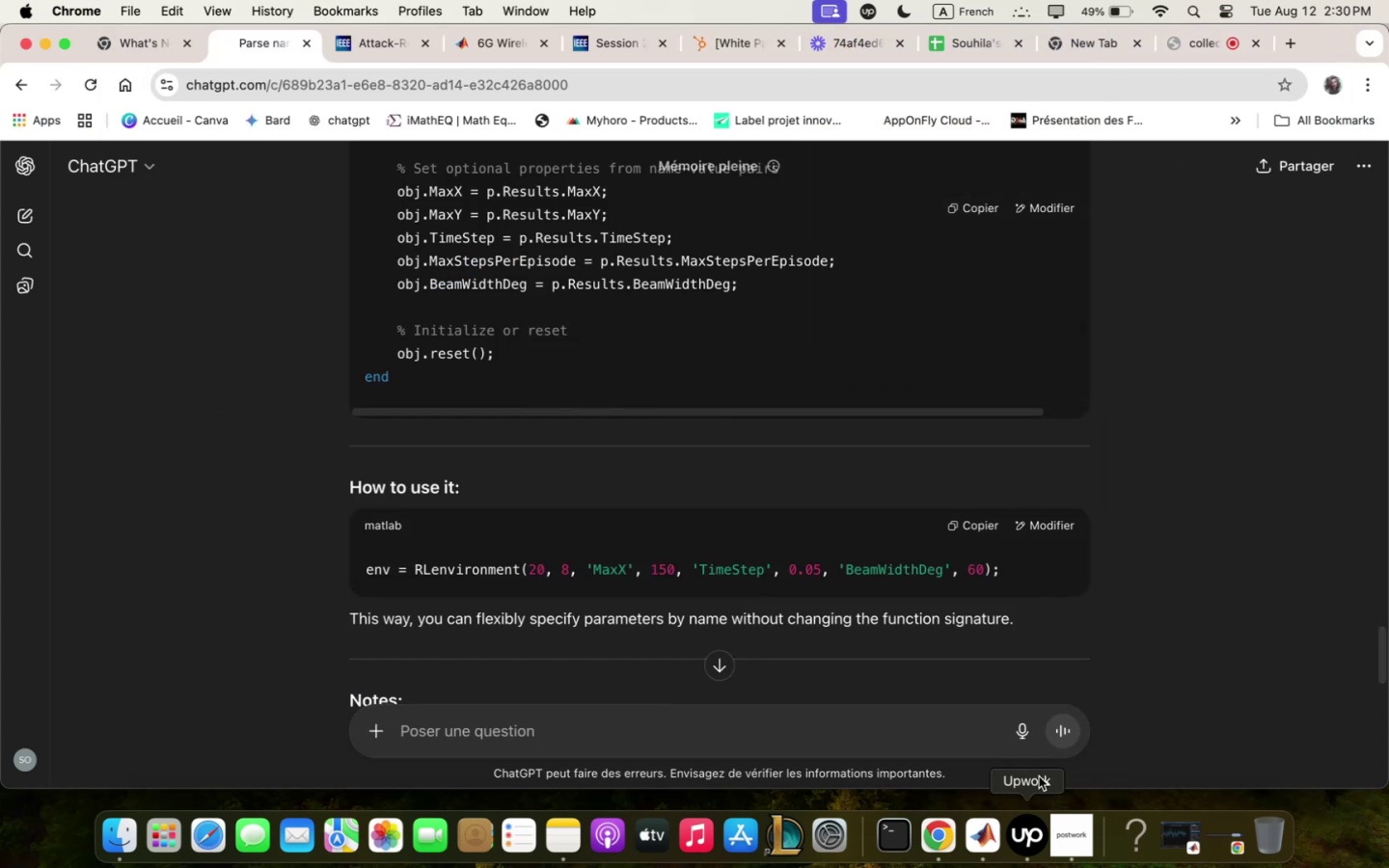 
wait(8.43)
 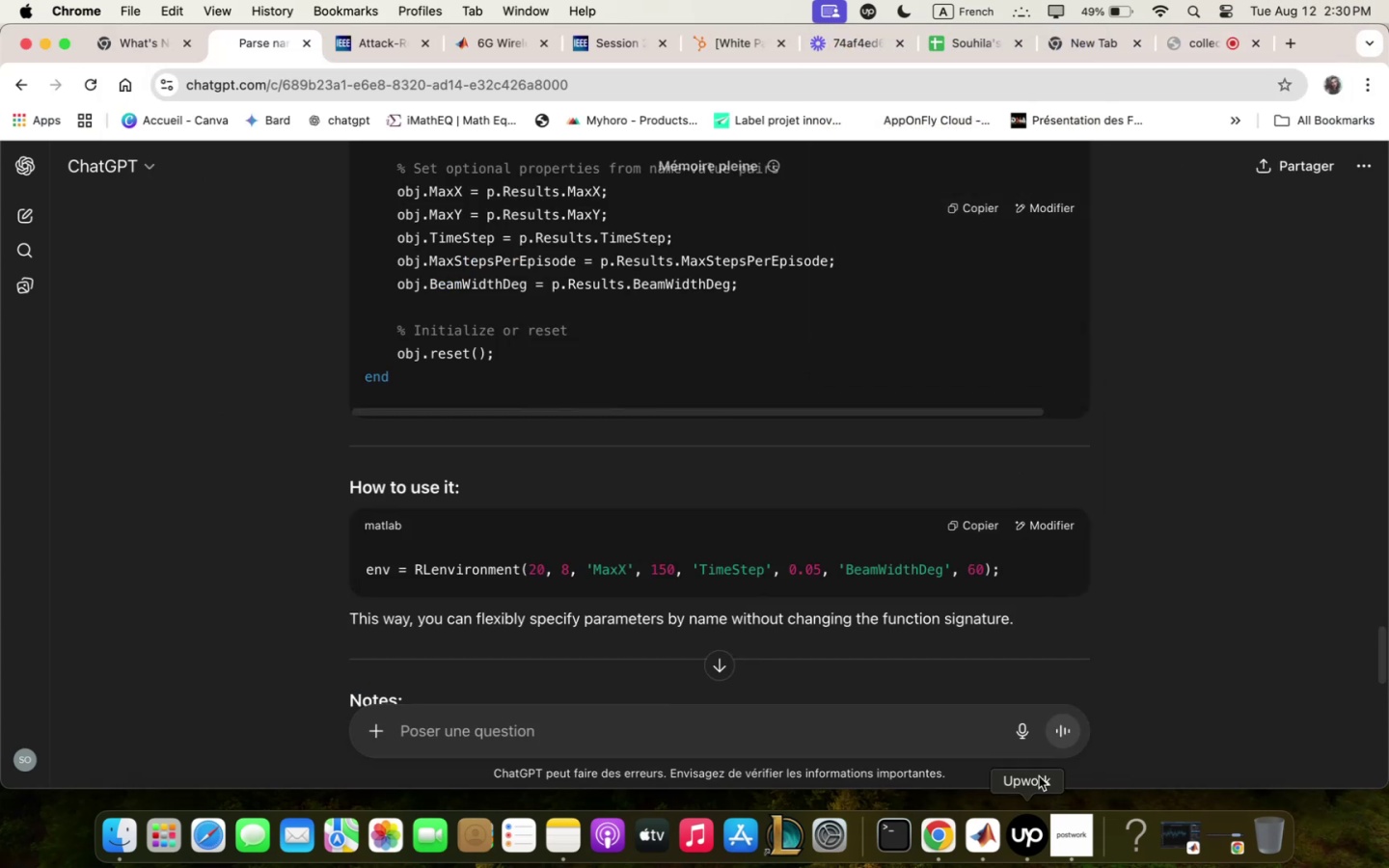 
type(qddpq)
 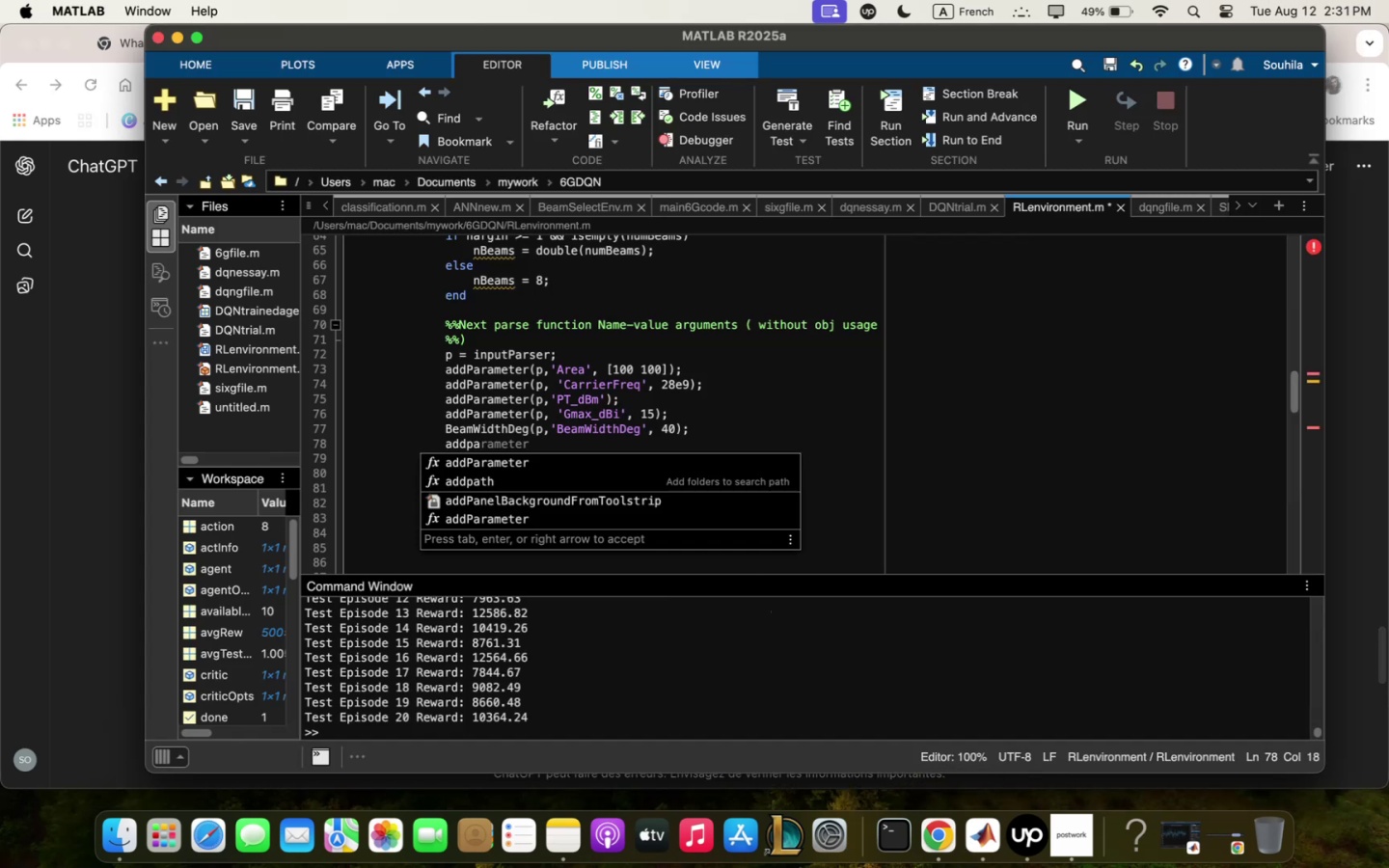 
key(ArrowDown)
 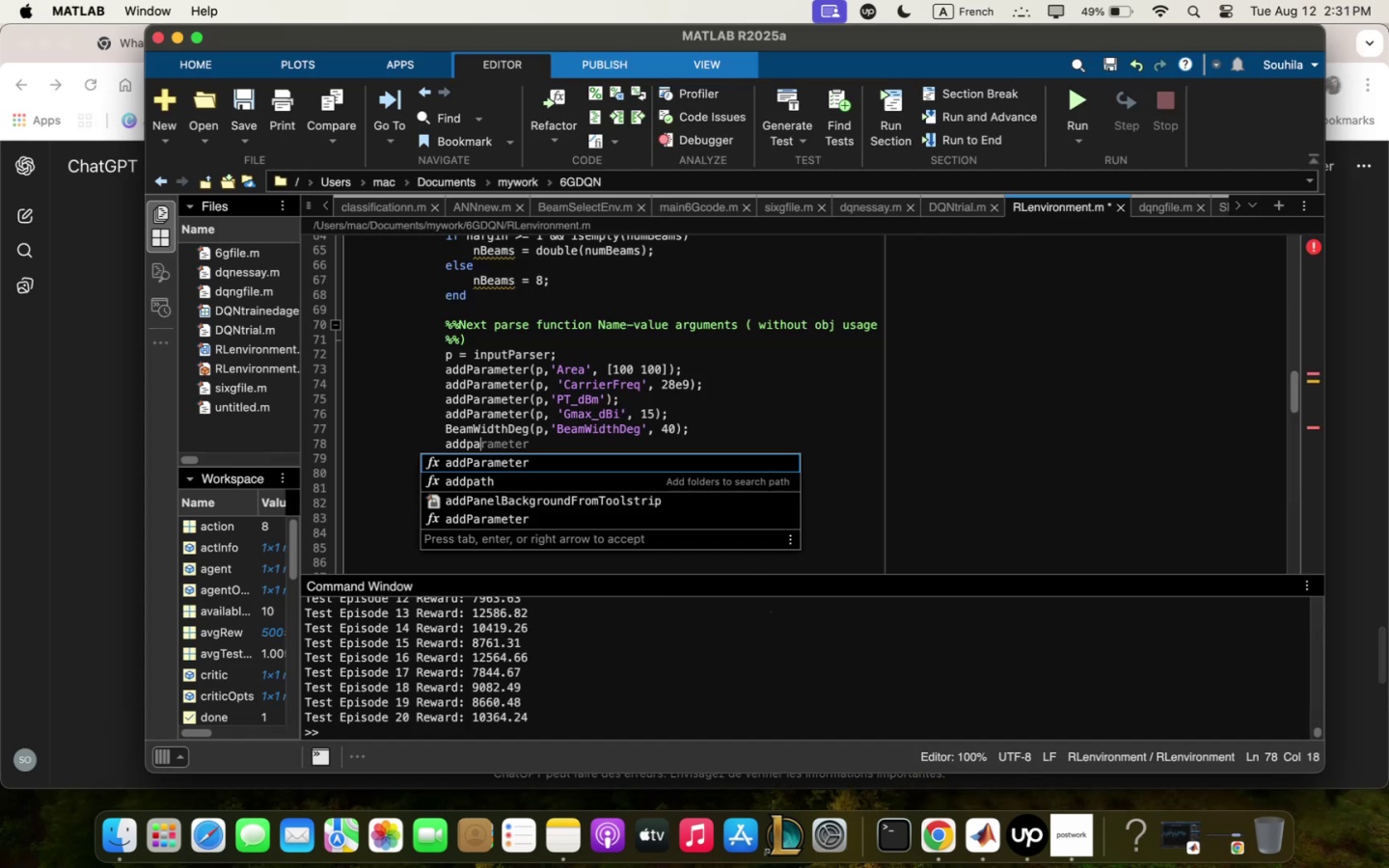 
key(Enter)
 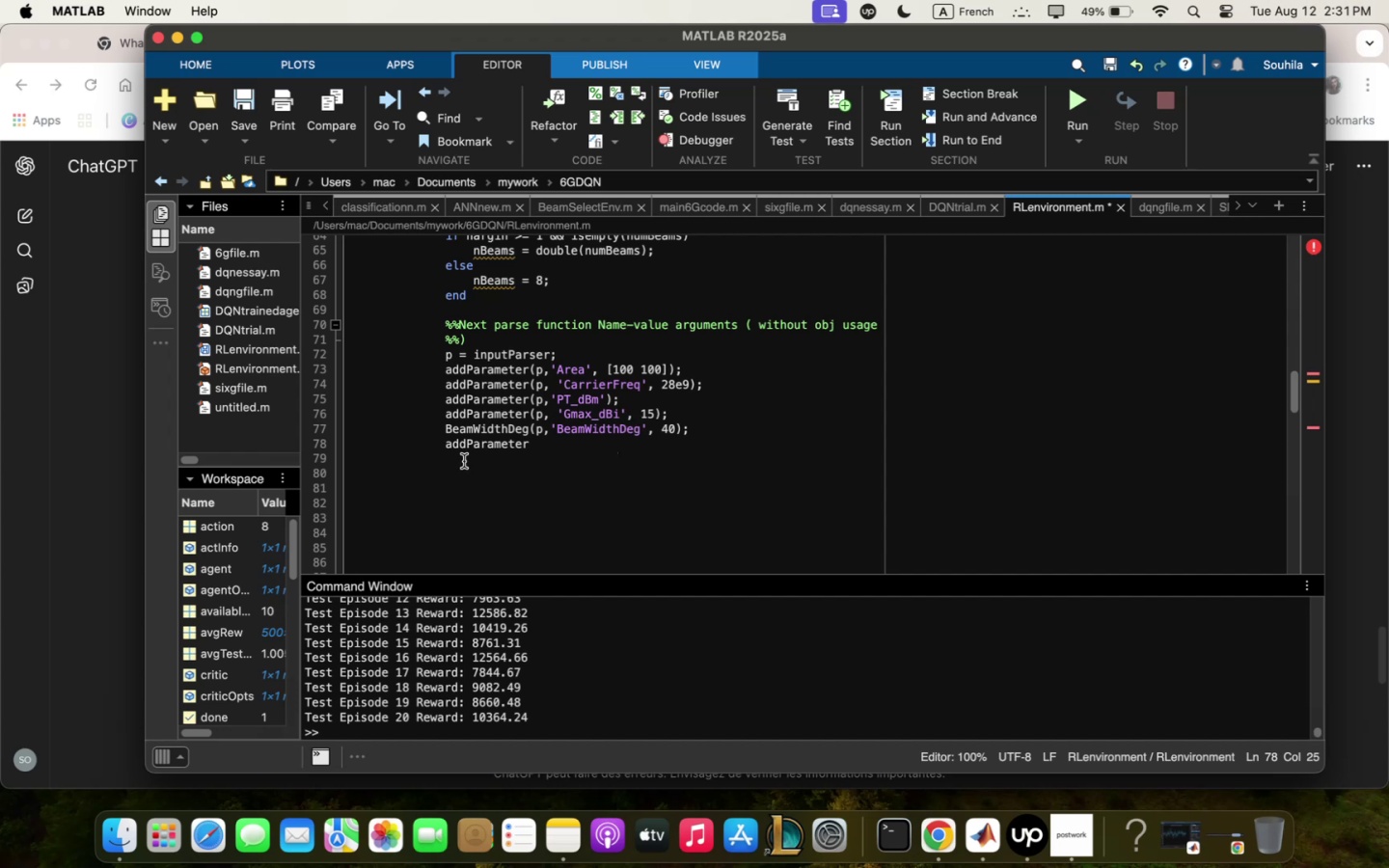 
left_click_drag(start_coordinate=[446, 430], to_coordinate=[529, 427])
 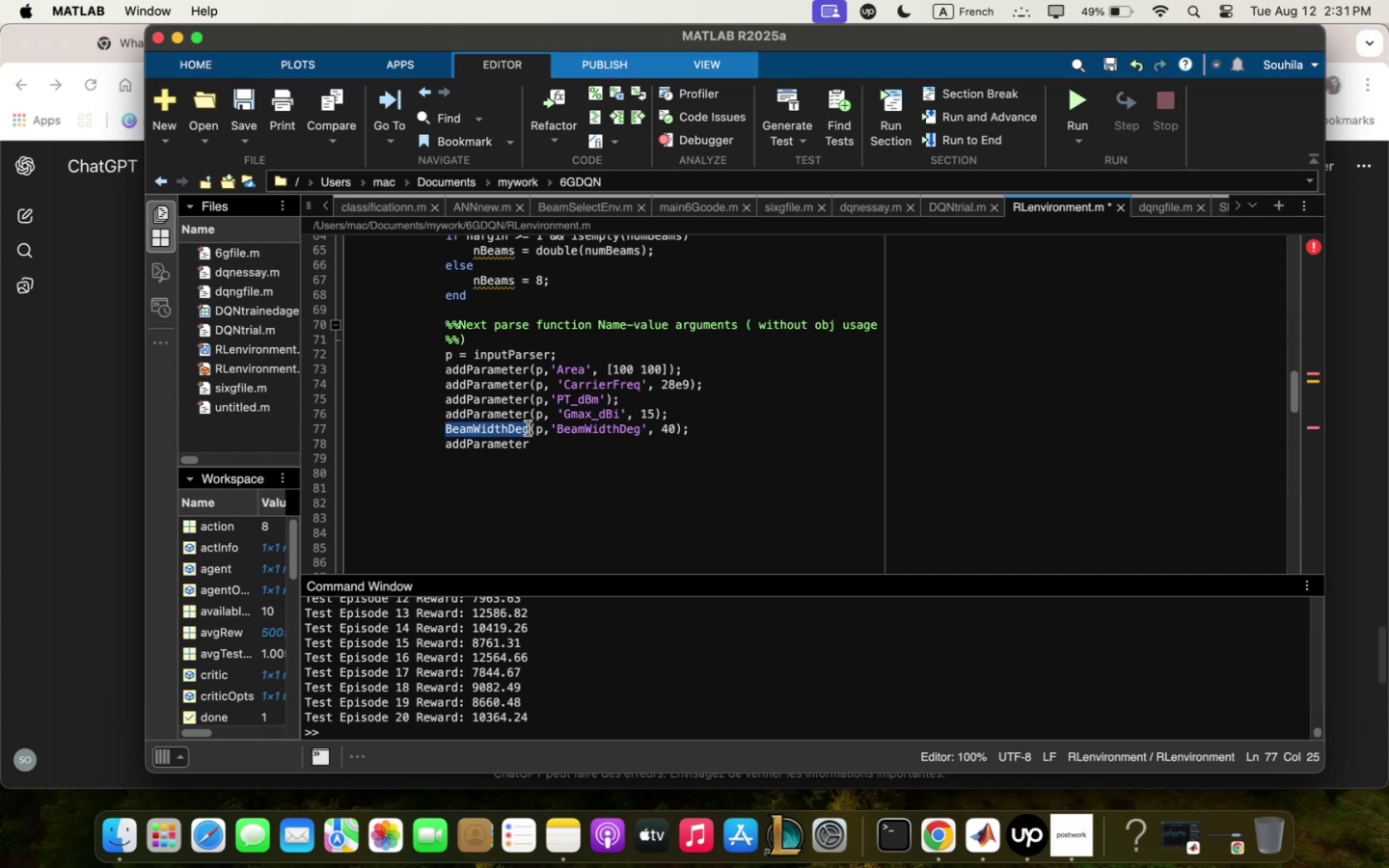 
type(qdd)
 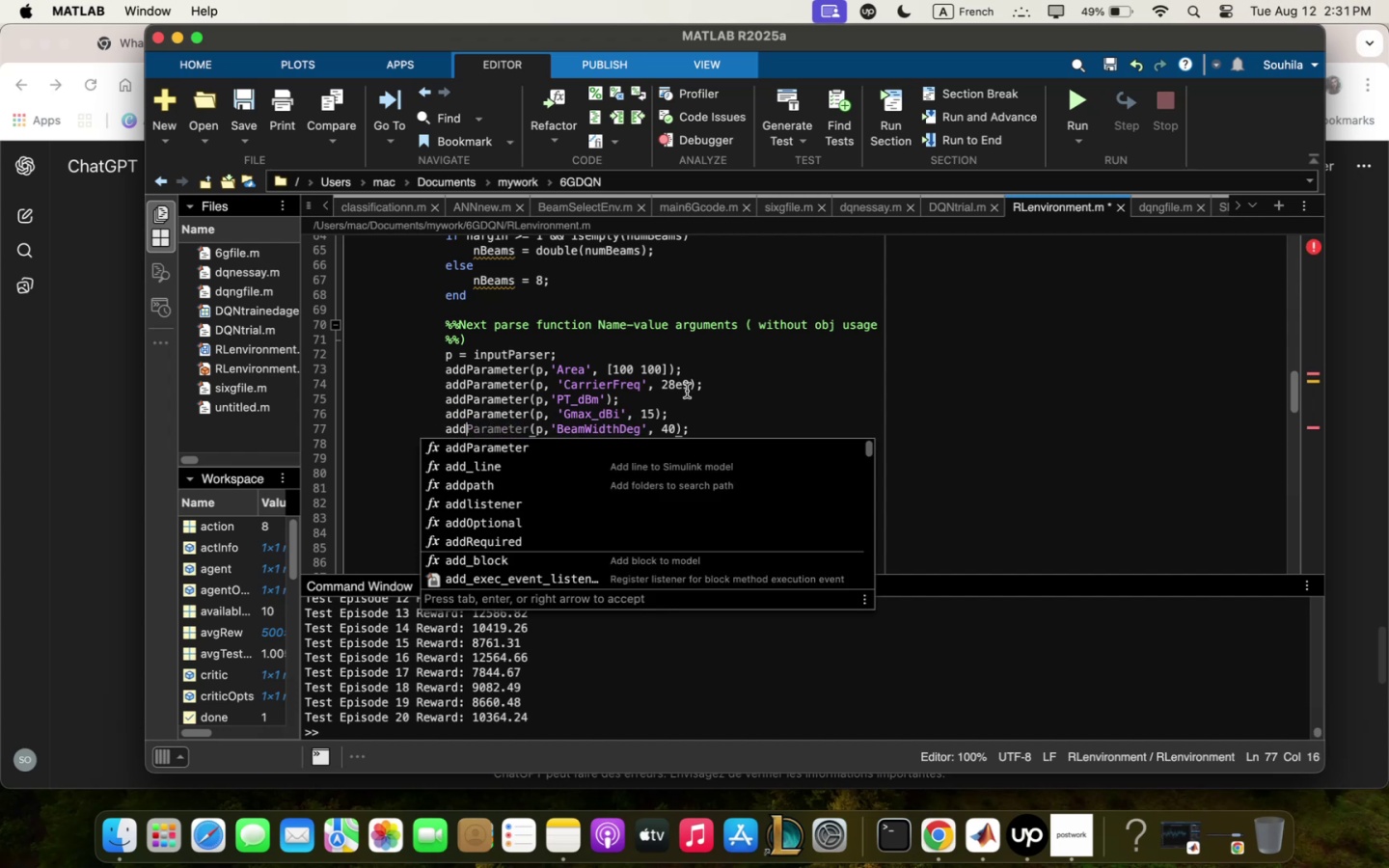 
key(ArrowDown)
 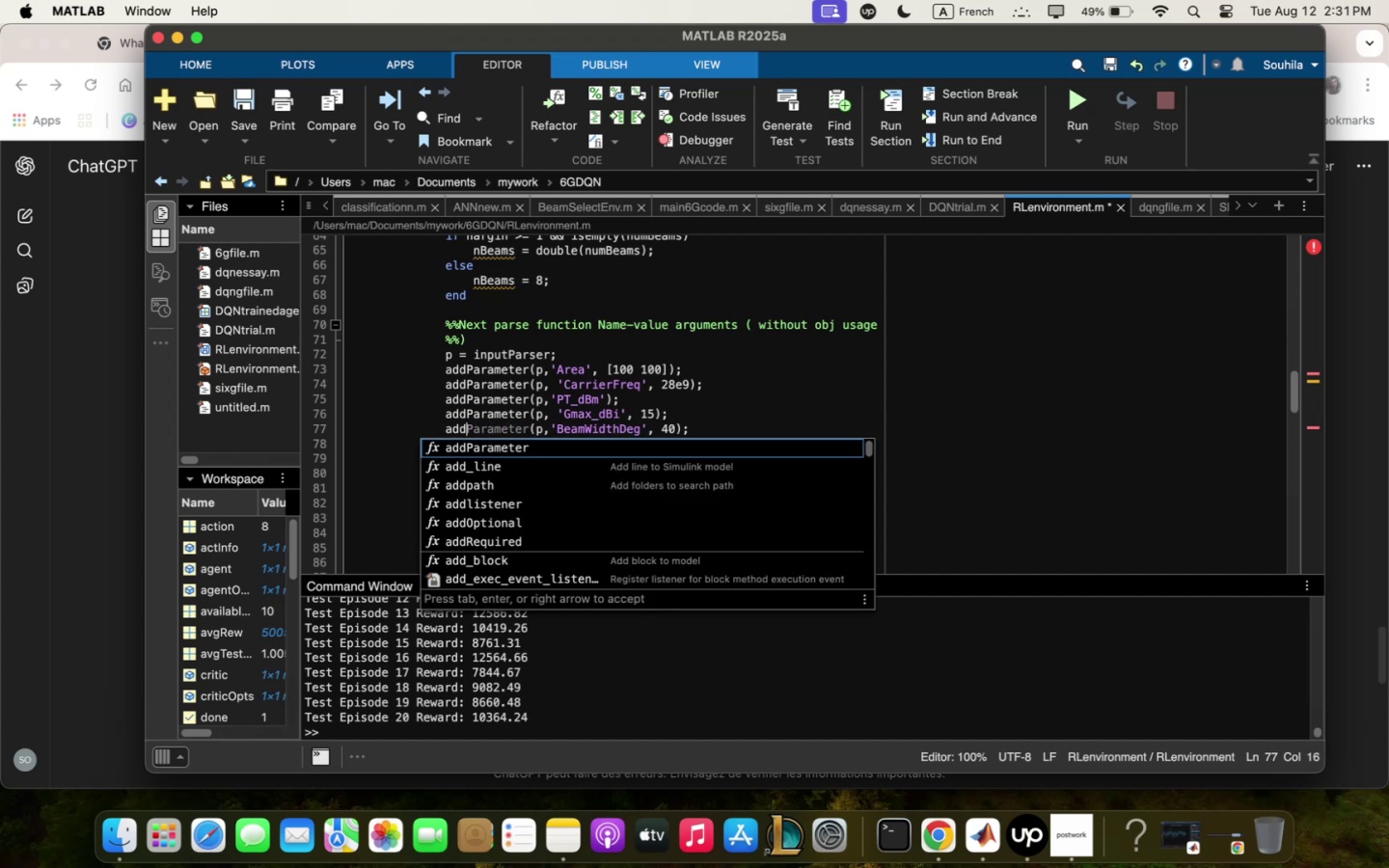 
key(Enter)
 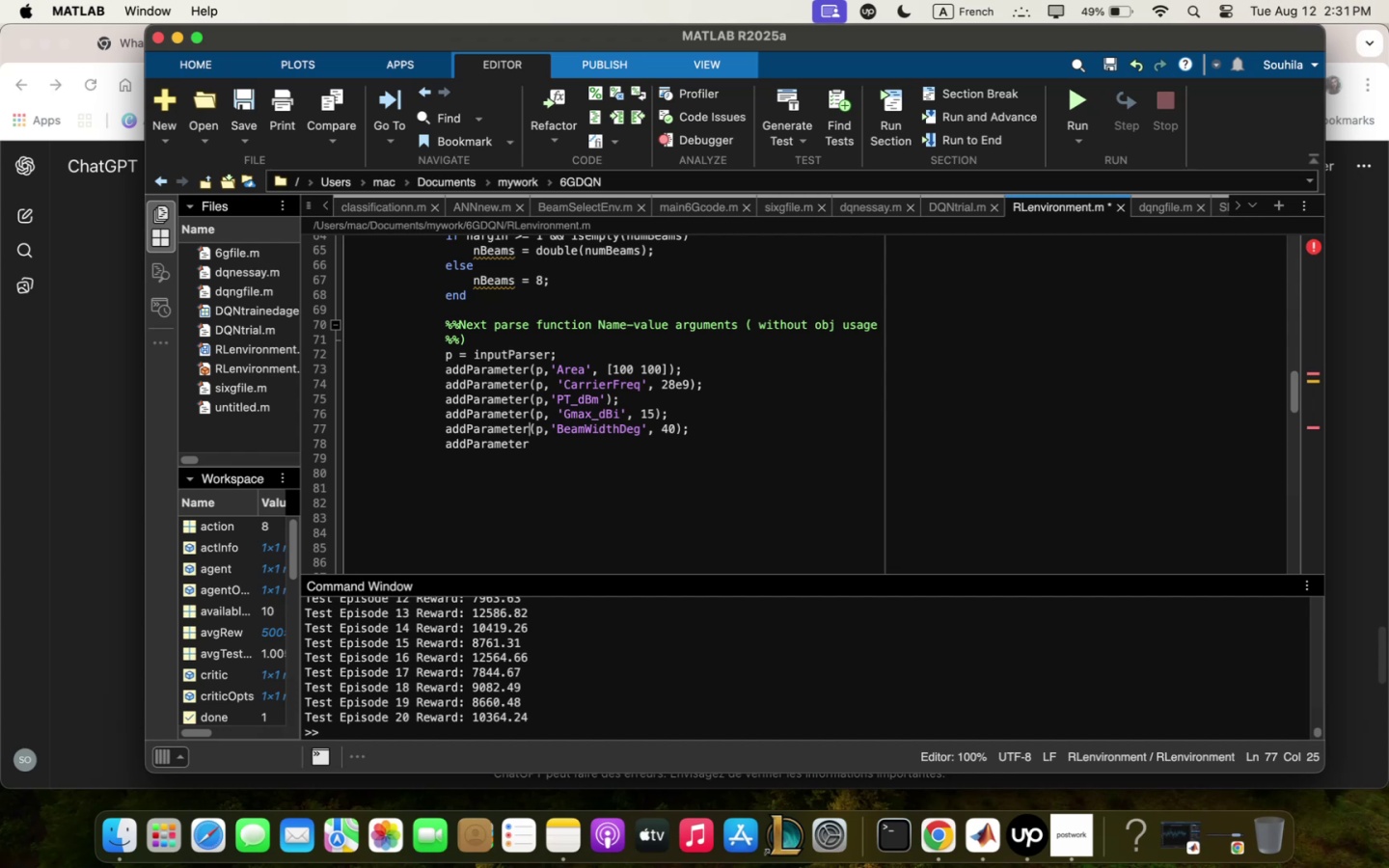 
wait(9.33)
 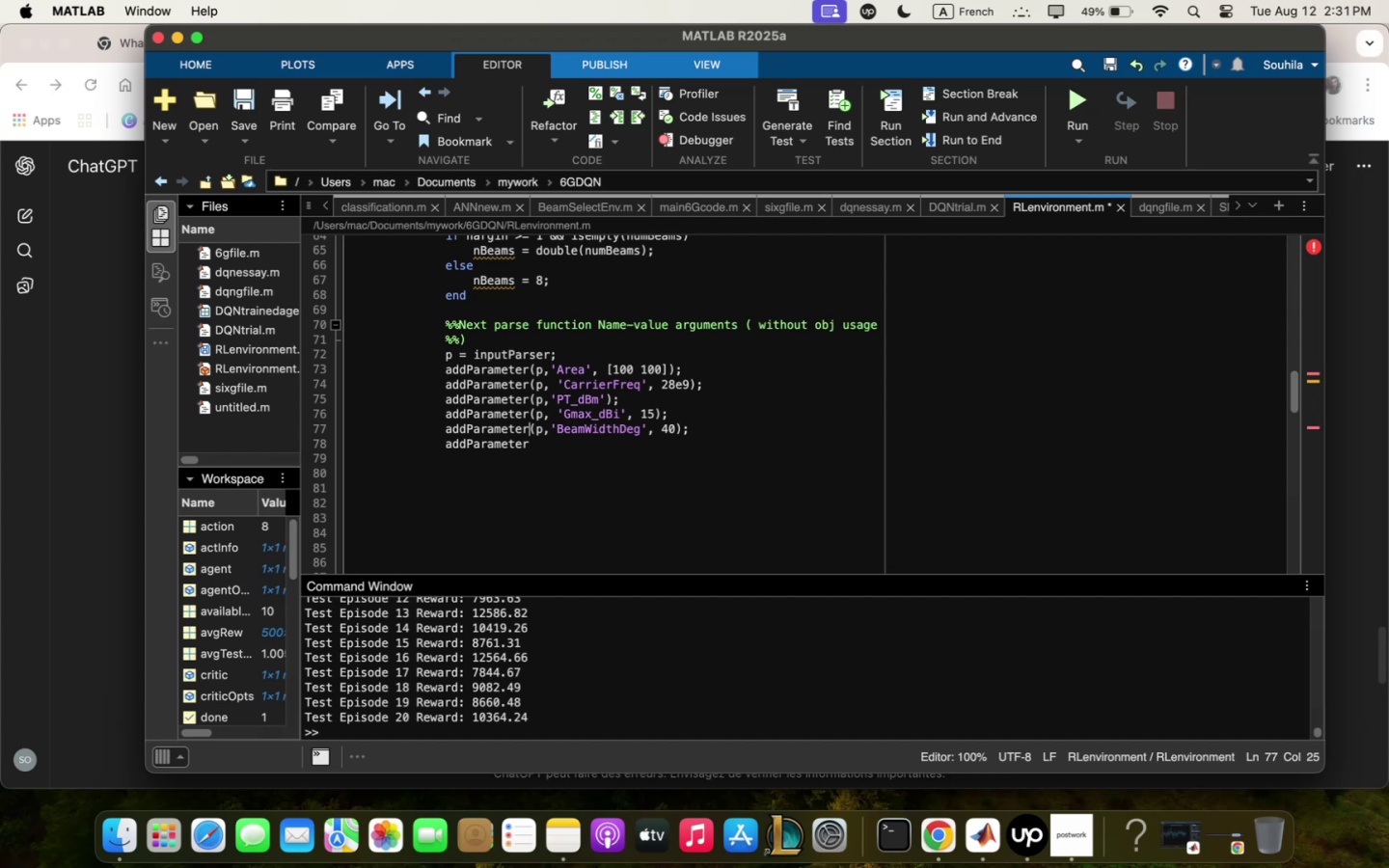 
key(ArrowDown)
 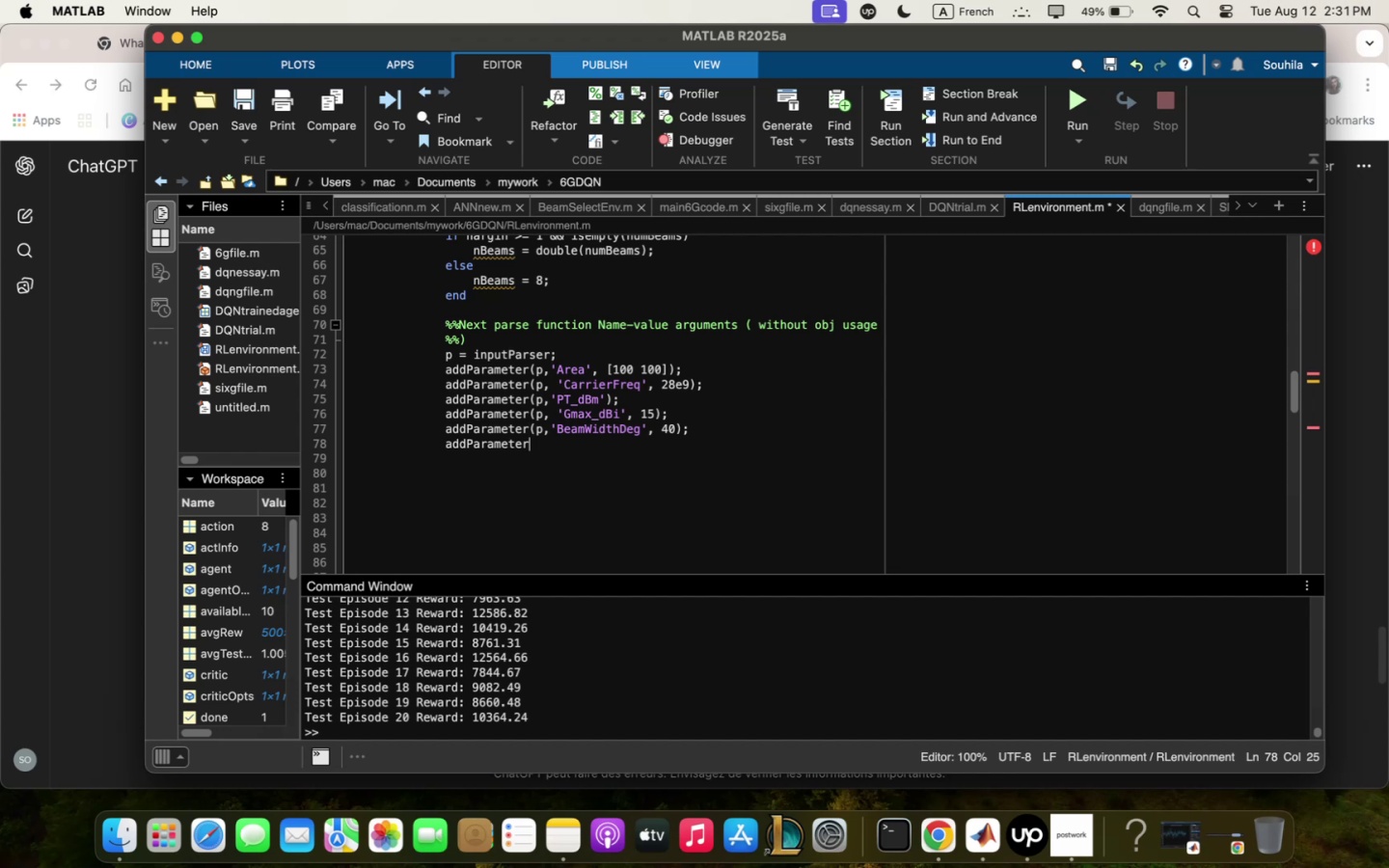 
wait(5.55)
 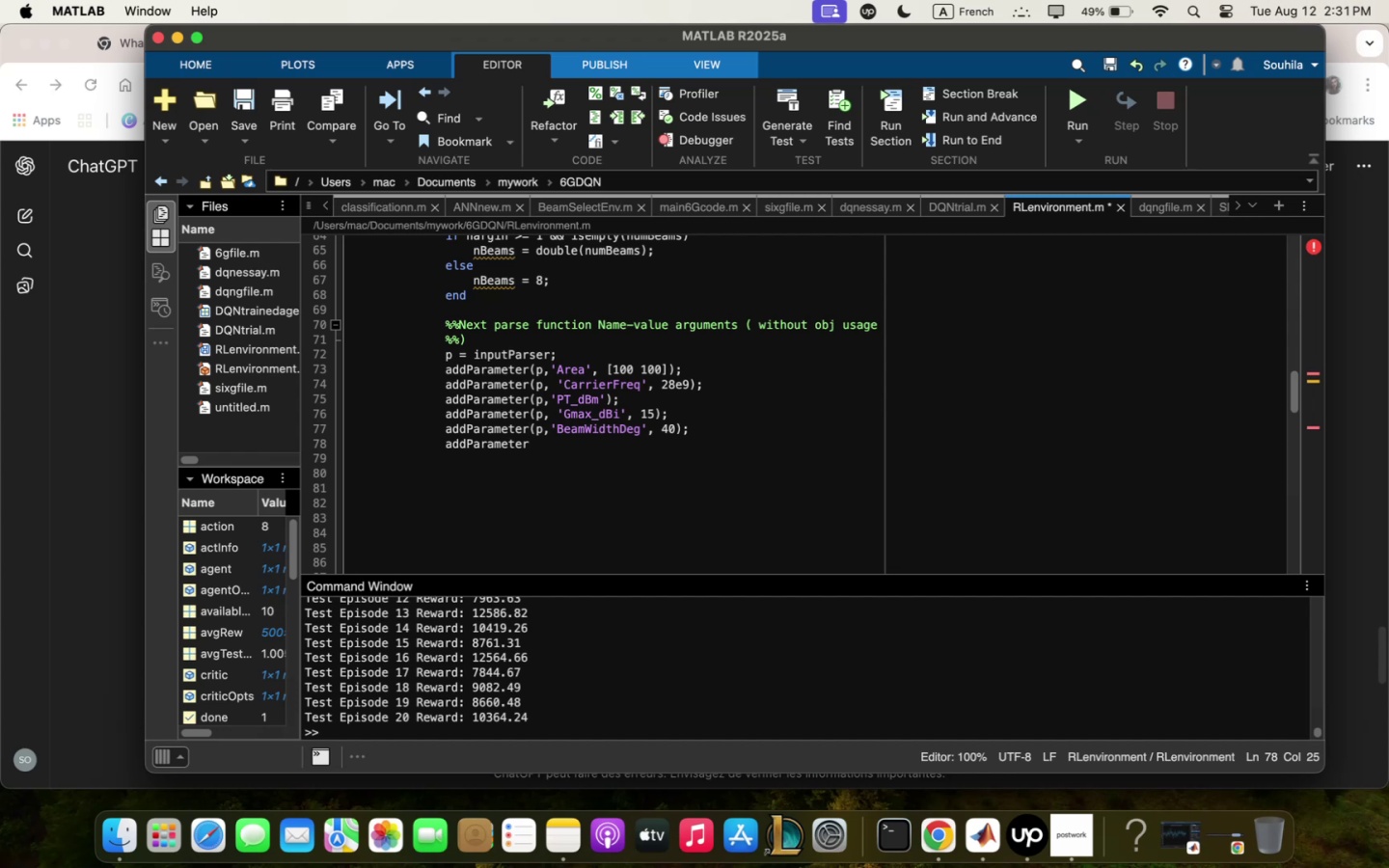 
type(5pm 4:qx)
 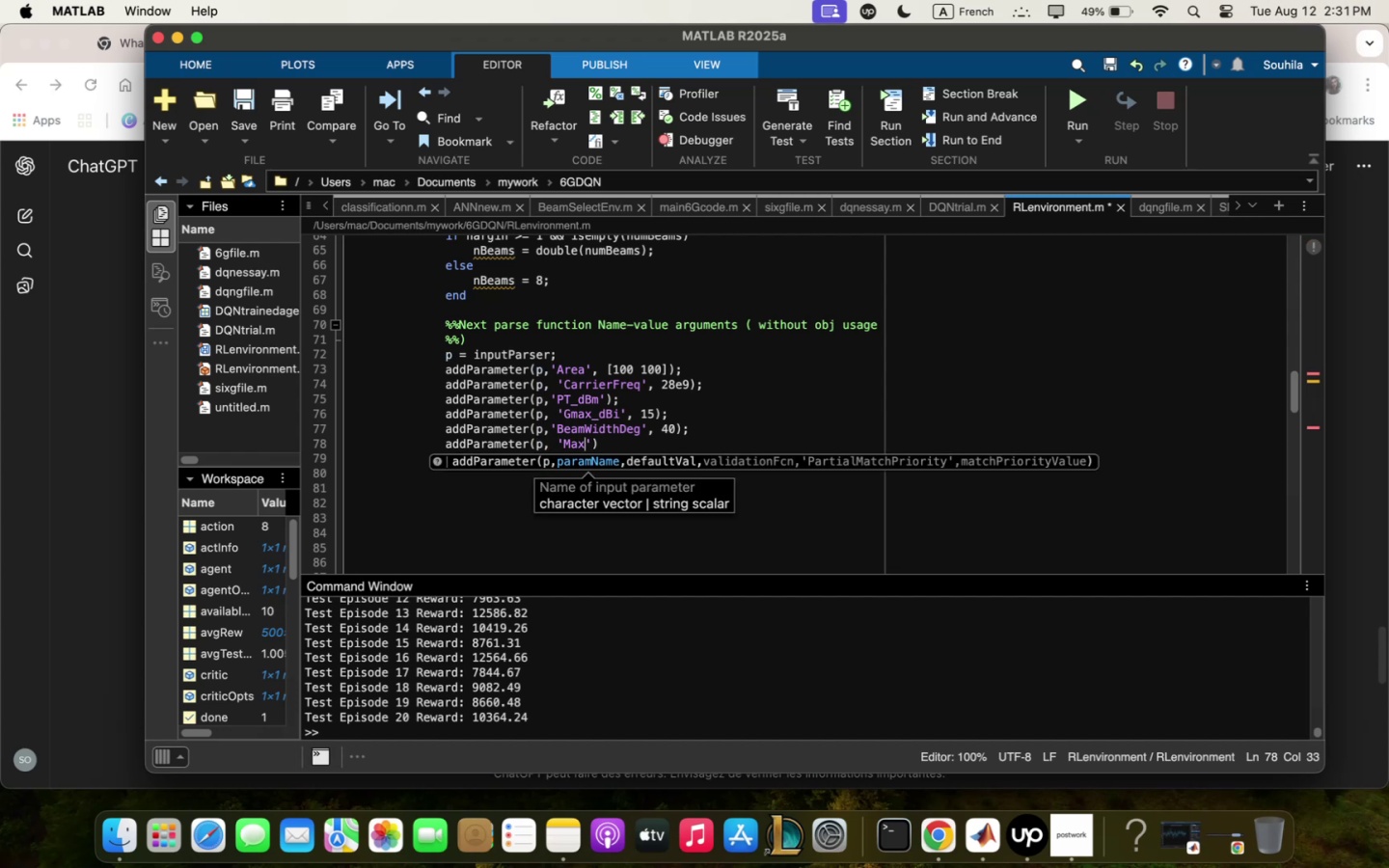 
scroll: coordinate [662, 384], scroll_direction: up, amount: 10.0
 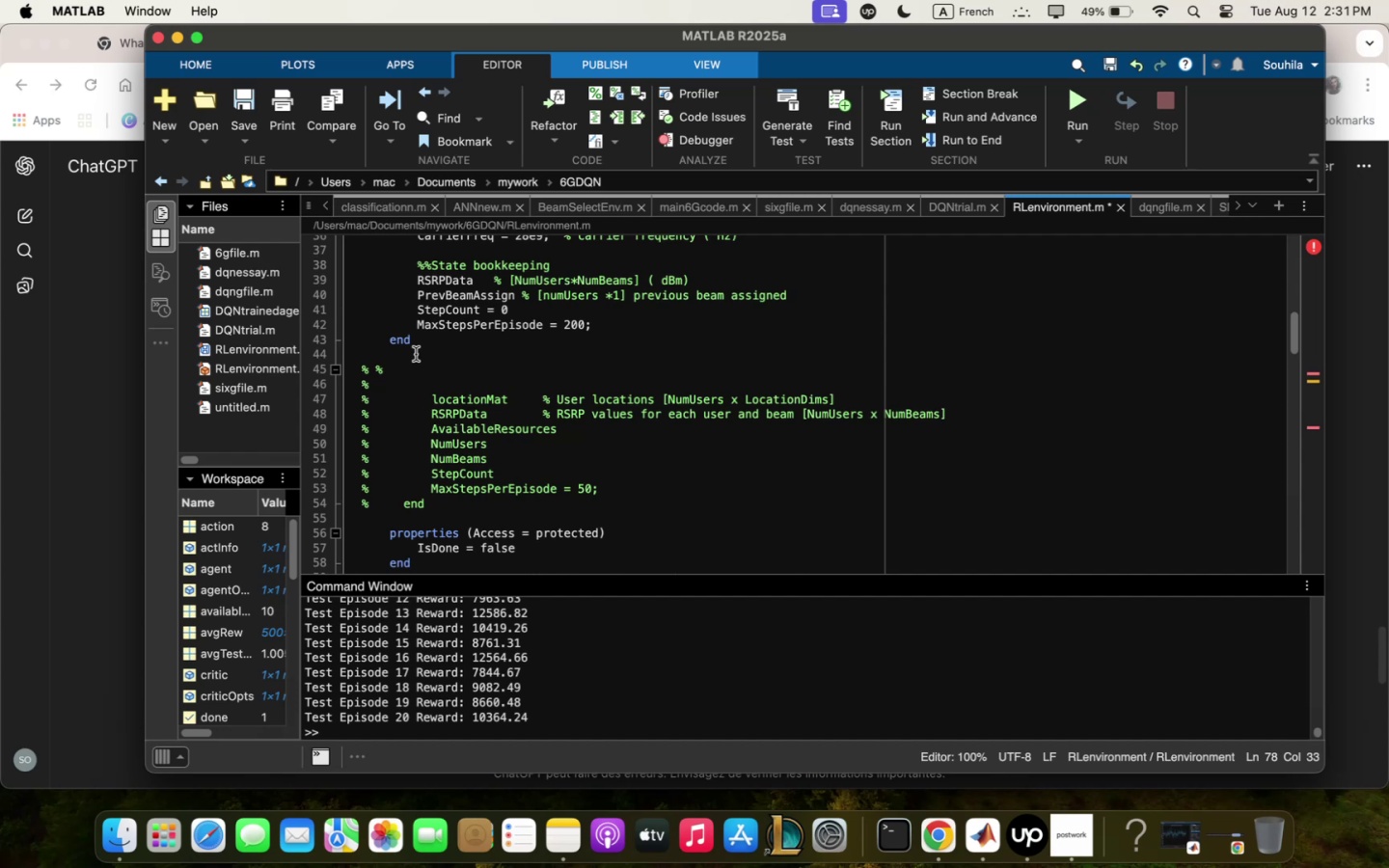 
left_click_drag(start_coordinate=[415, 327], to_coordinate=[543, 319])
 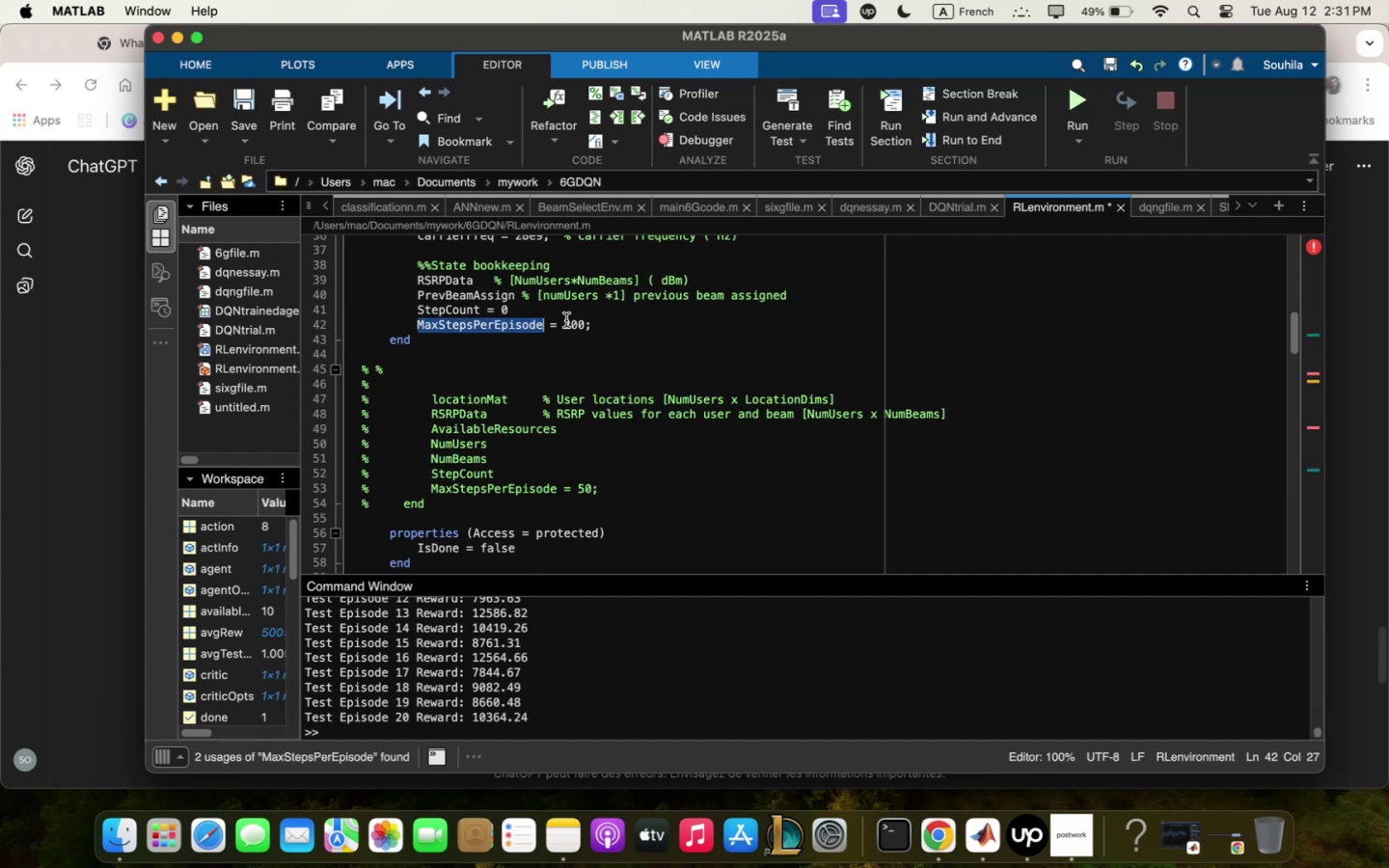 
key(Meta+C)
 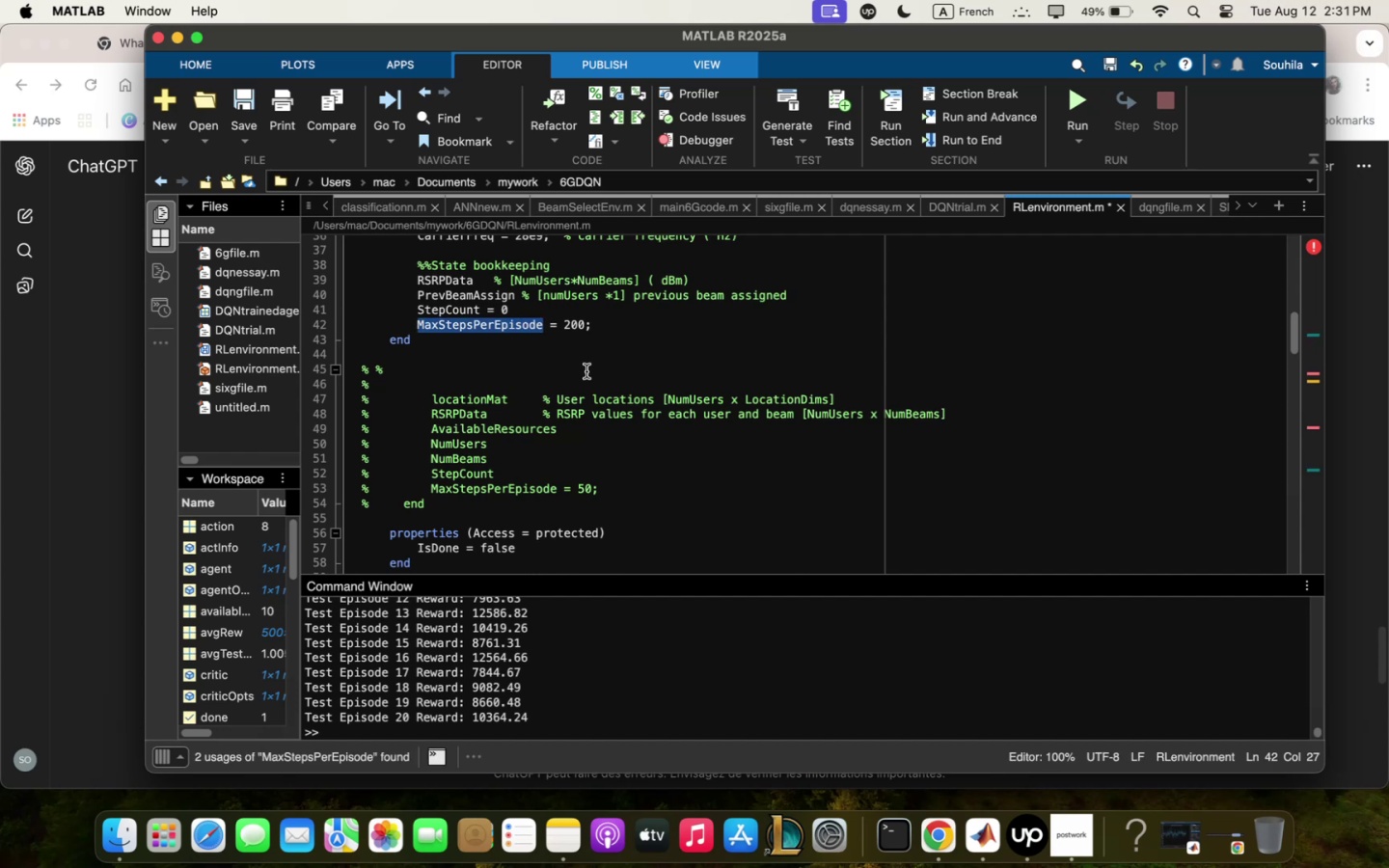 
scroll: coordinate [587, 405], scroll_direction: down, amount: 14.0
 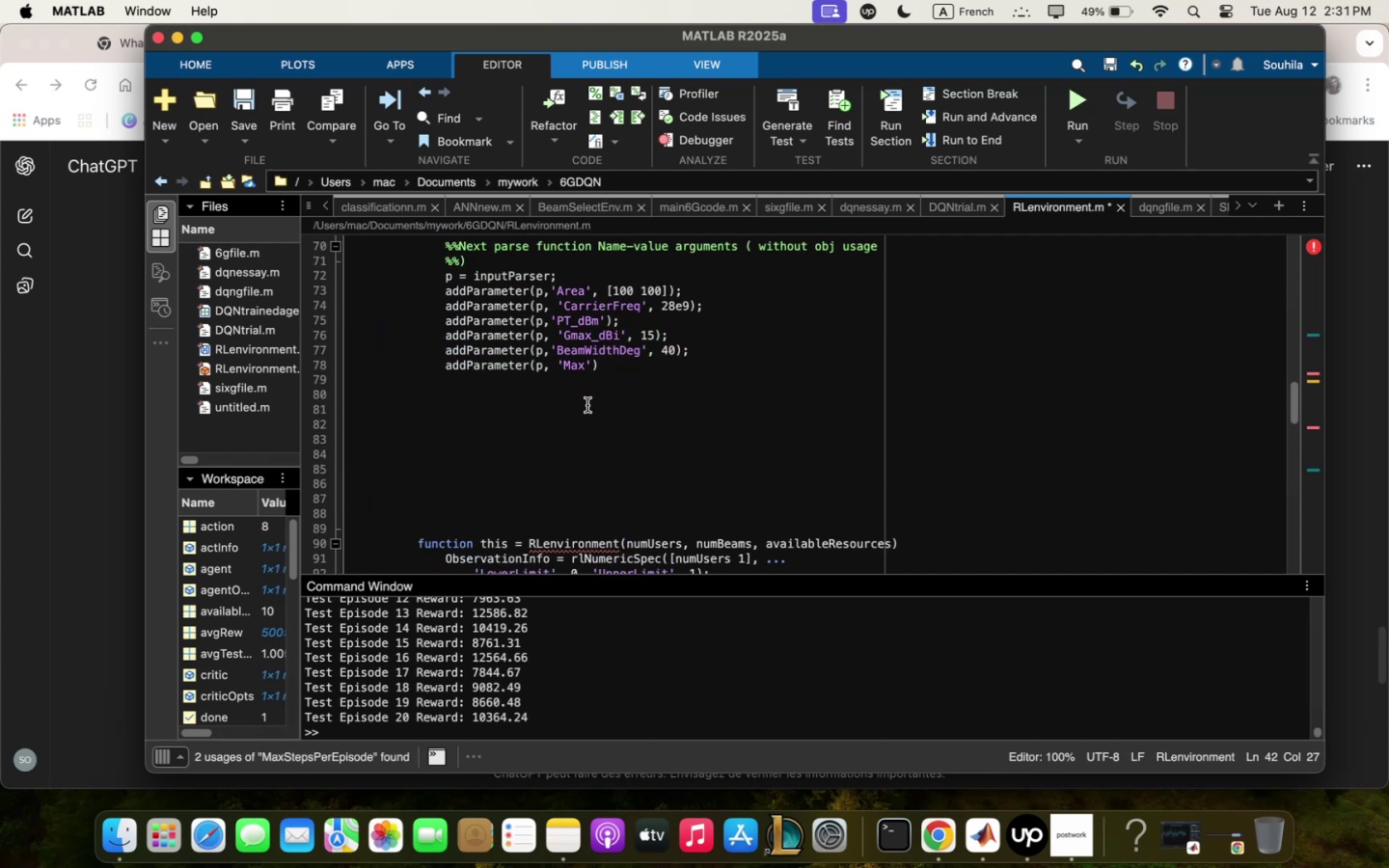 
scroll: coordinate [587, 405], scroll_direction: up, amount: 1.0
 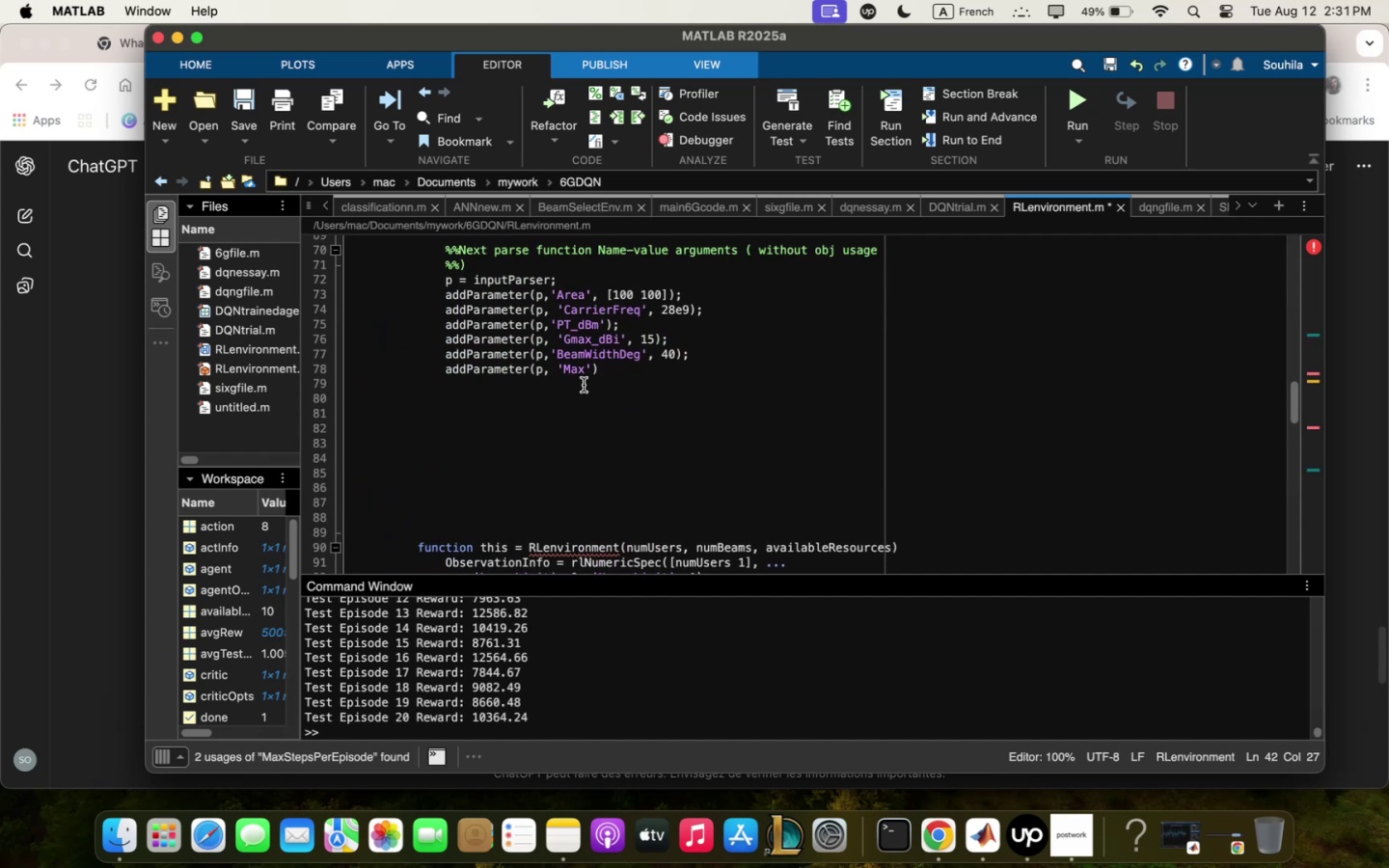 
left_click_drag(start_coordinate=[586, 369], to_coordinate=[565, 368])
 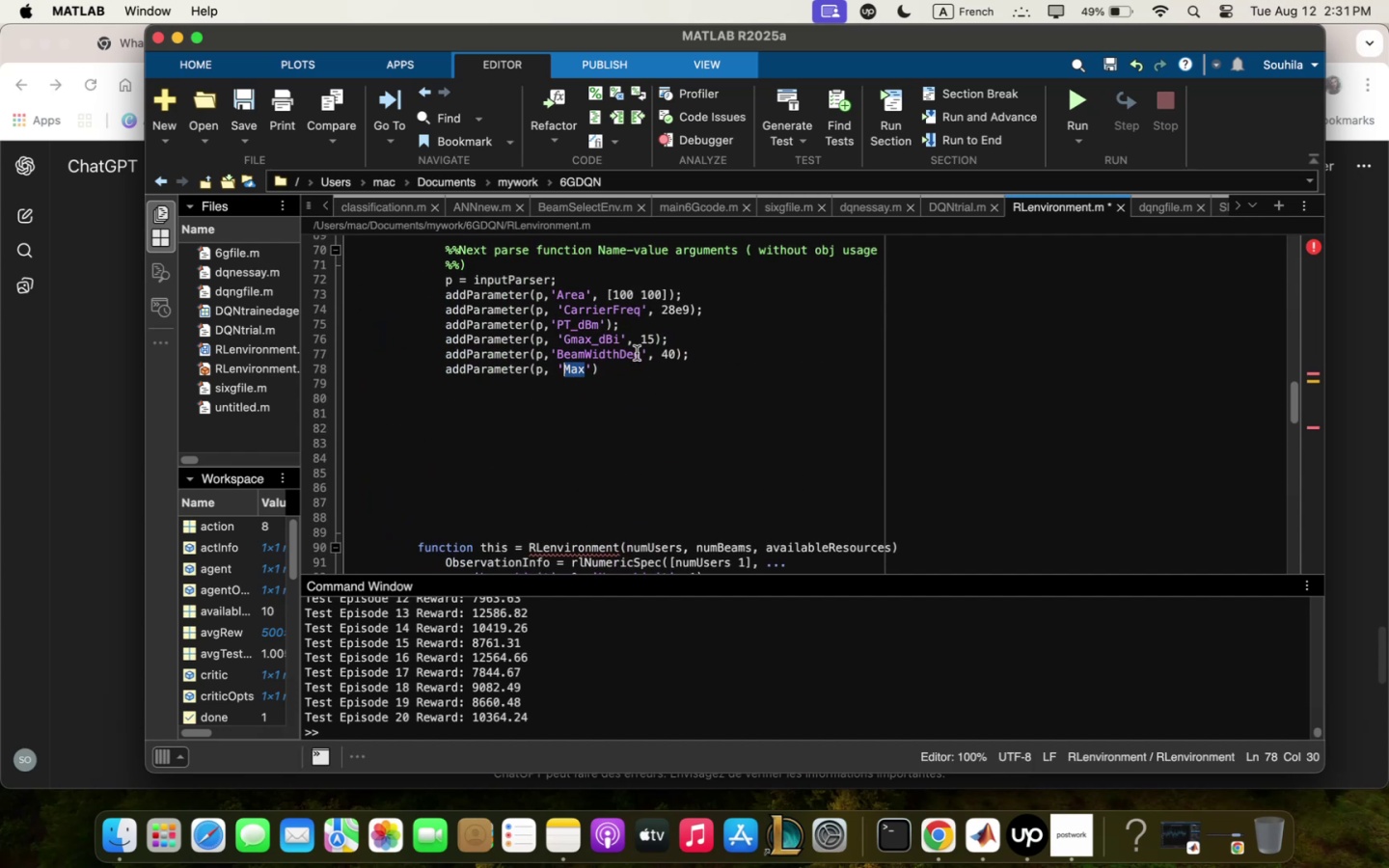 
key(Meta+V)
 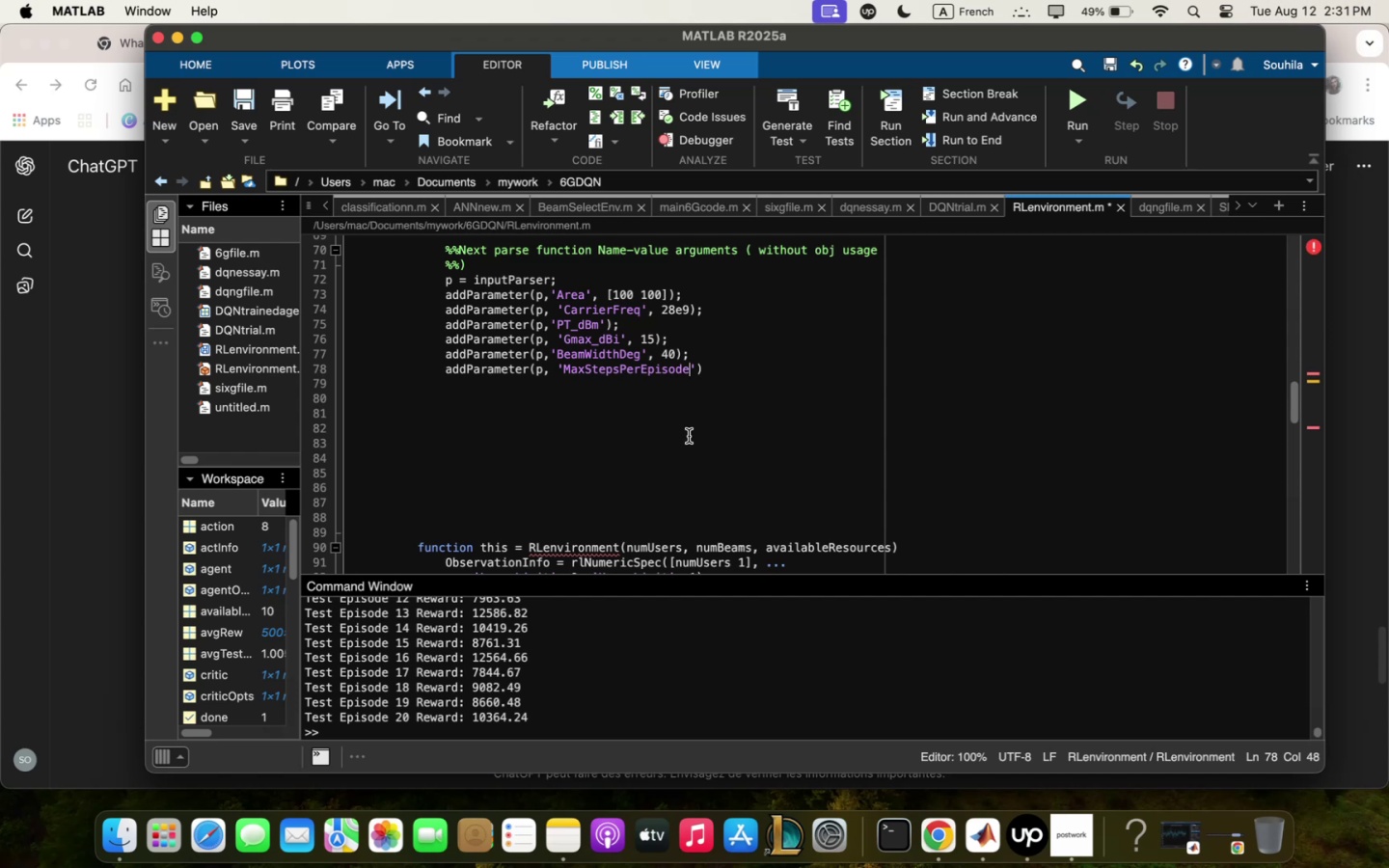 
key(ArrowRight)
 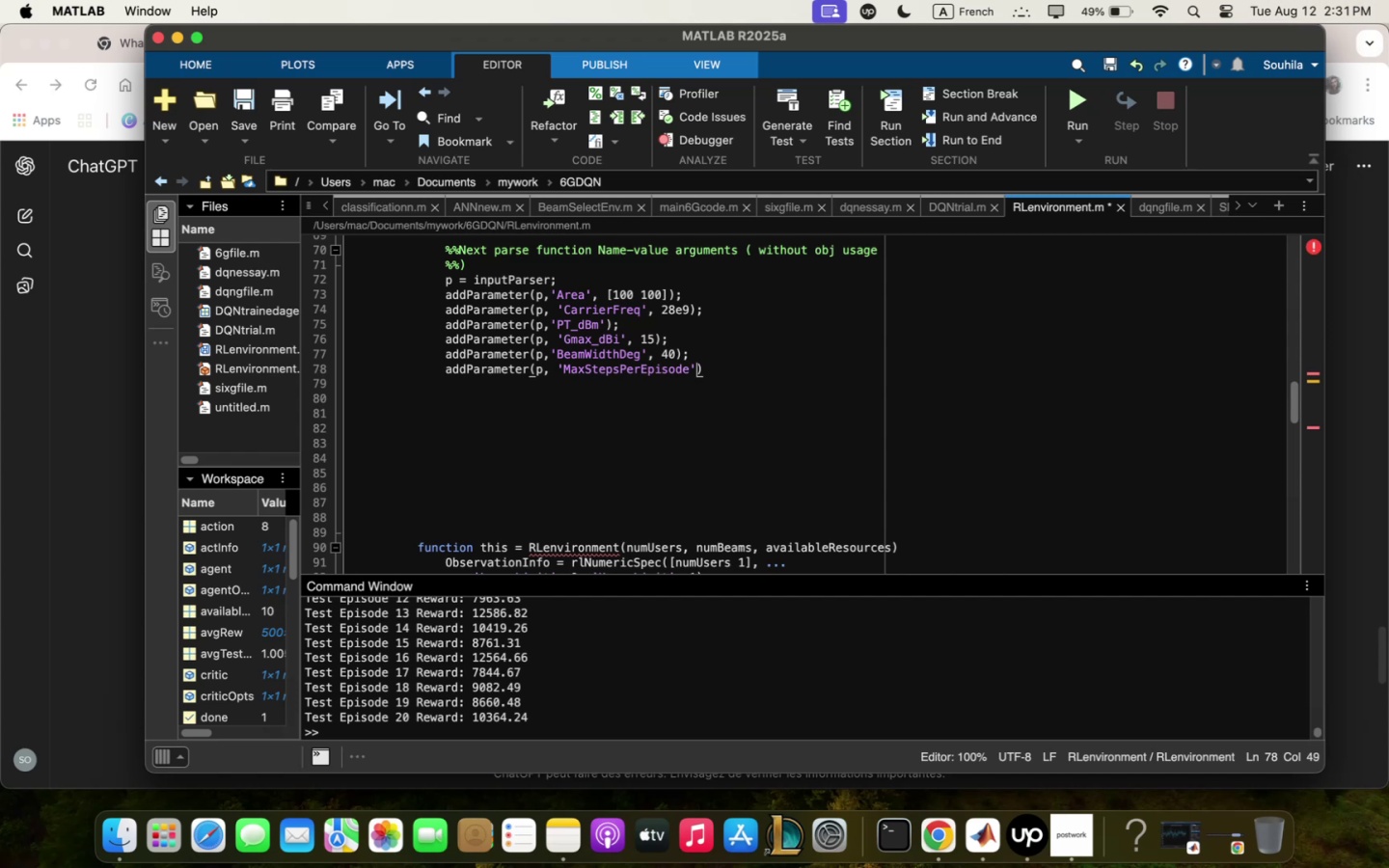 
key(M)
 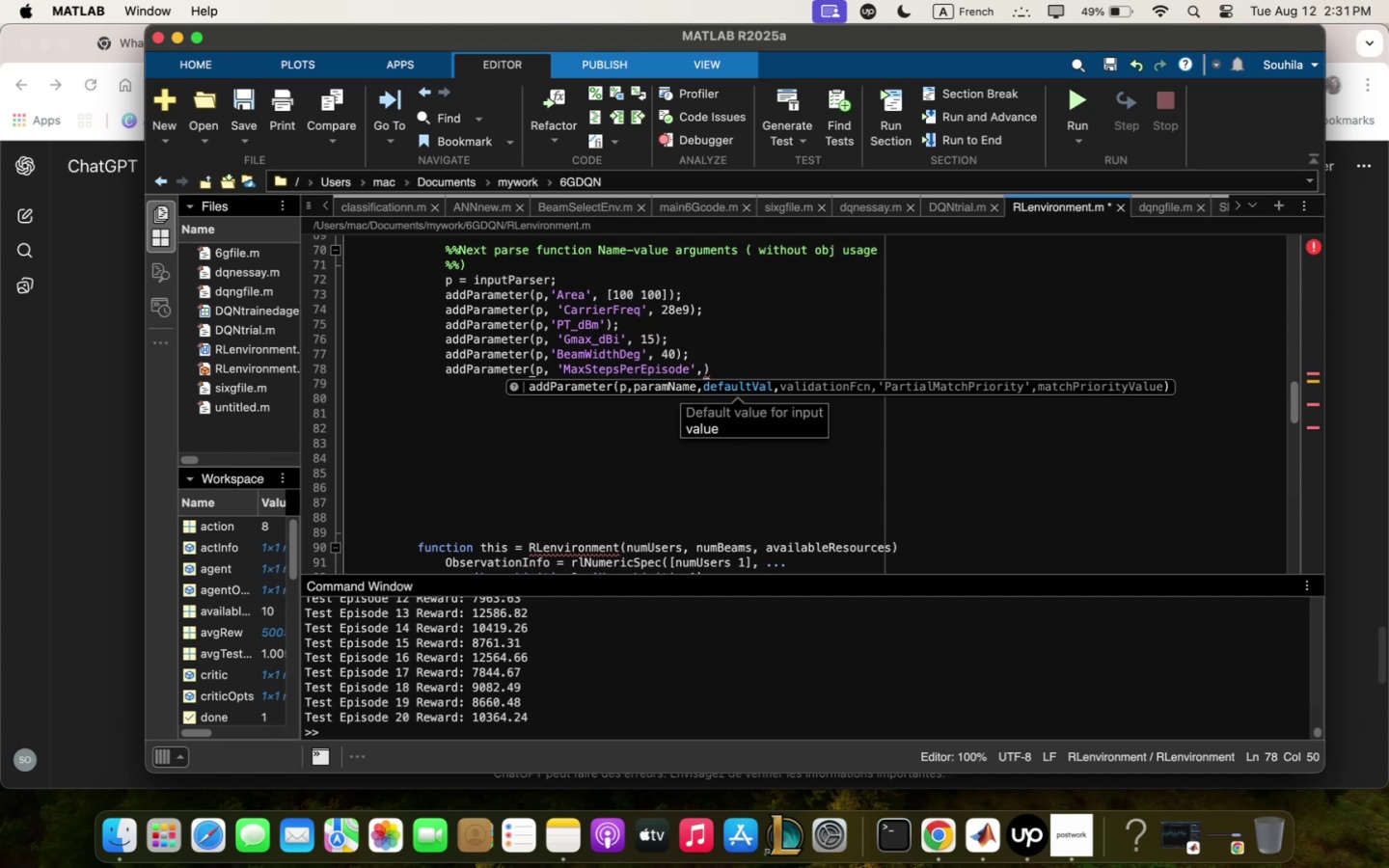 
key(Space)
 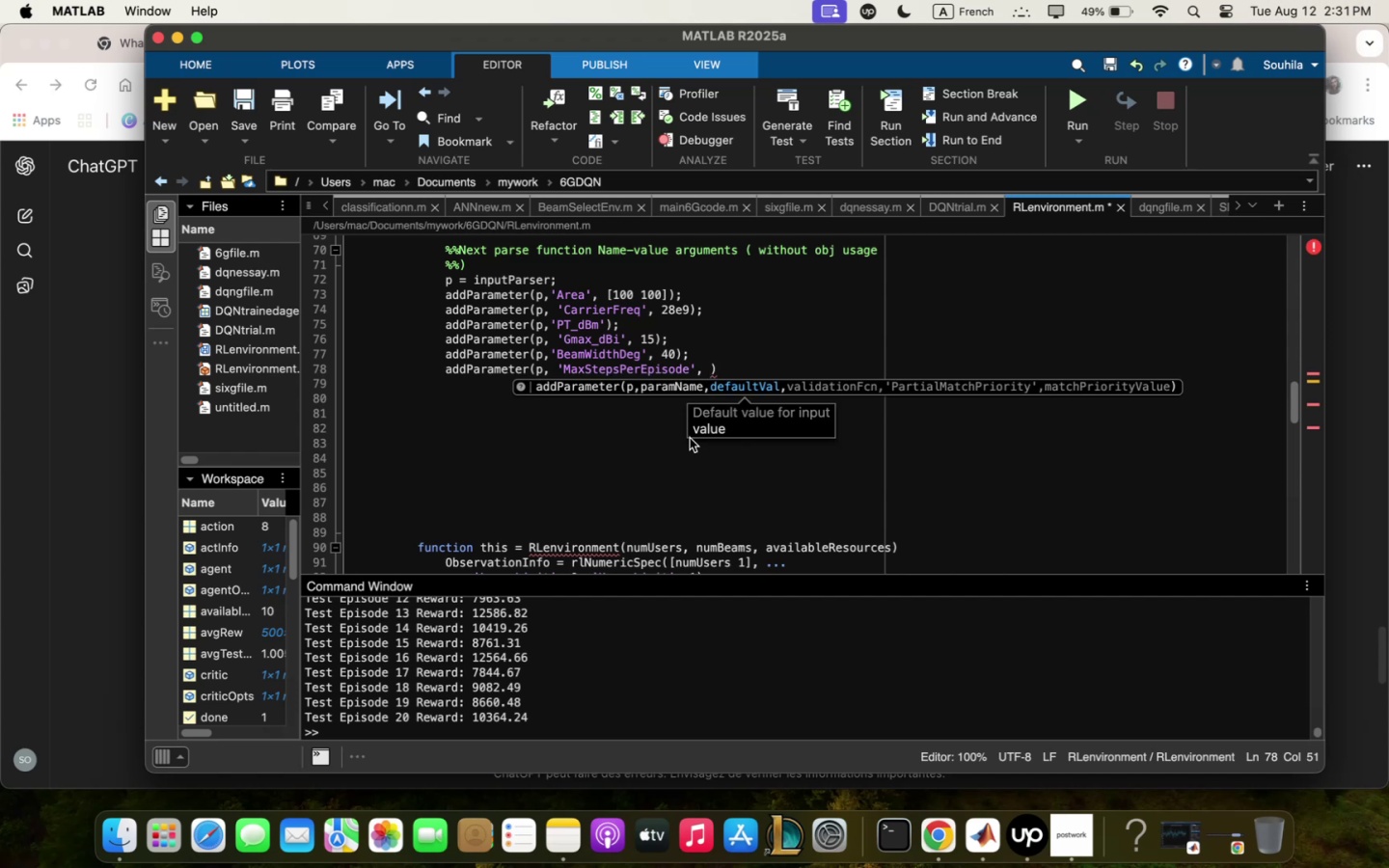 
type(@)))
 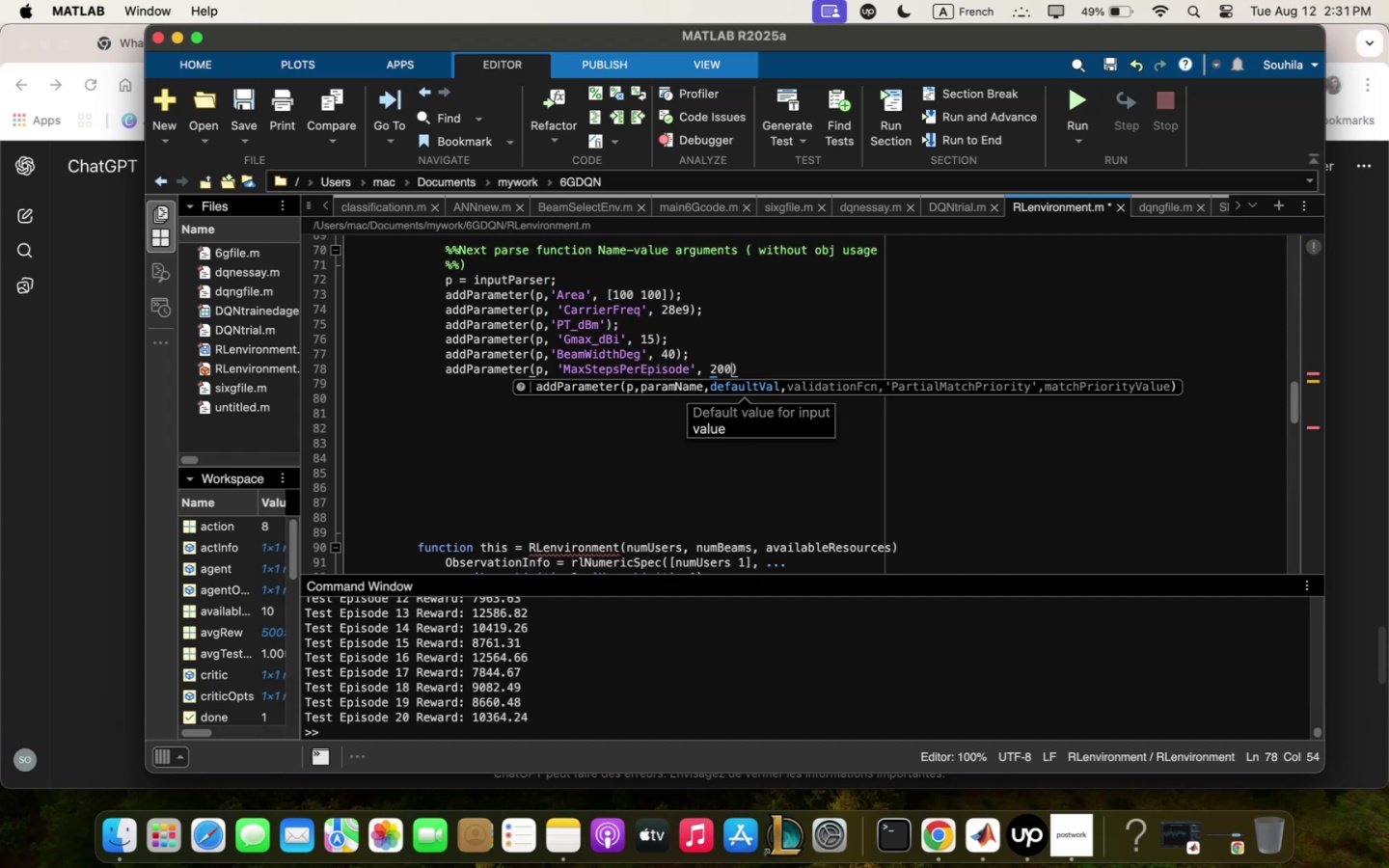 
key(ArrowRight)
 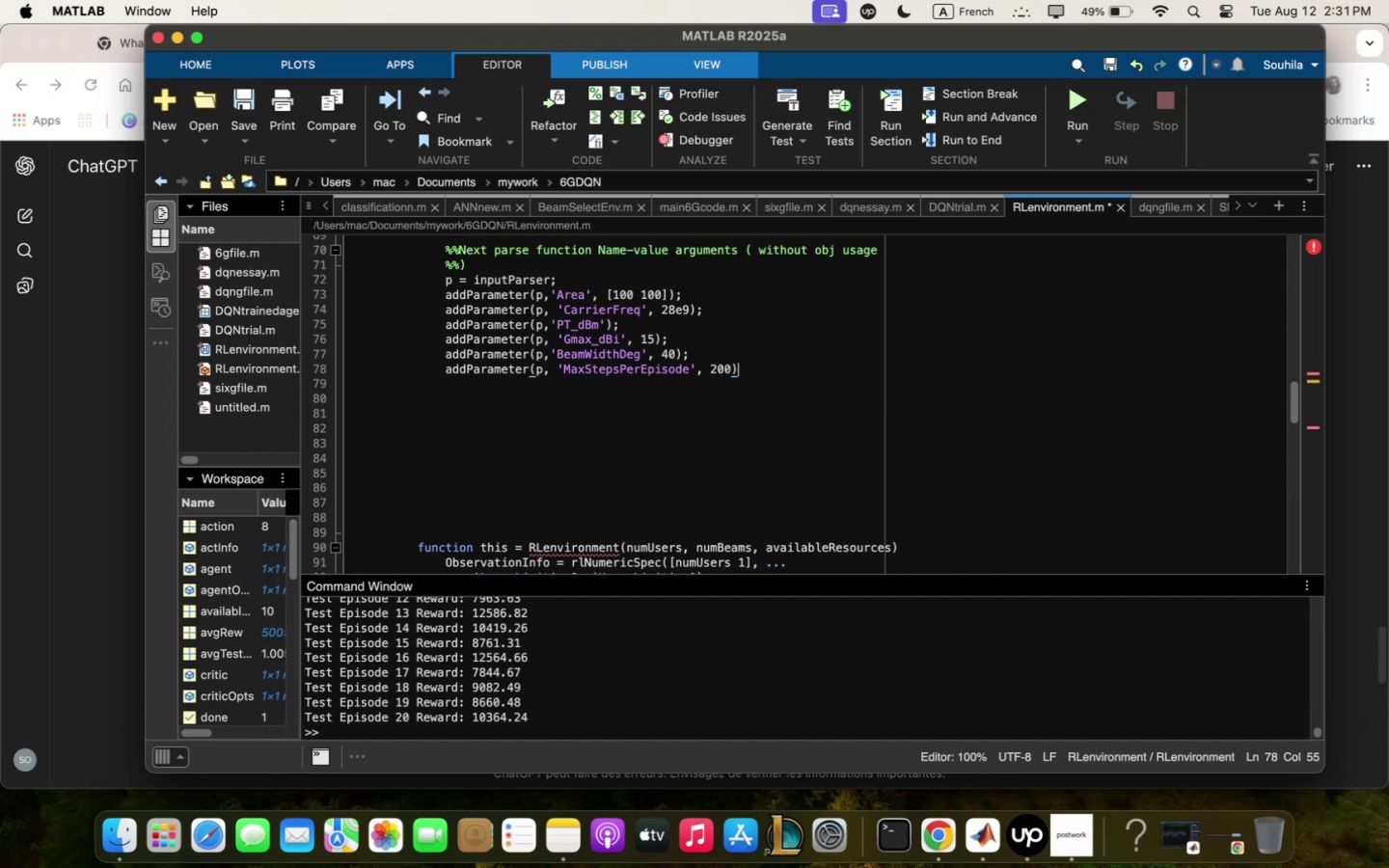 
key(Comma)
 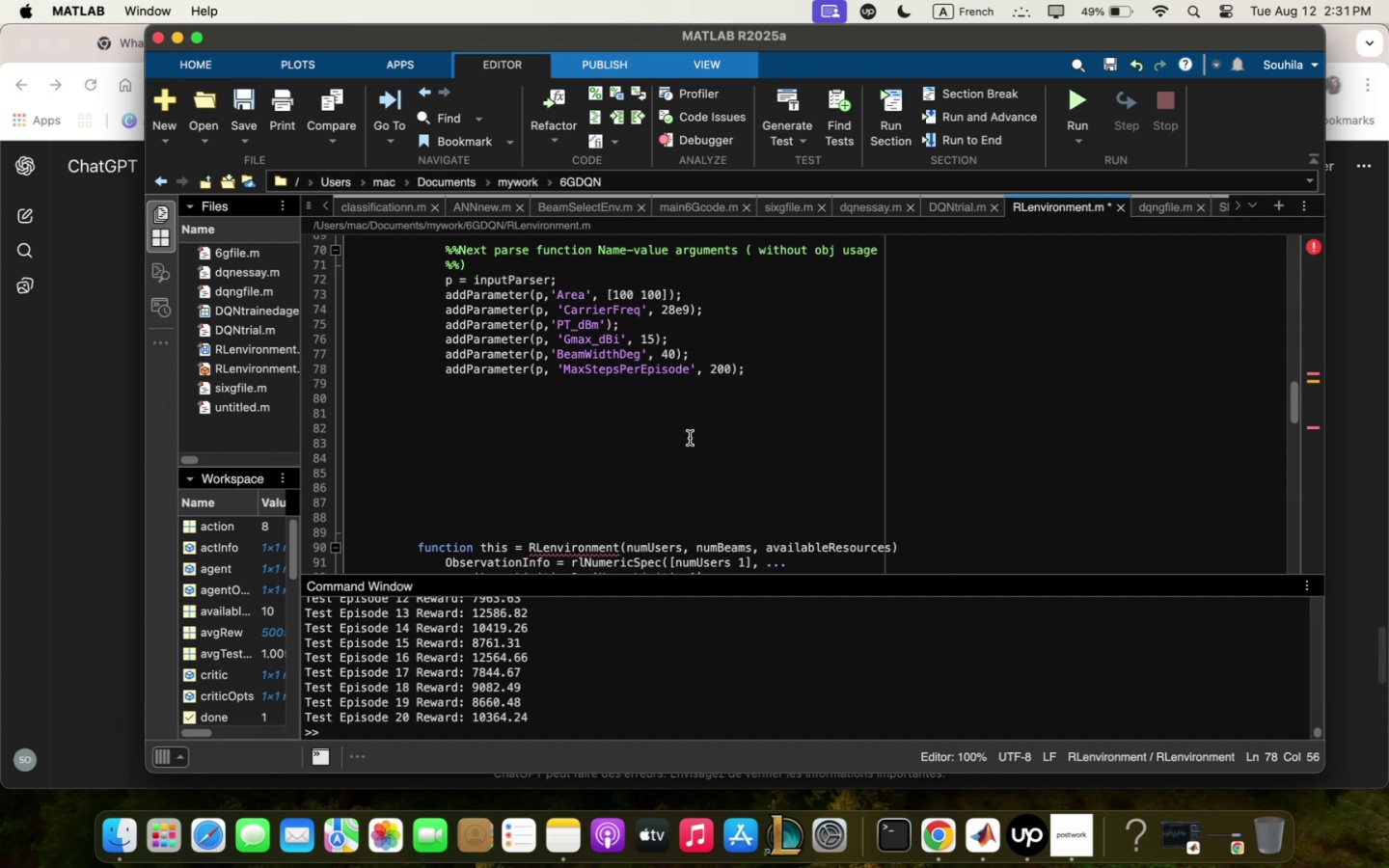 
key(Enter)
 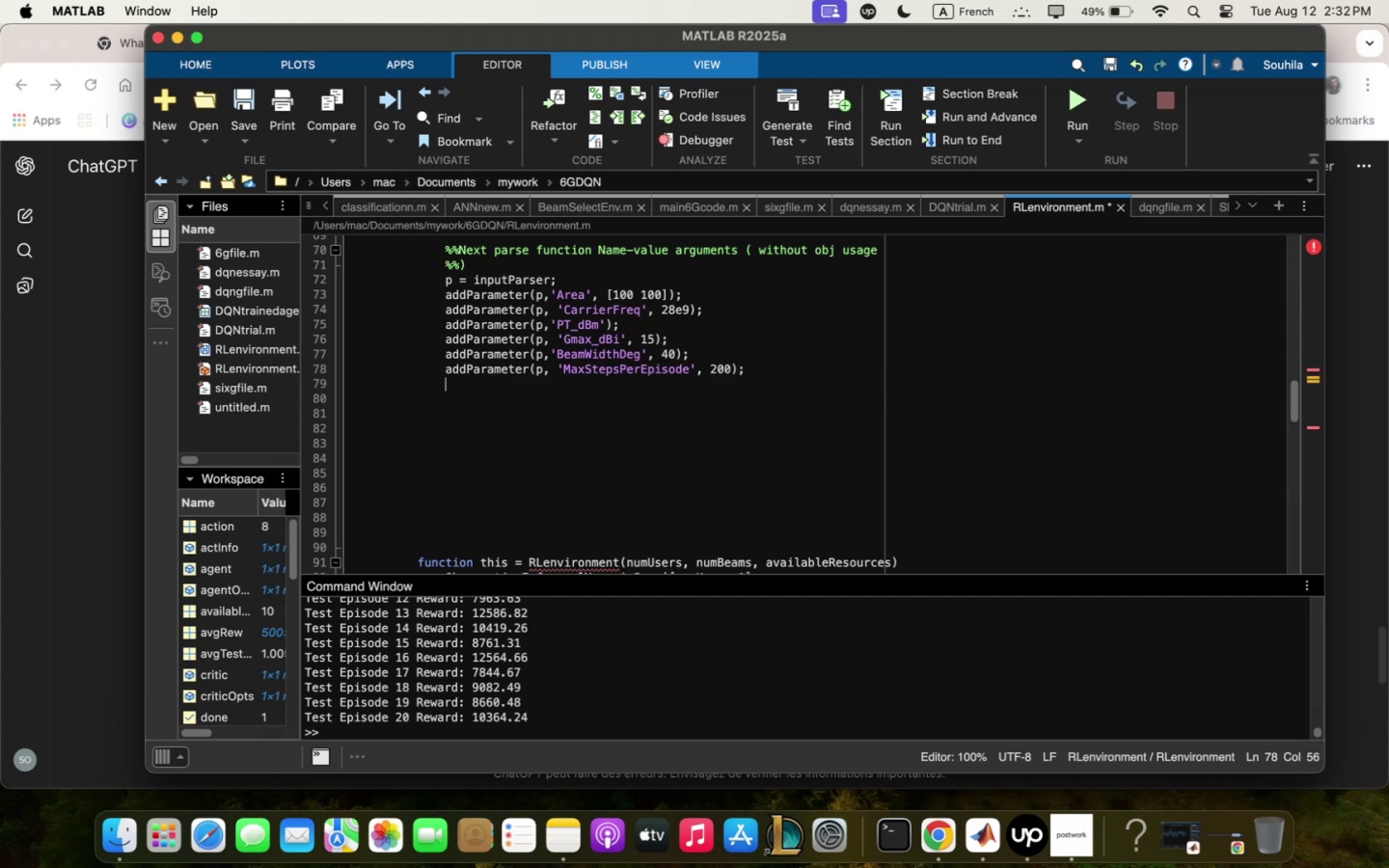 
scroll: coordinate [483, 474], scroll_direction: up, amount: 4.0
 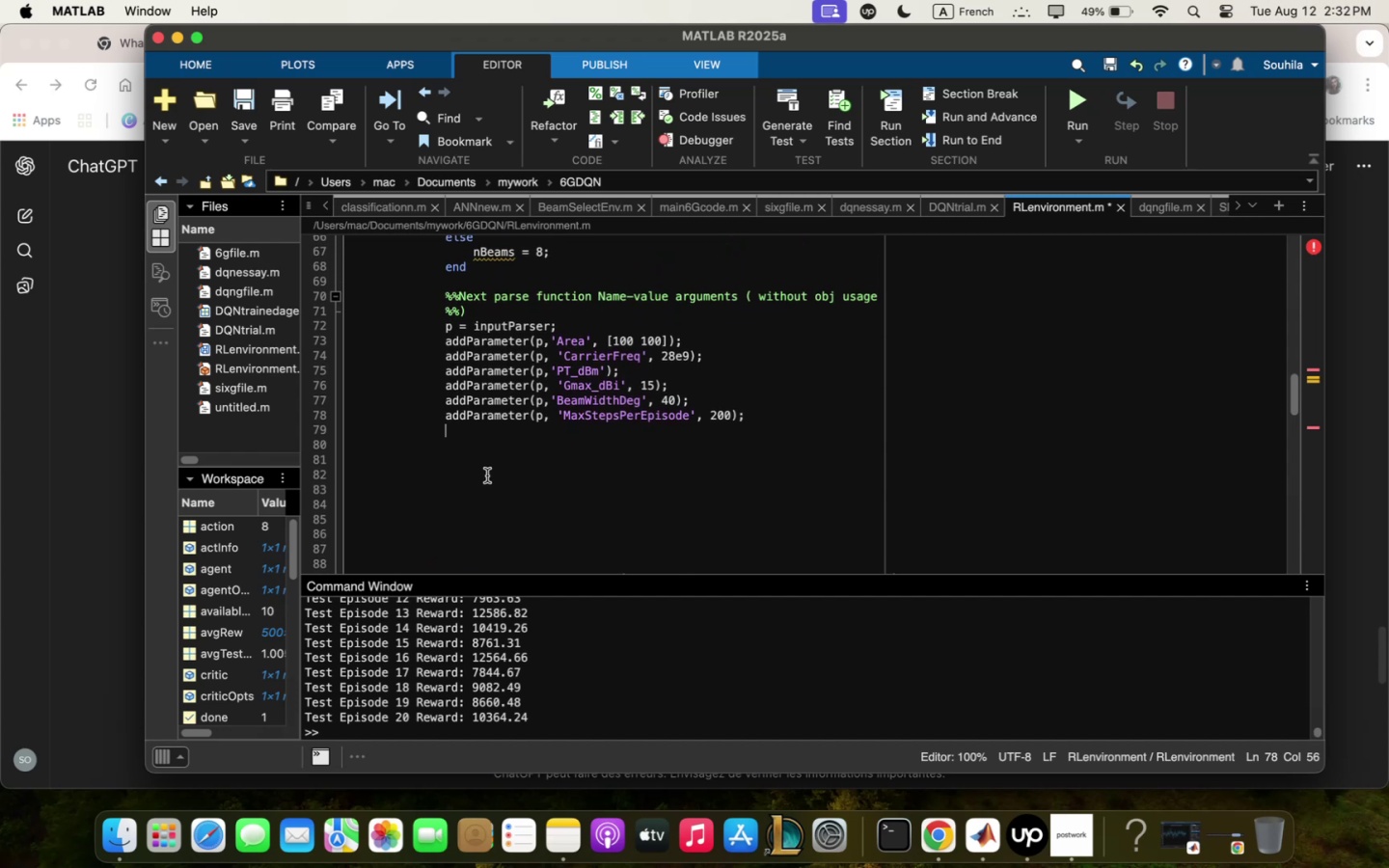 
type(pqrse5pmvqrqr)
 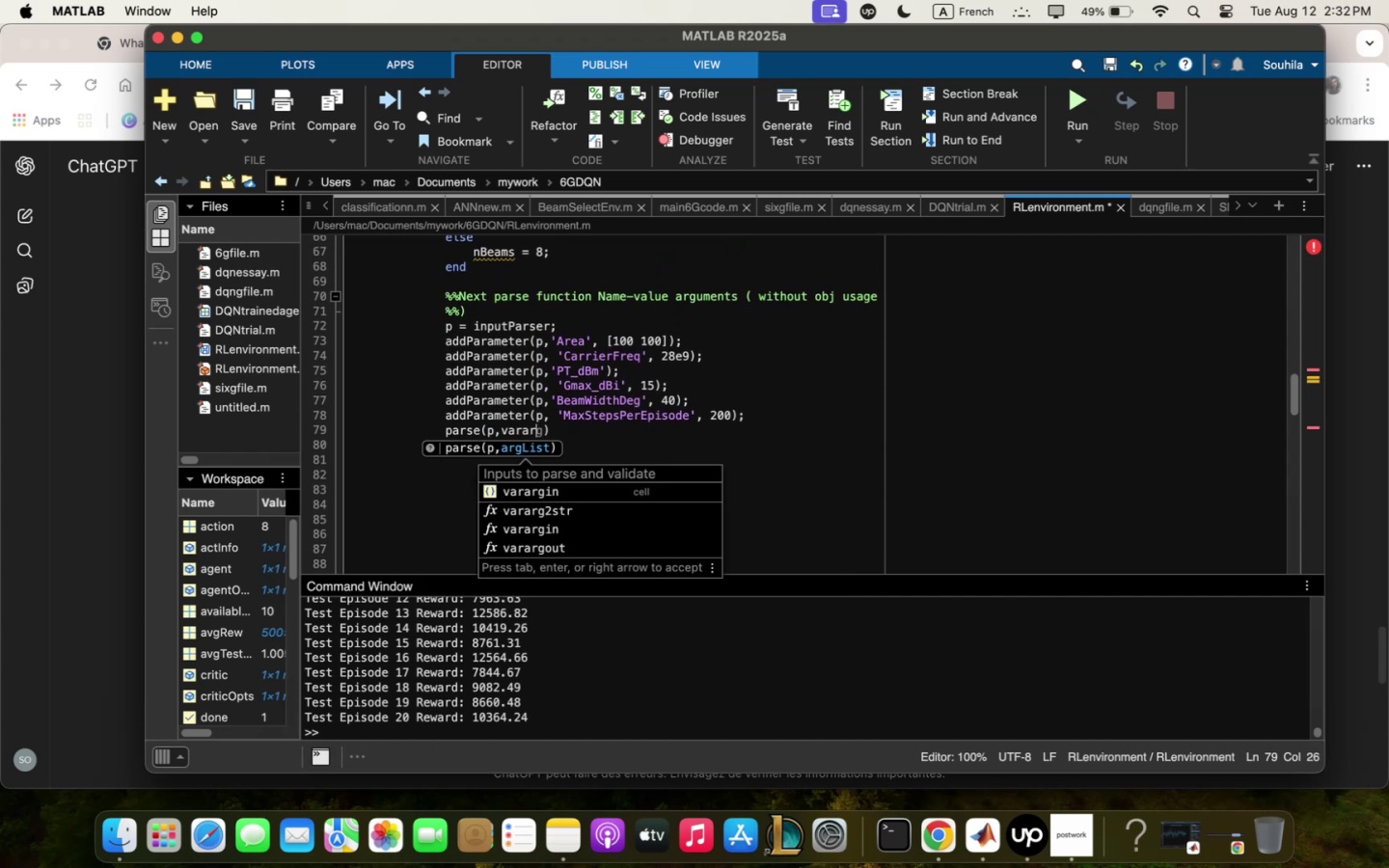 
key(ArrowDown)
 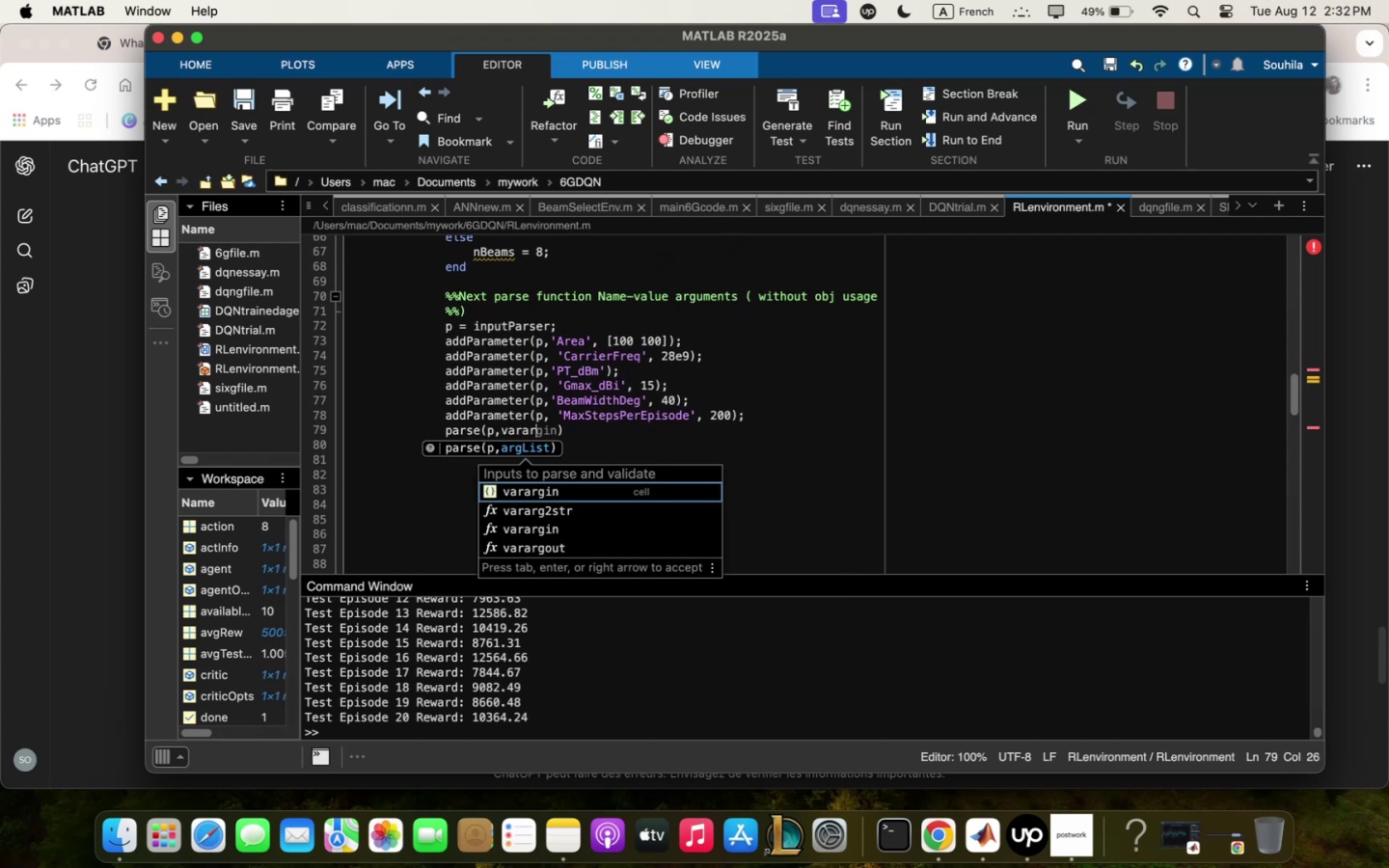 
key(Enter)
 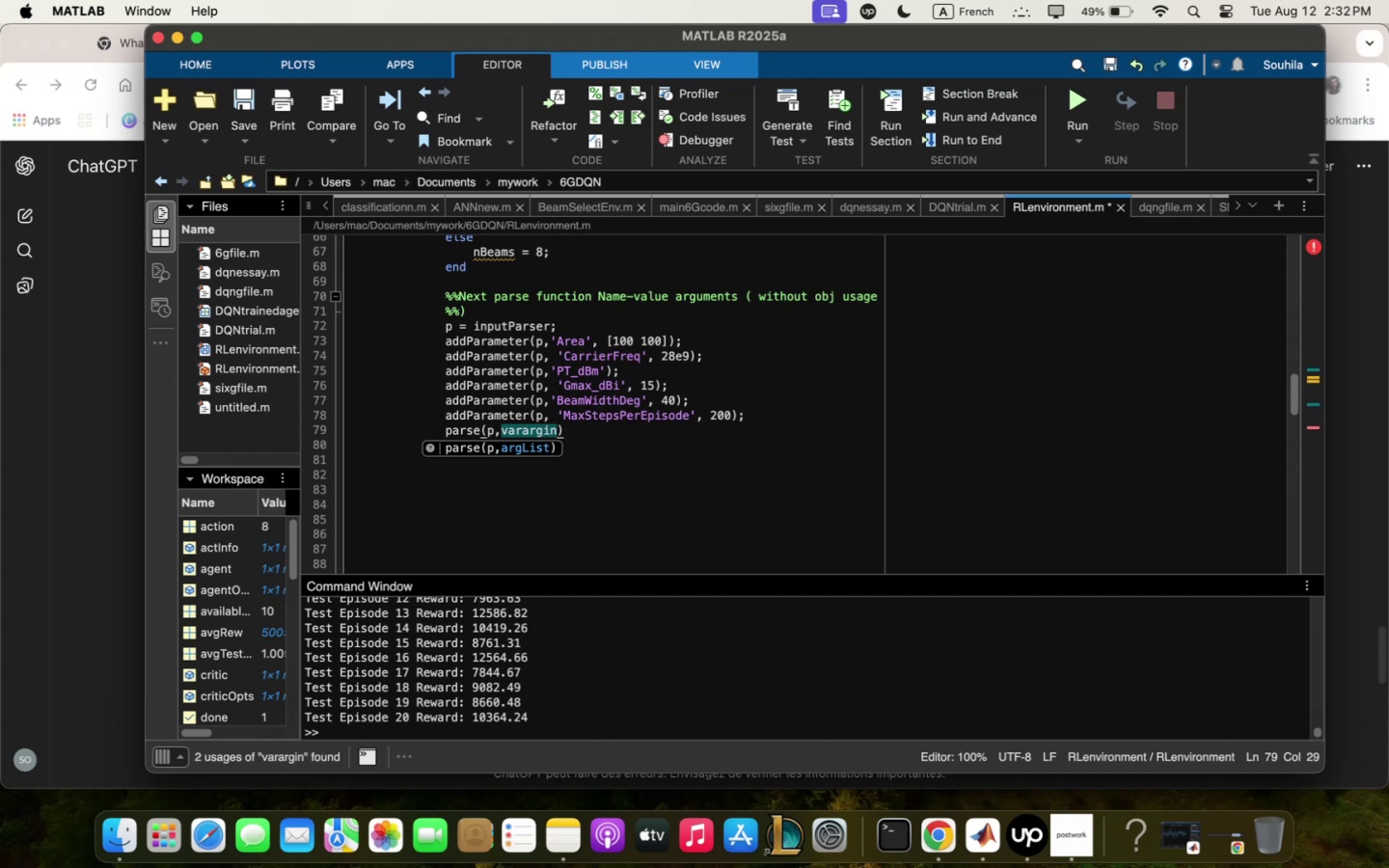 
key(Minus)
 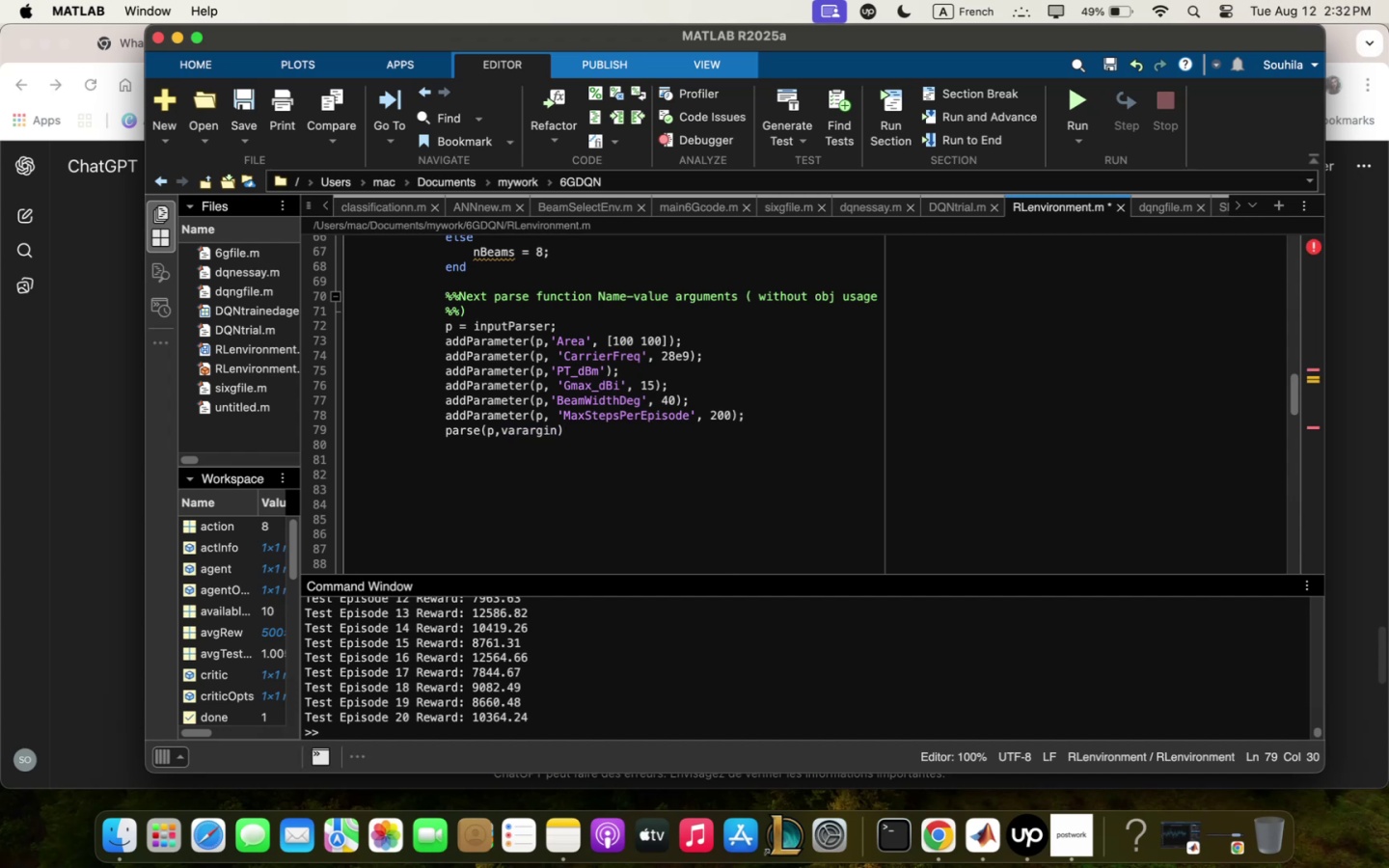 
wait(6.34)
 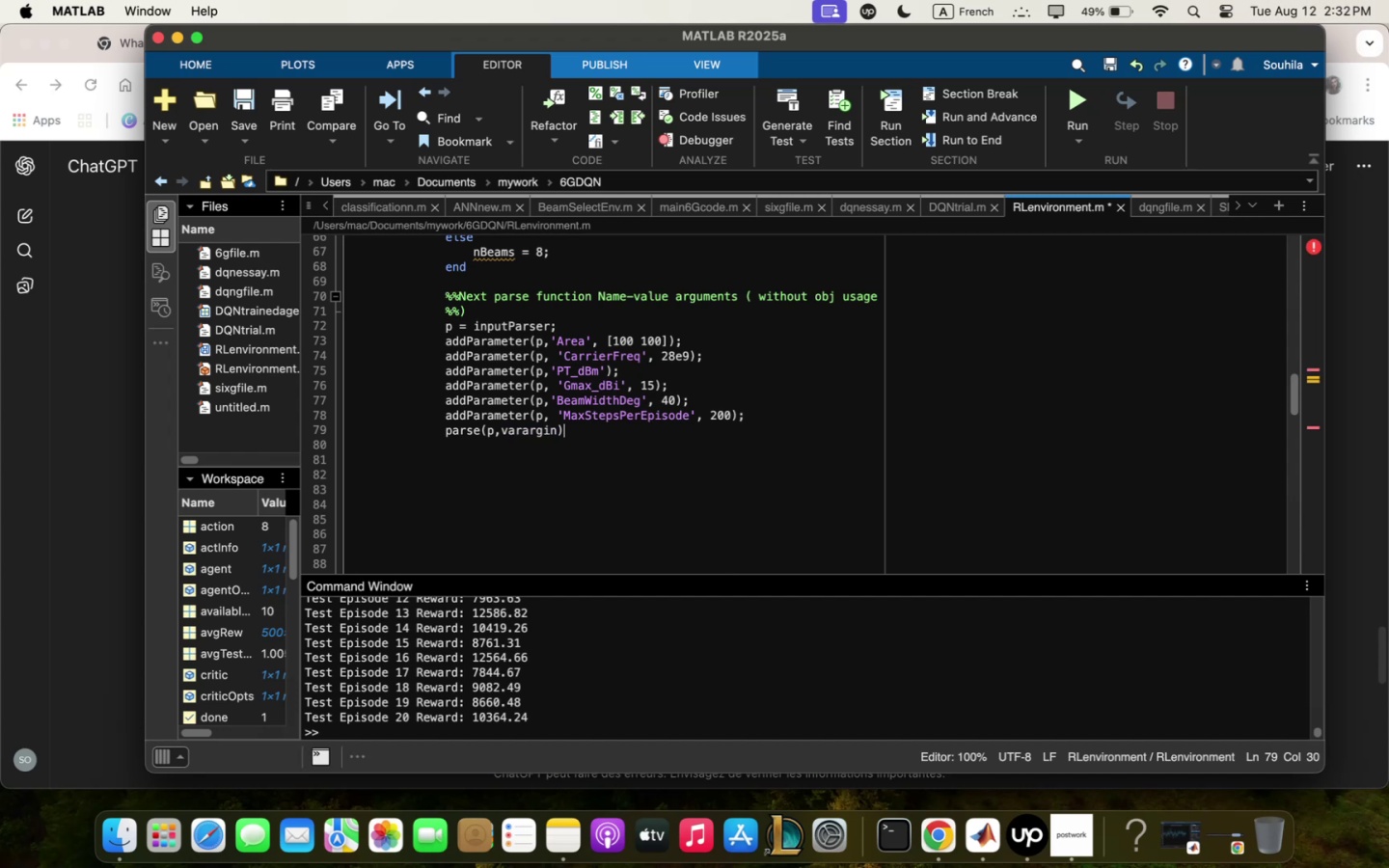 
key(Comma)
 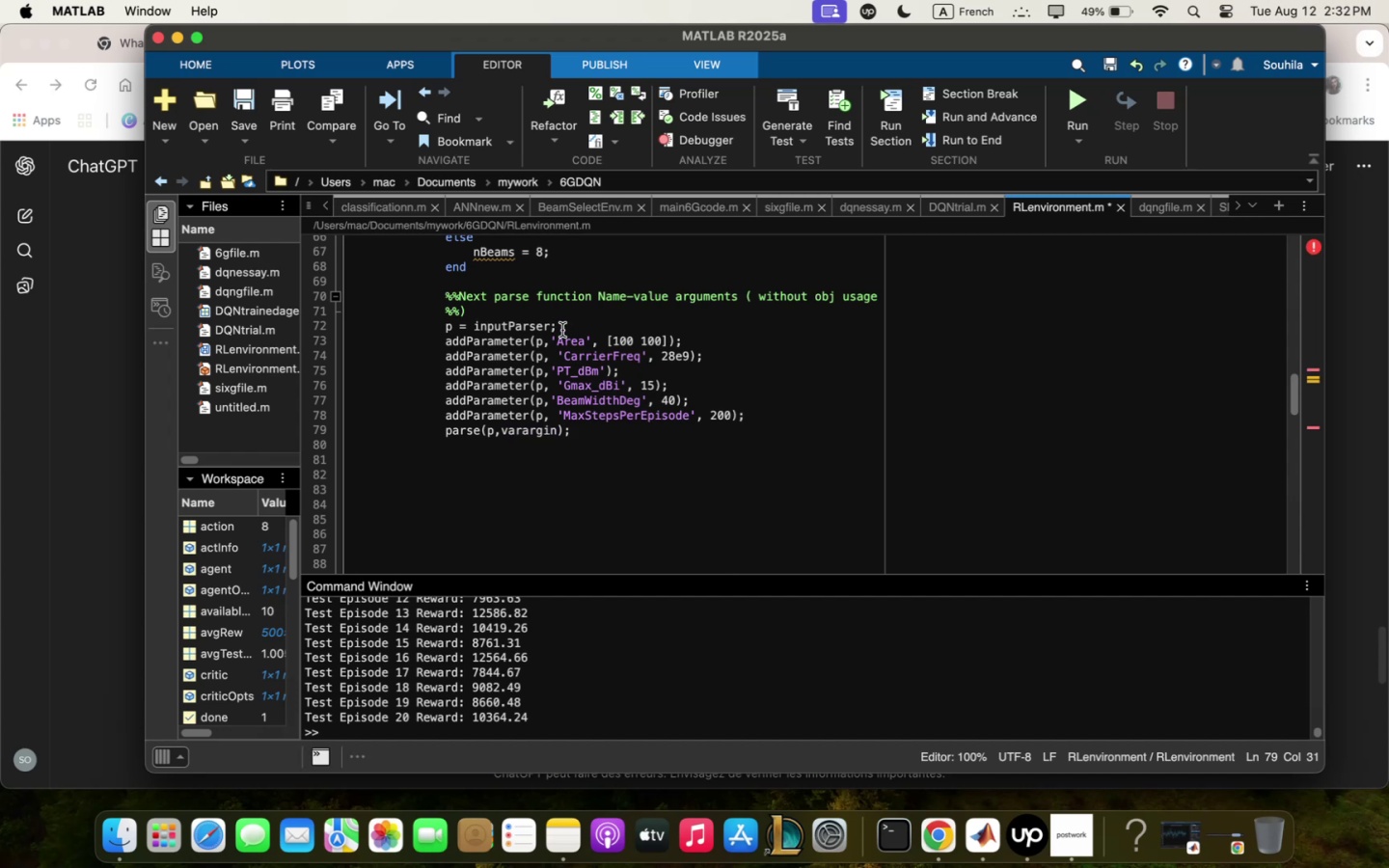 
left_click_drag(start_coordinate=[426, 299], to_coordinate=[554, 445])
 